 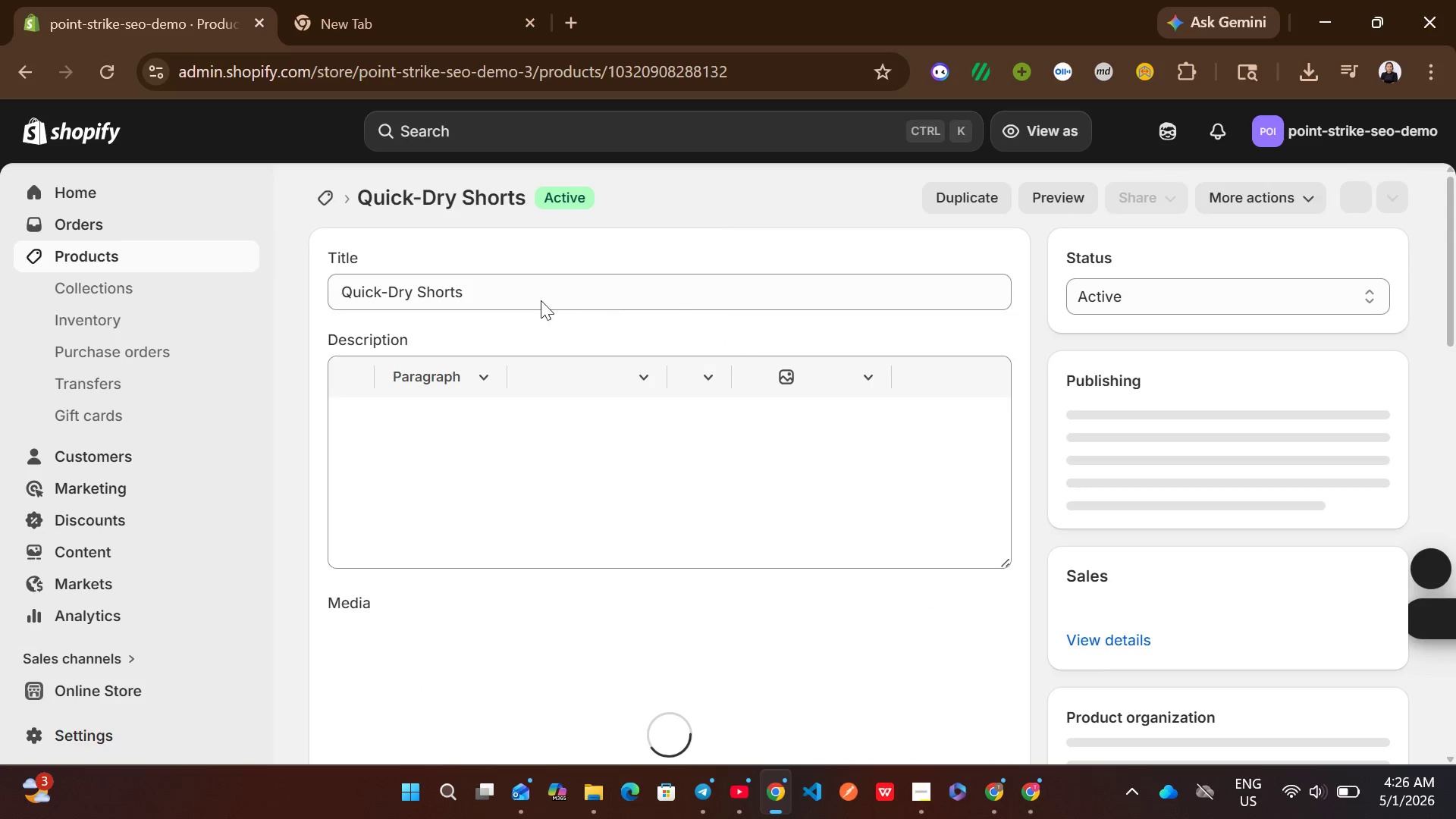 
left_click([540, 300])
 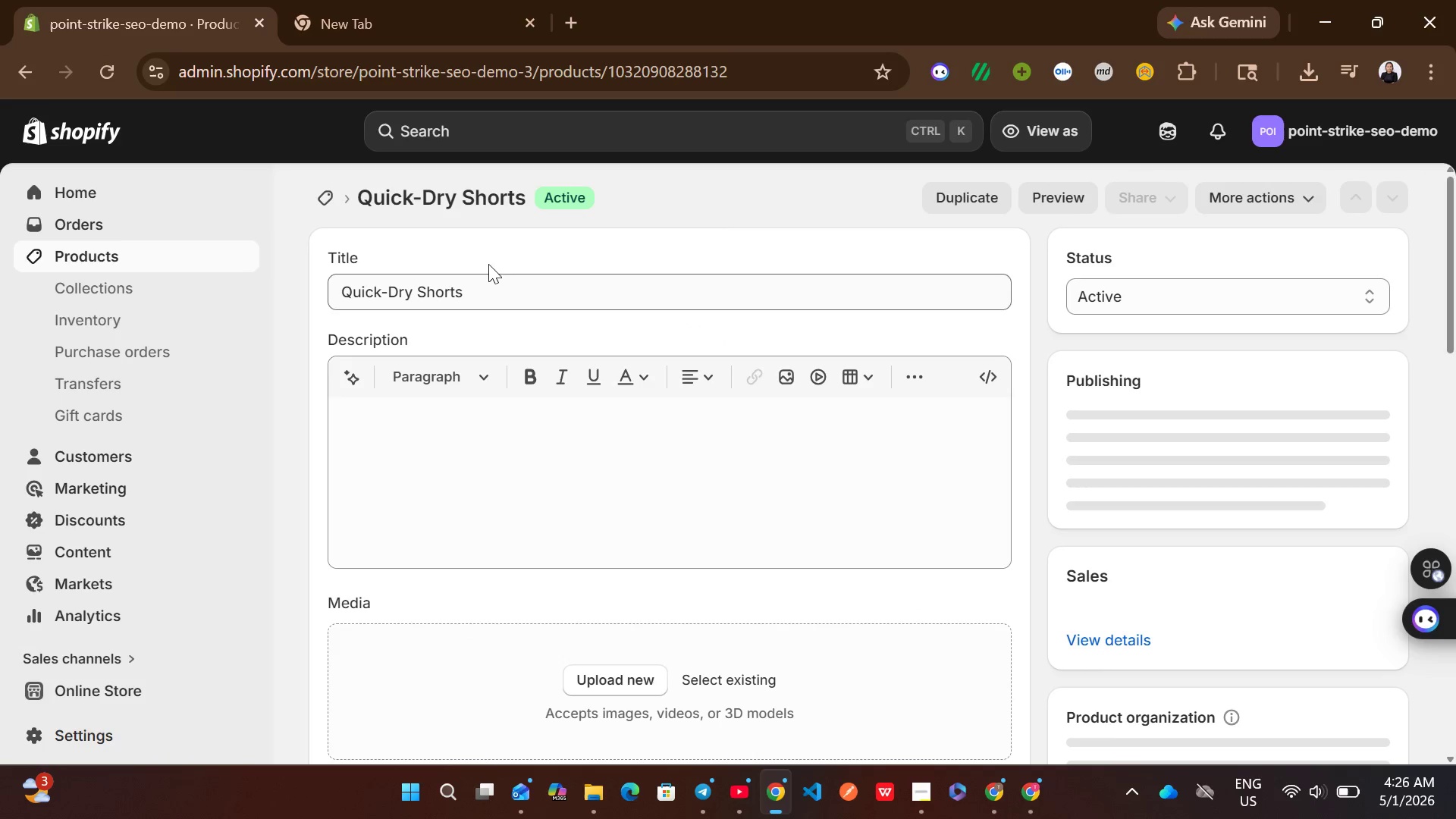 
left_click([488, 279])
 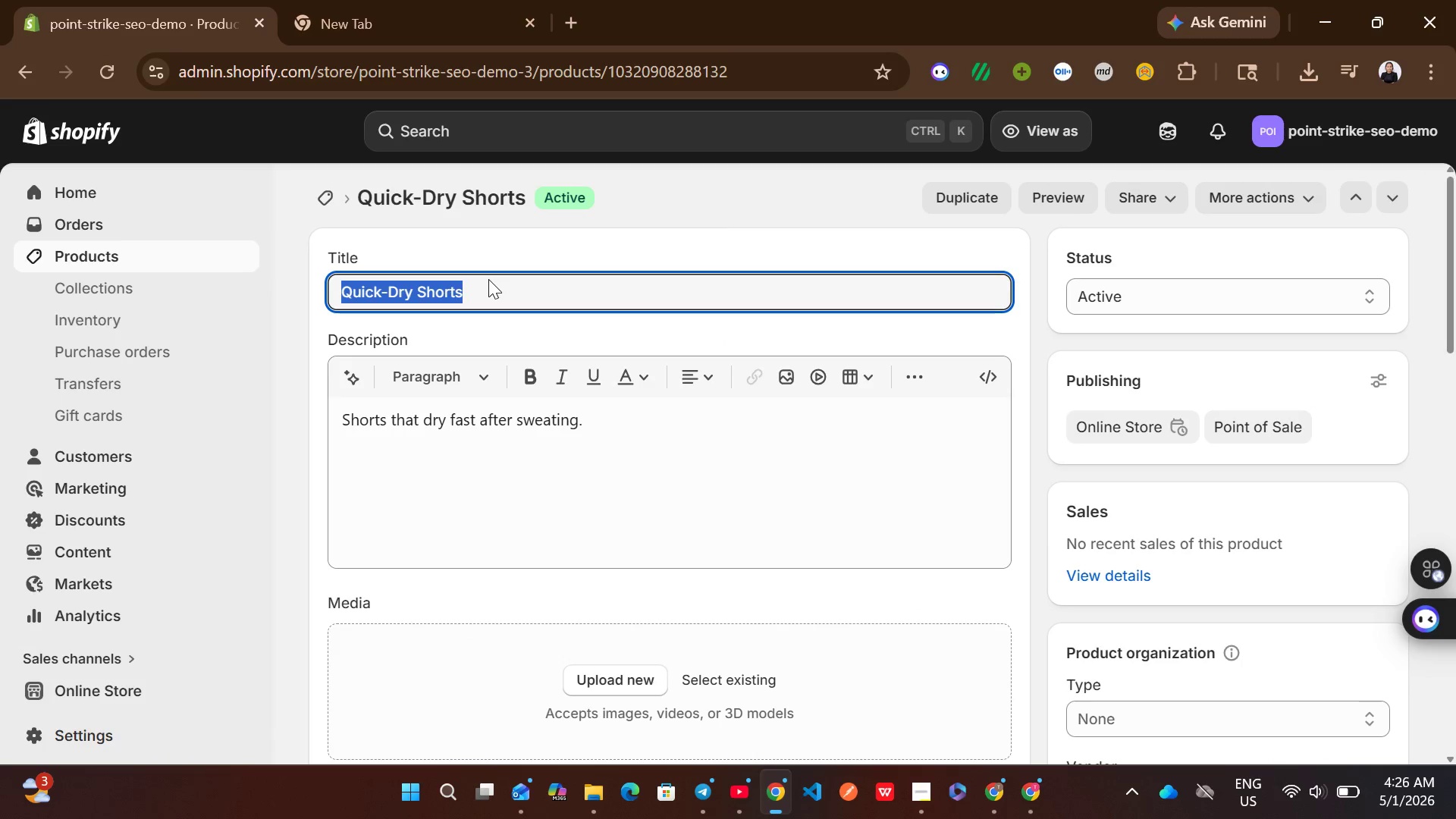 
key(Control+ControlLeft)
 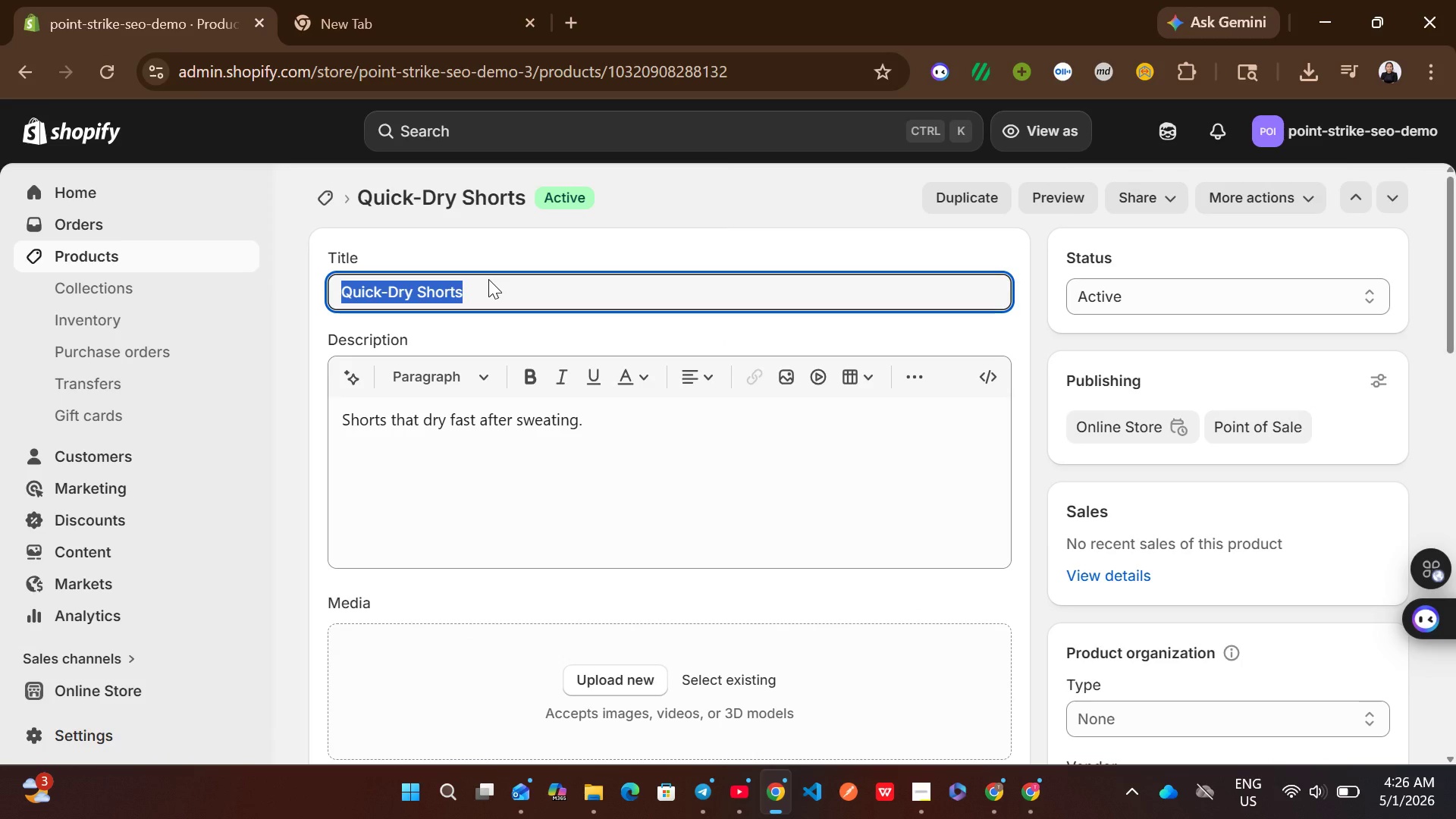 
left_click([488, 279])
 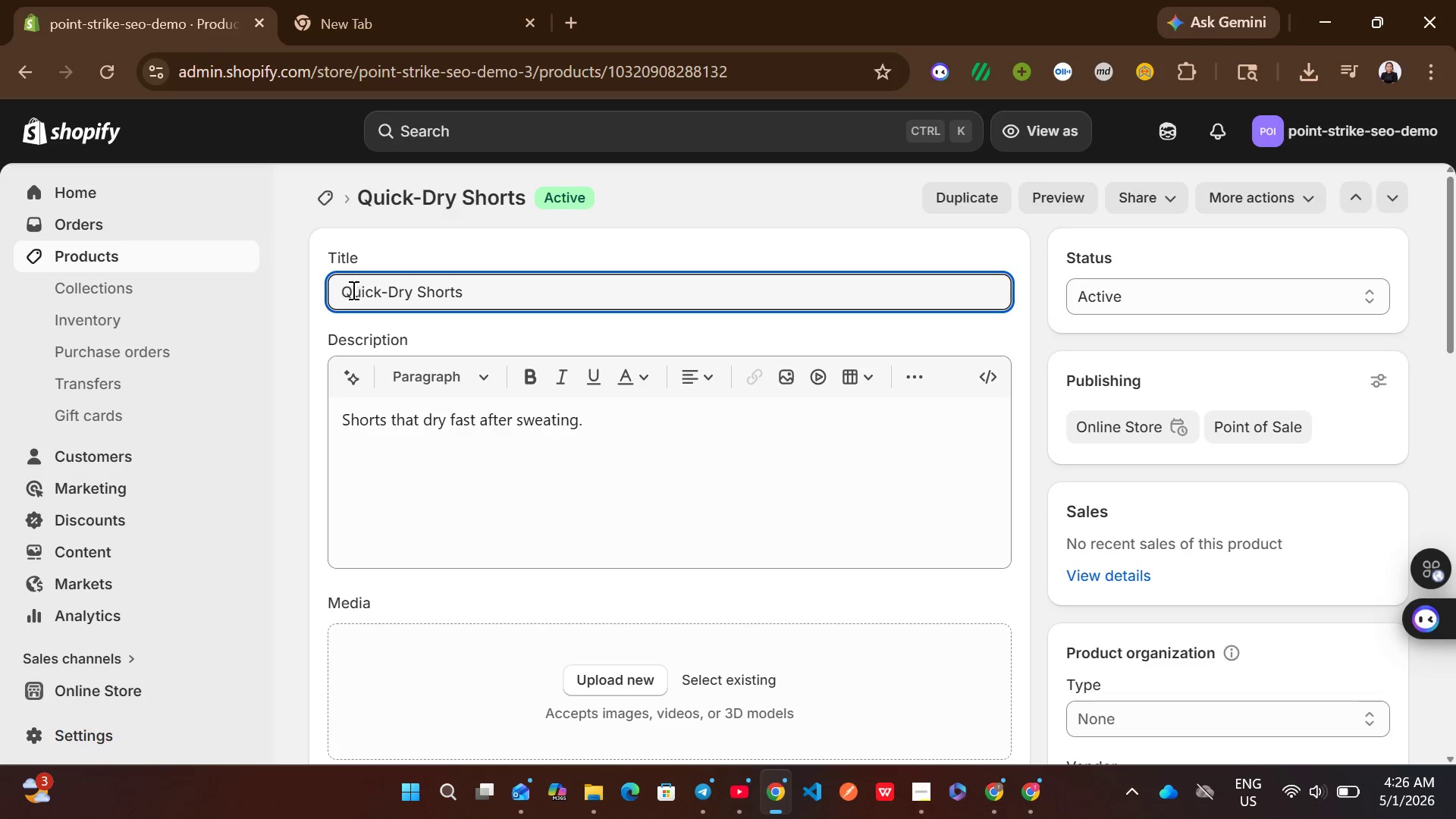 
left_click([345, 290])
 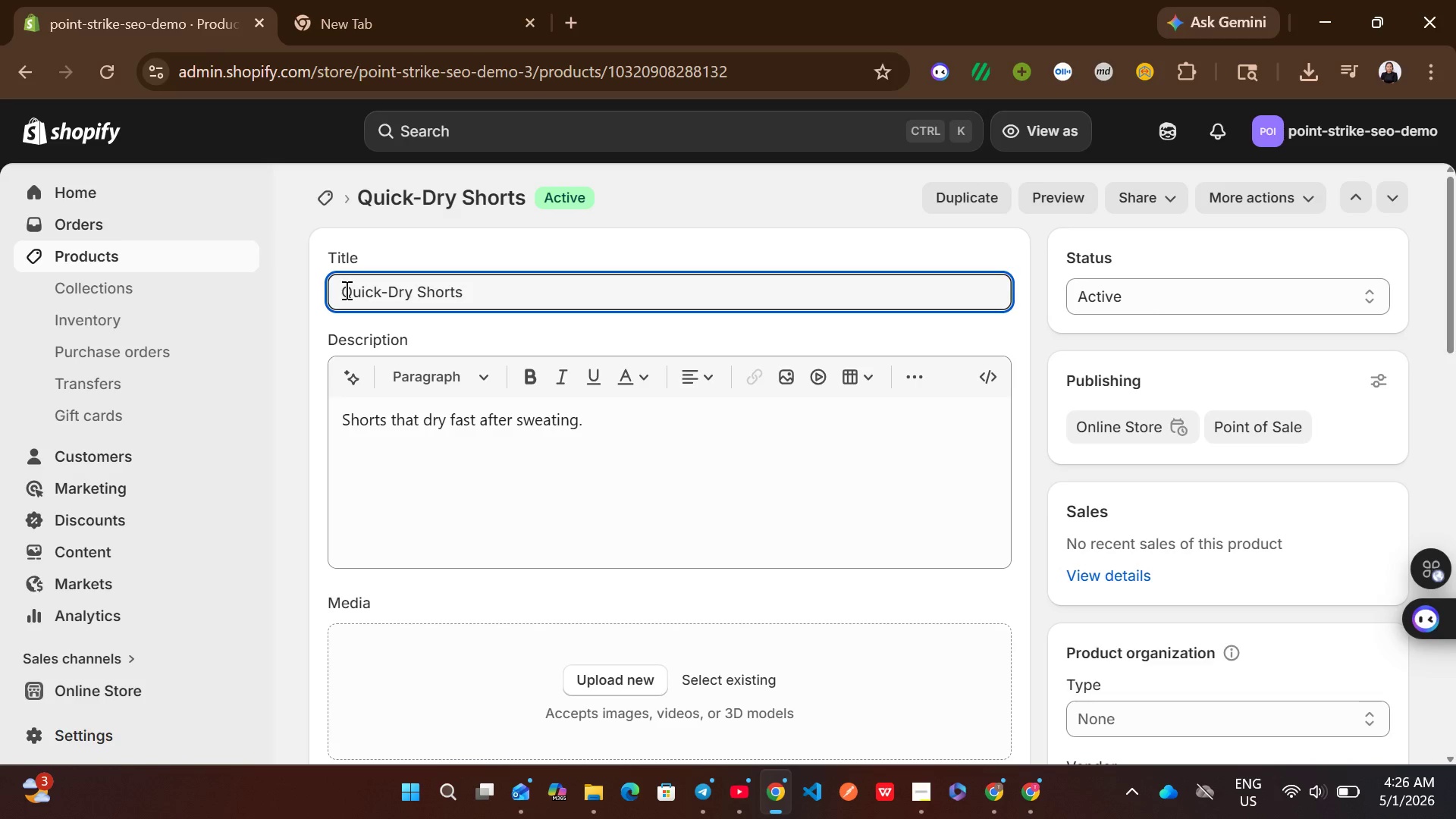 
type(DAnce Fitness )
 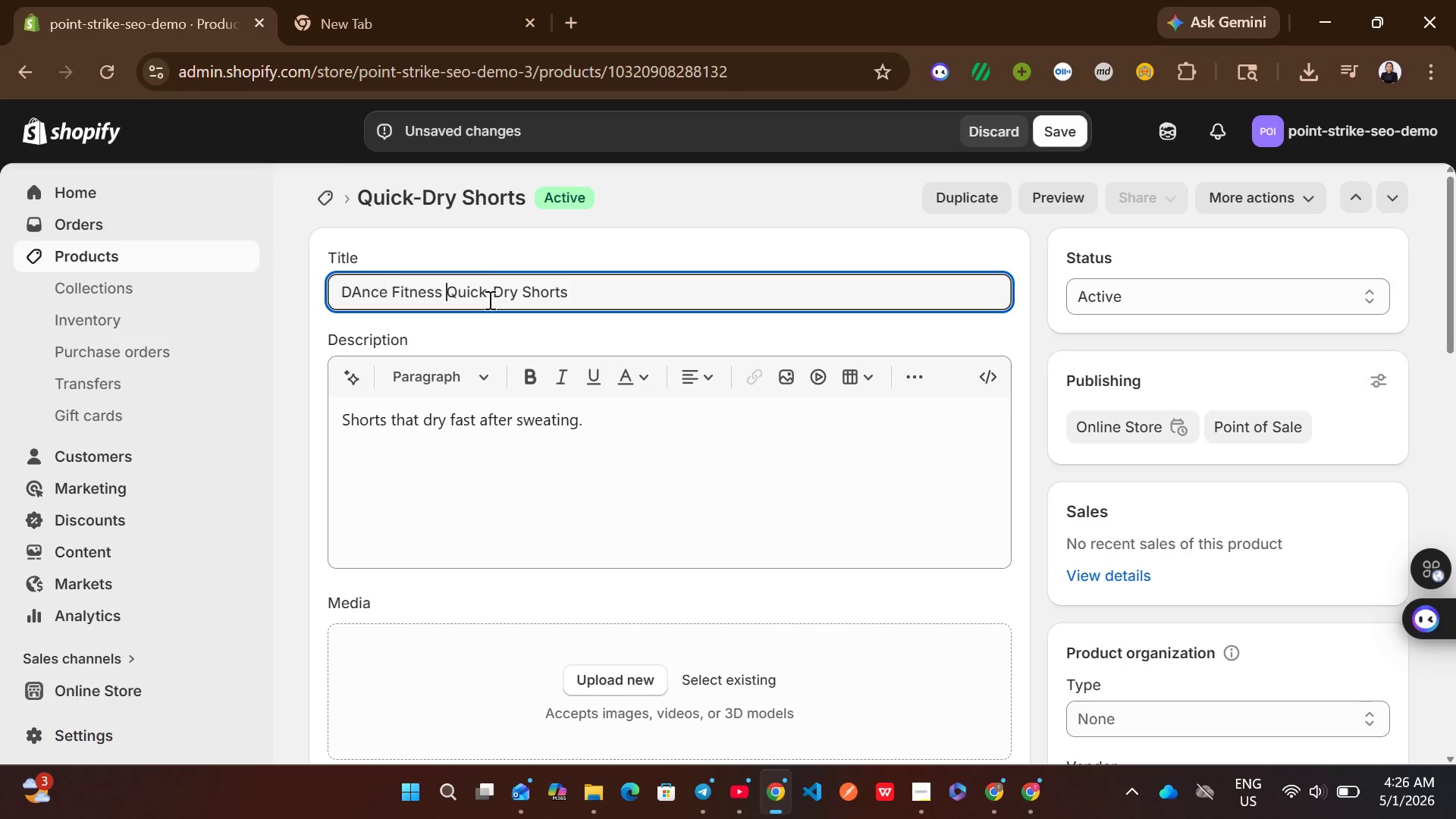 
left_click([615, 298])
 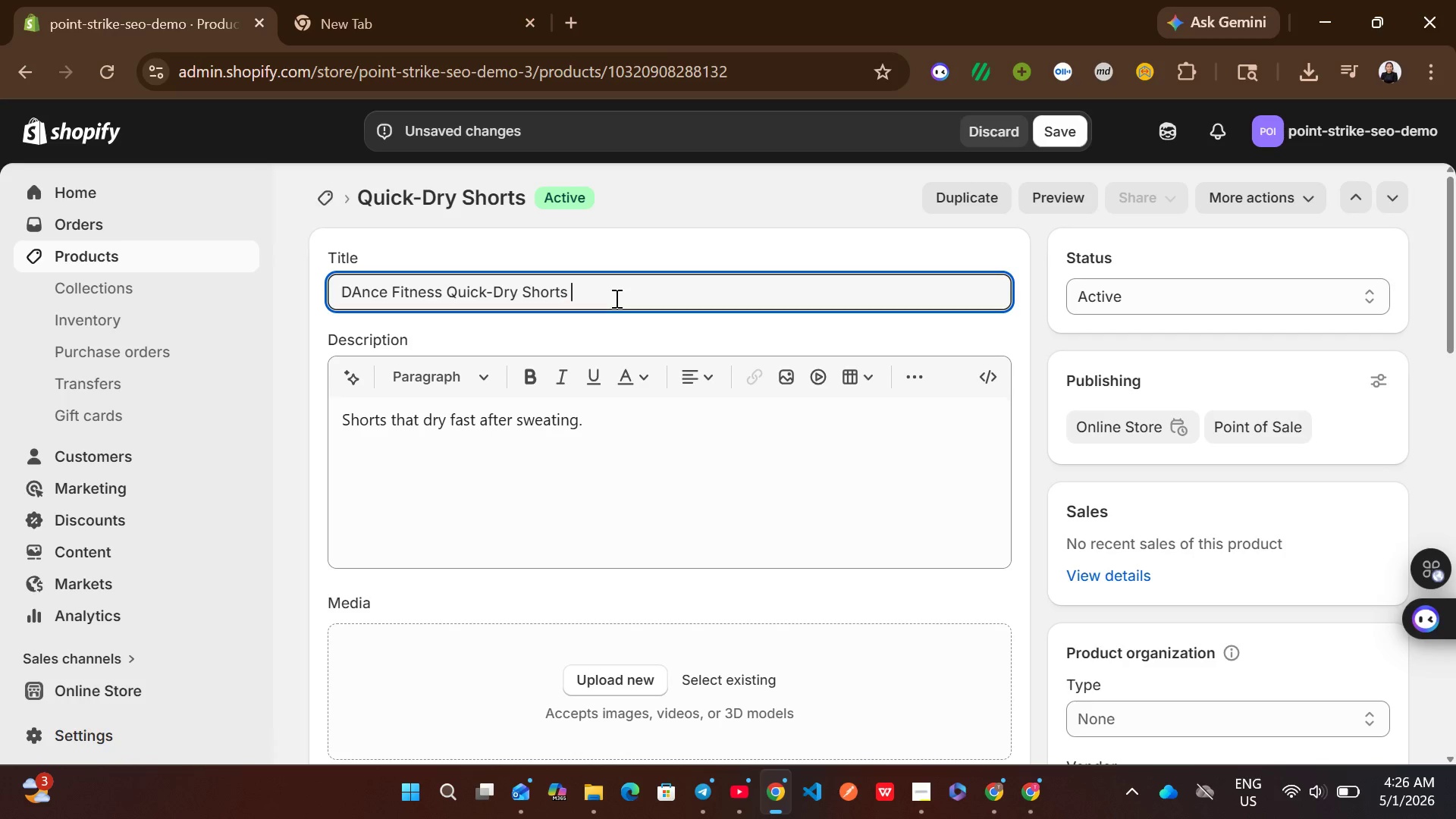 
type( for High-Temp Workouts)
 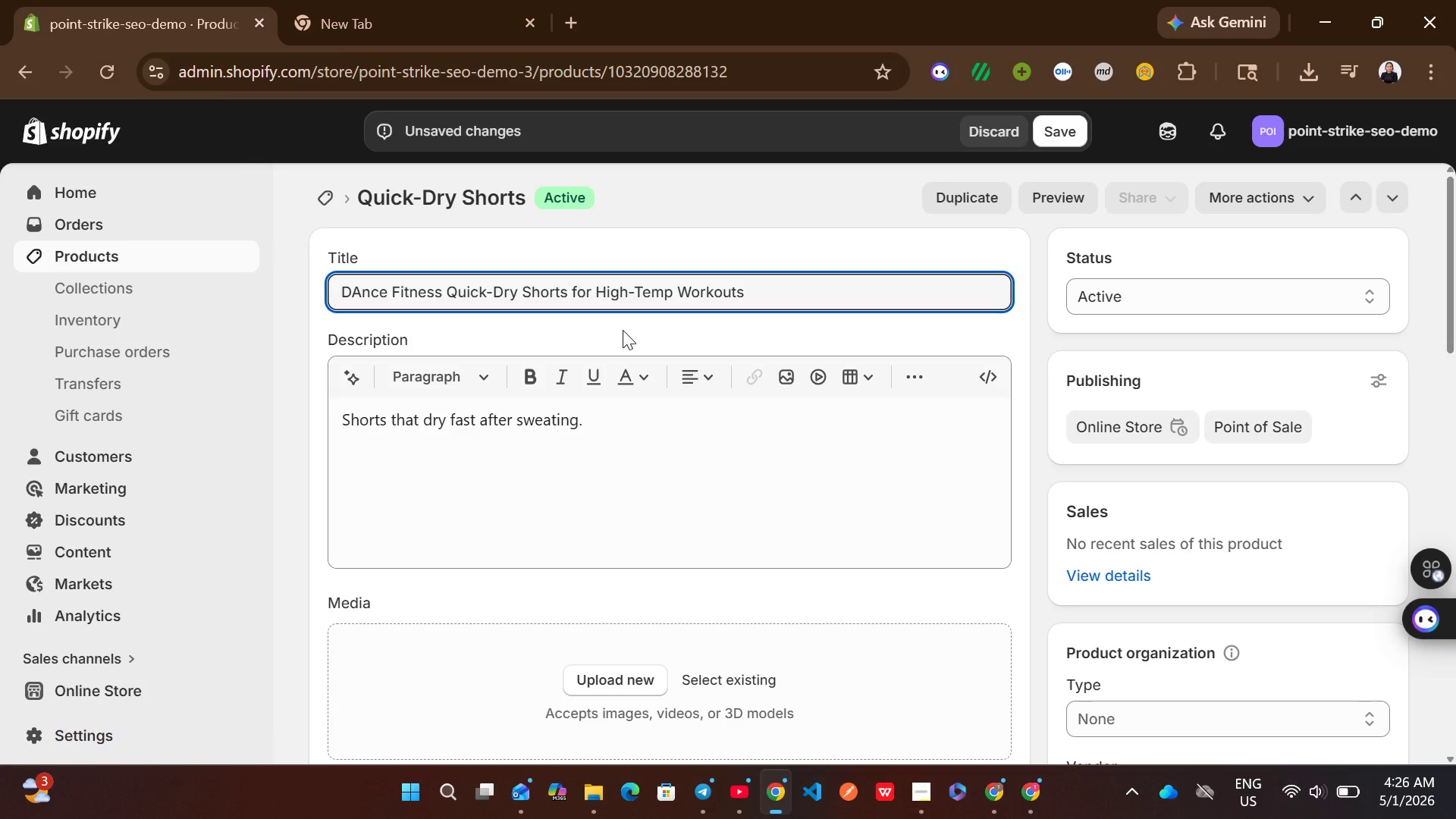 
left_click([627, 513])
 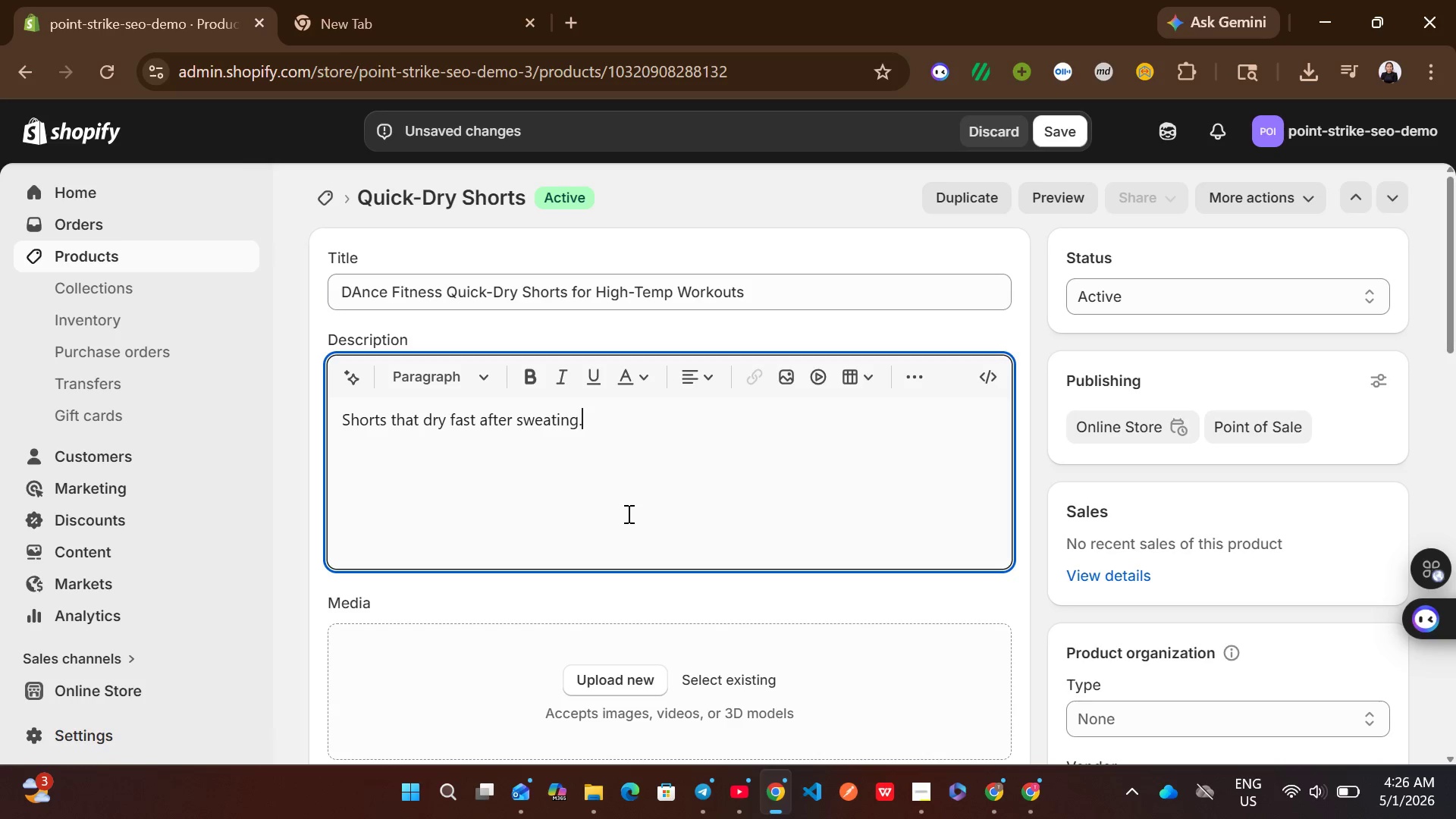 
key(Control+A)
 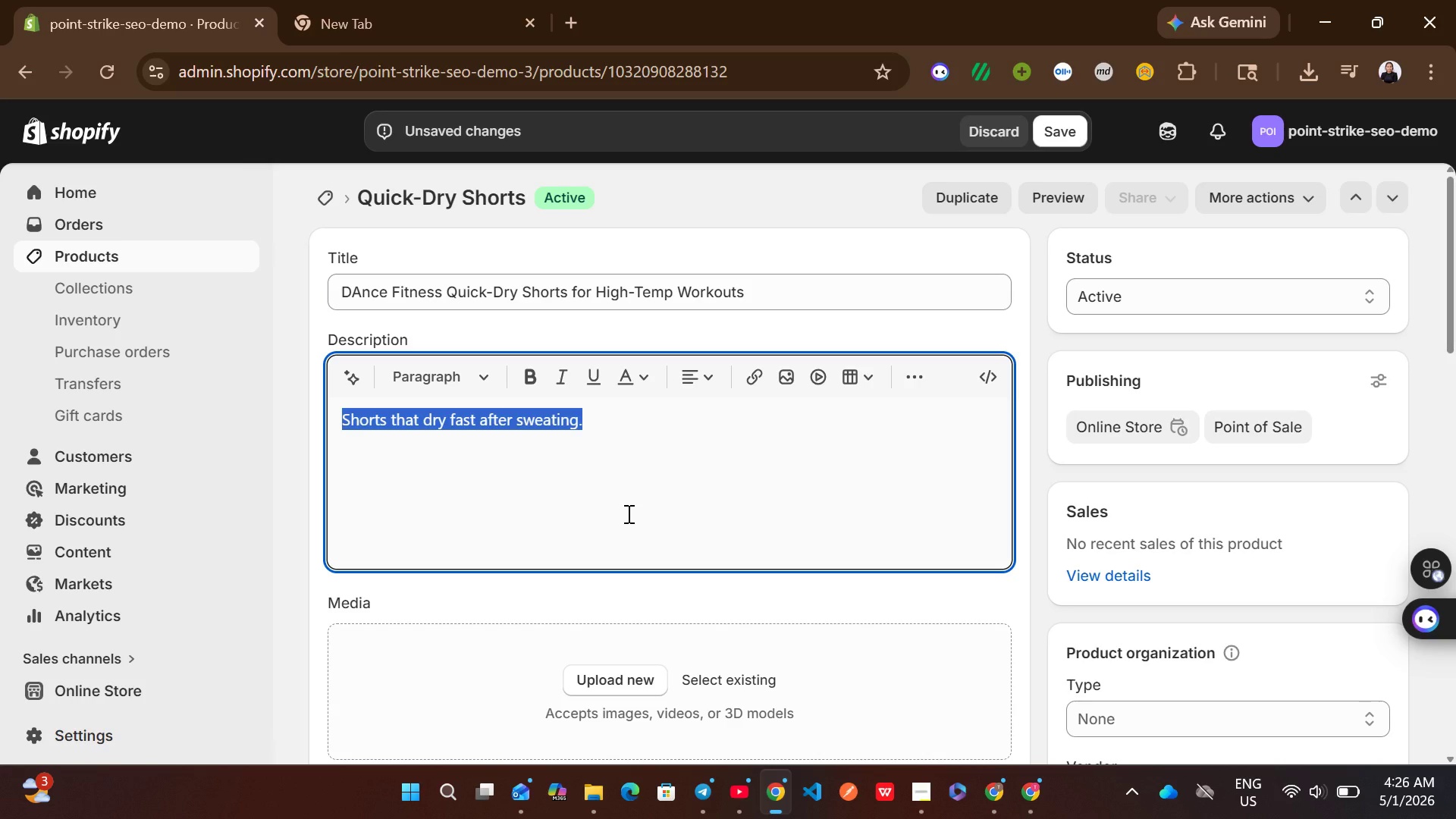 
type(Stay dr )
key(Backspace)
type(y and agile with dance fitness quick )
key(Backspace)
type(-dry shorts for high-tempo wot)
key(Backspace)
type(rkouts )
key(Backspace)
type(. Designed for breathablity )
 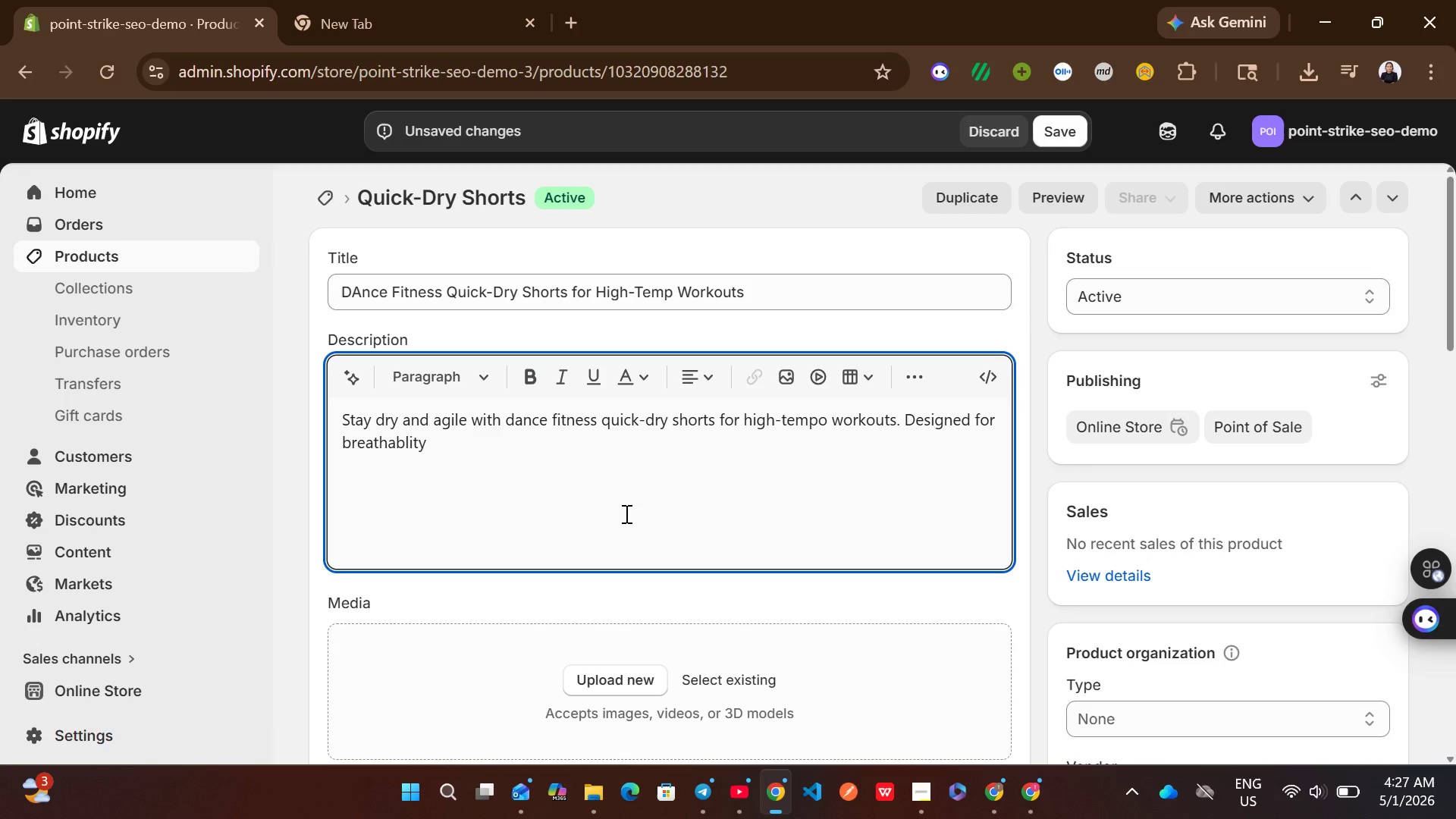 
type(and flexiblity )
key(Backspace)
type(, they support intense movemeny)
key(Backspace)
type(t. perfect for rhythmic )
 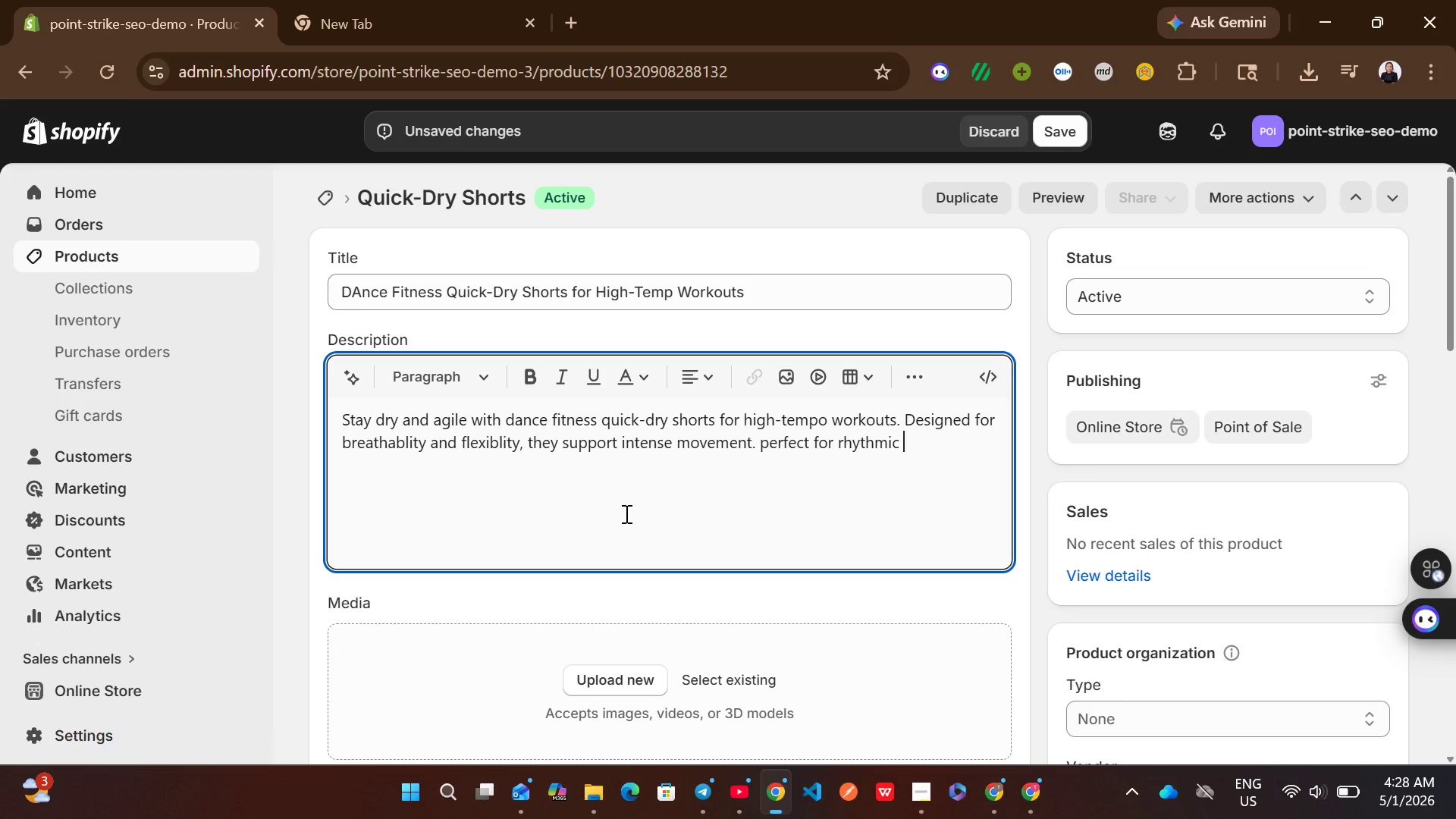 
type(combat sessions.)
 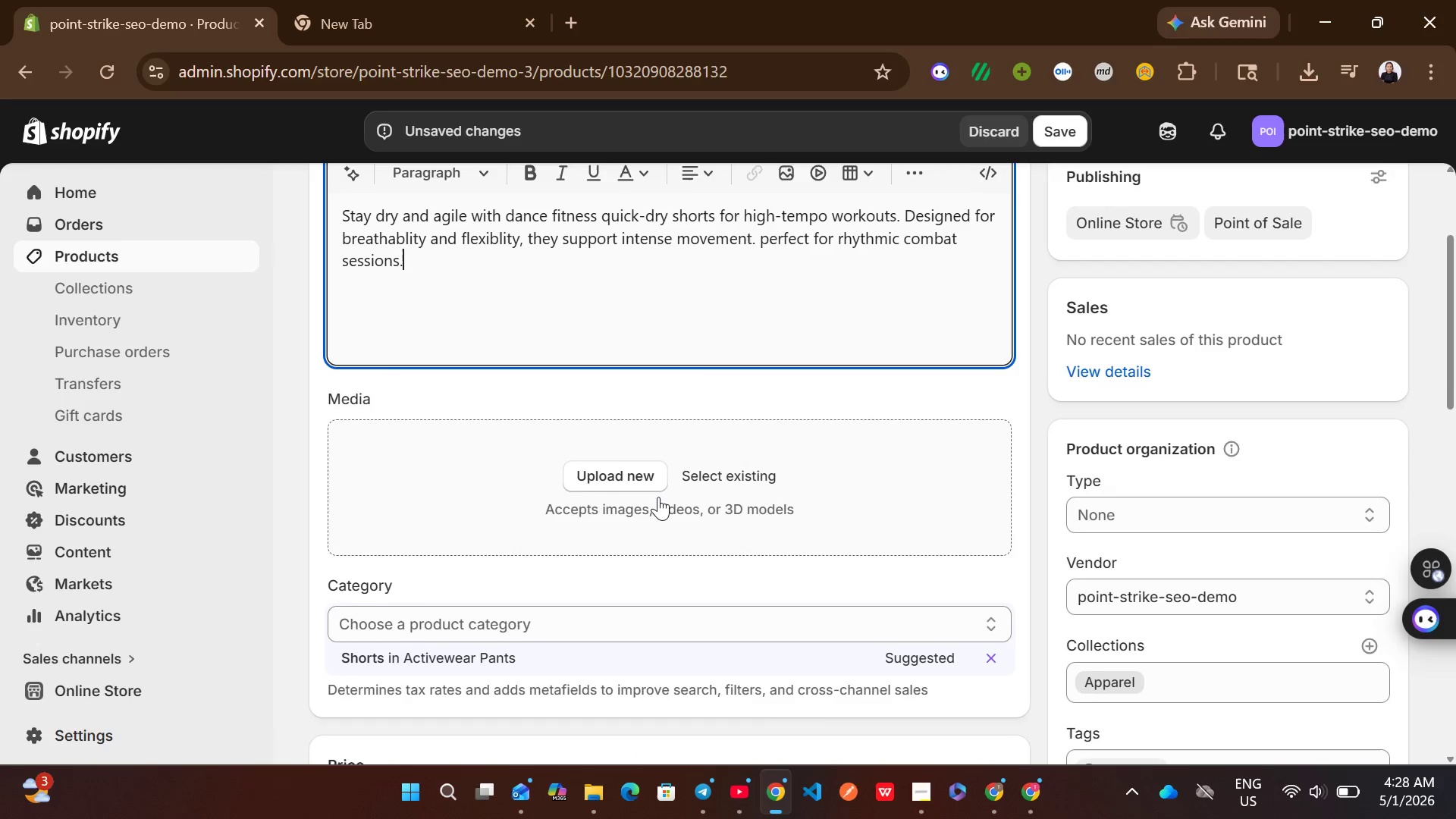 
wait(6.24)
 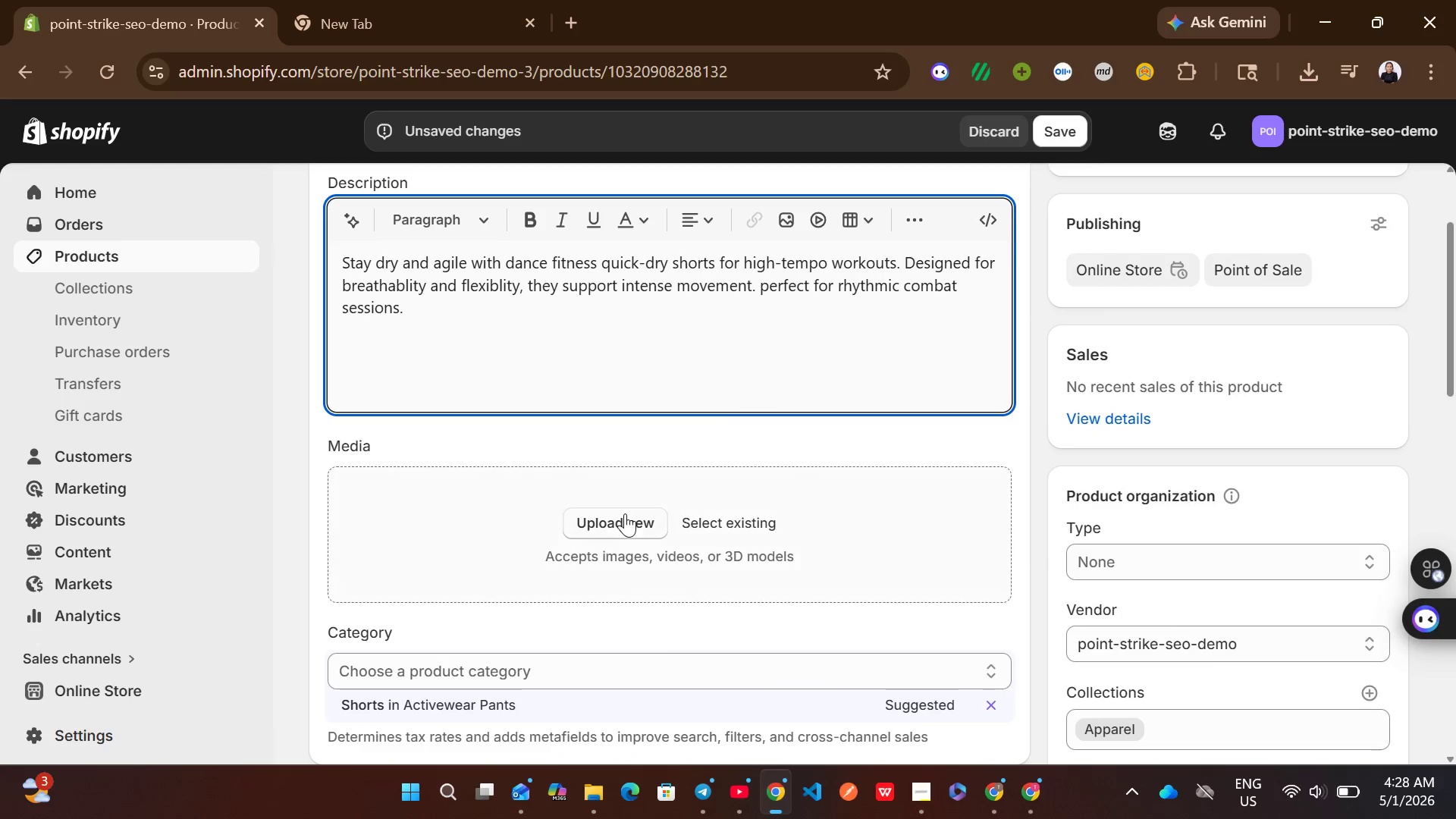 
left_click([1121, 479])
 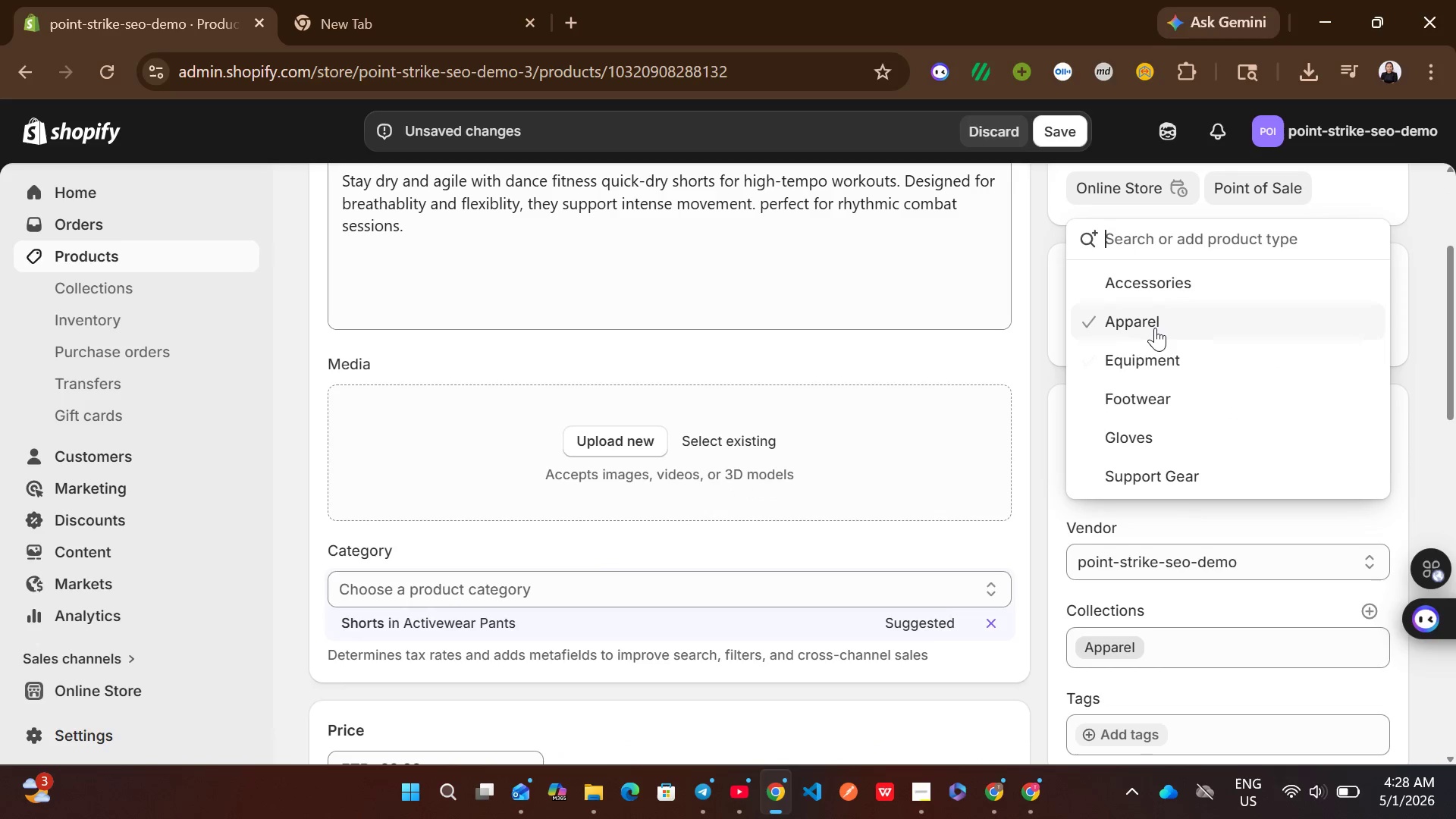 
left_click([1155, 325])
 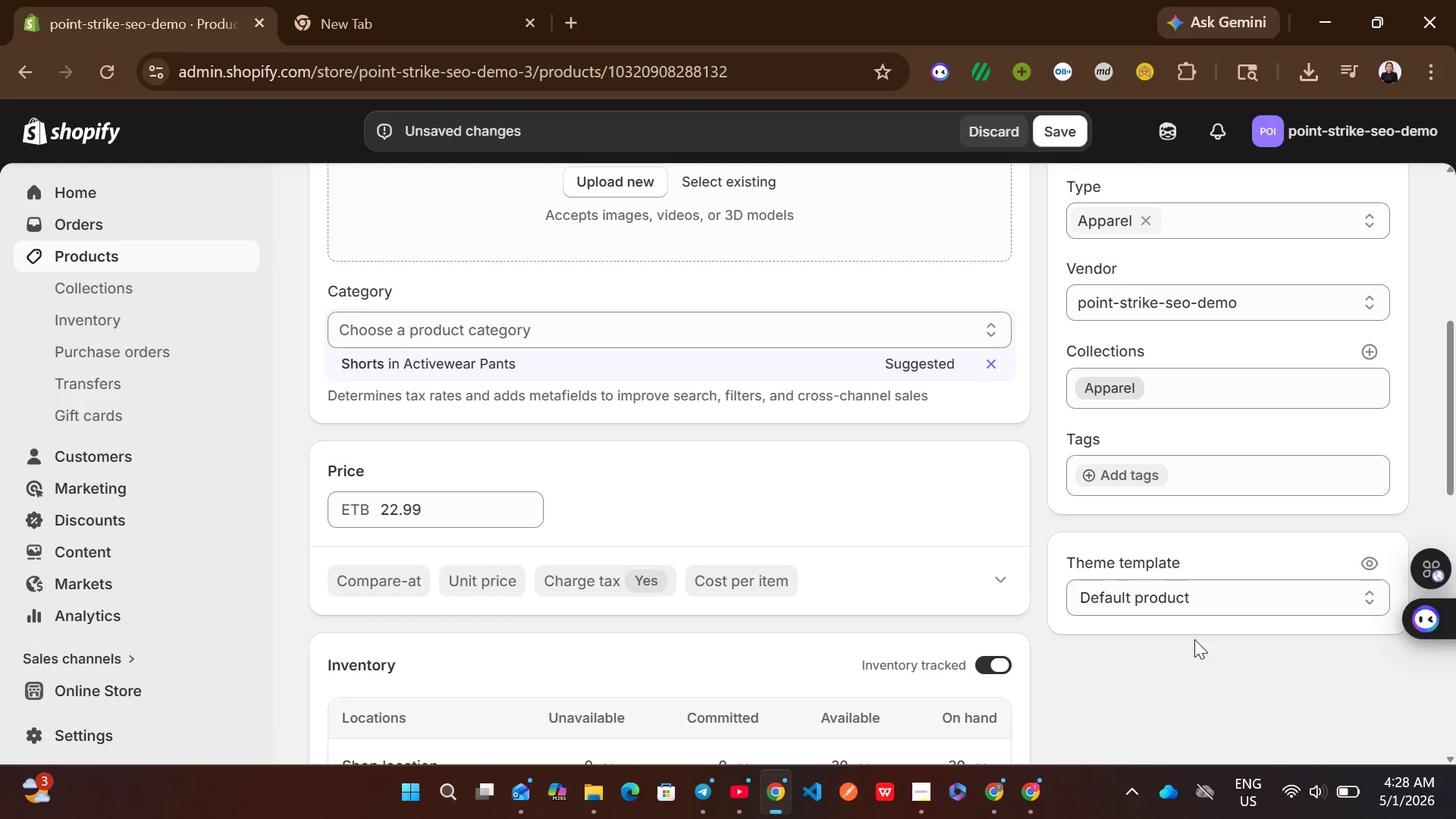 
left_click([1128, 472])
 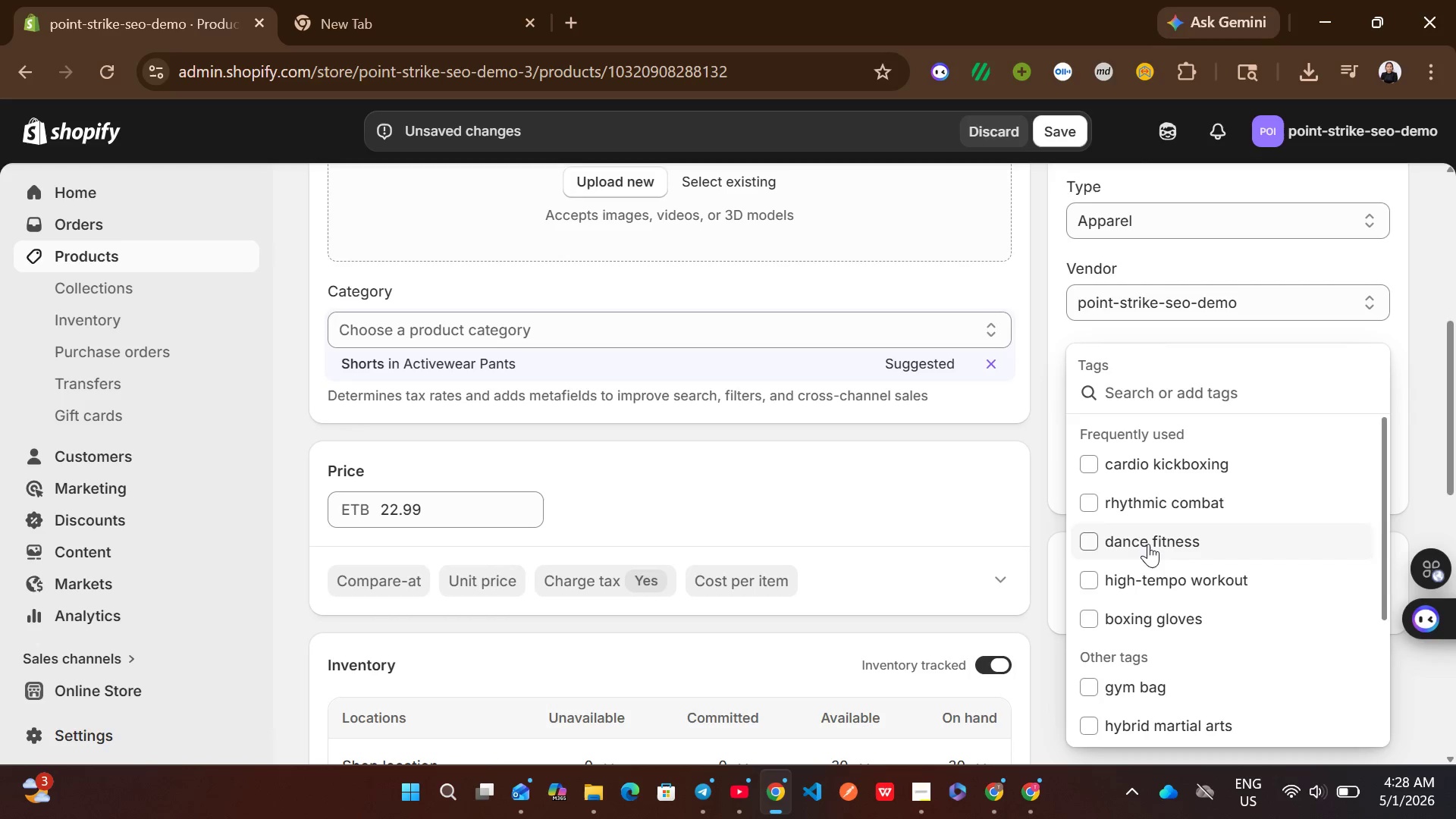 
left_click([1148, 544])
 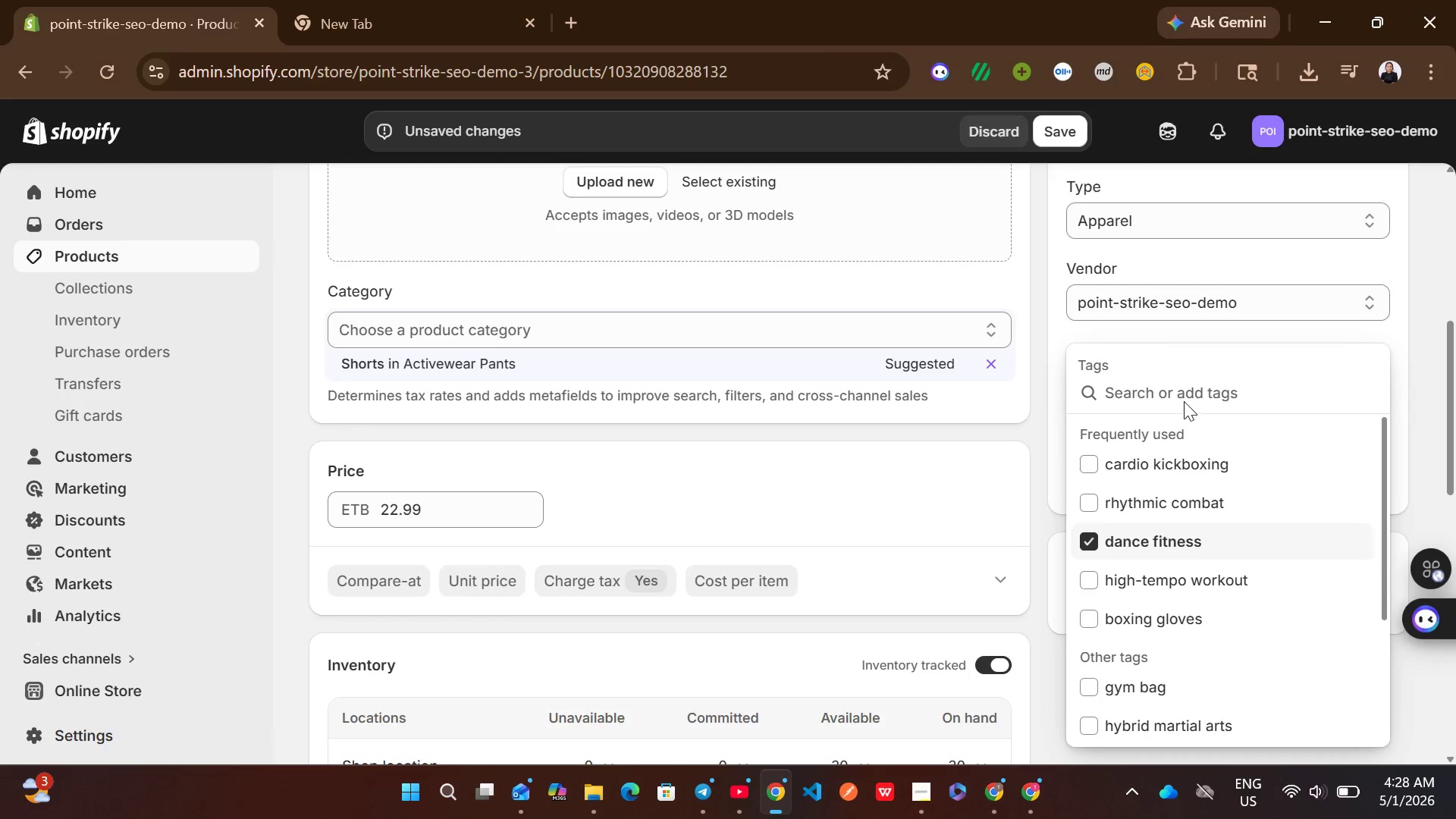 
left_click([1184, 401])
 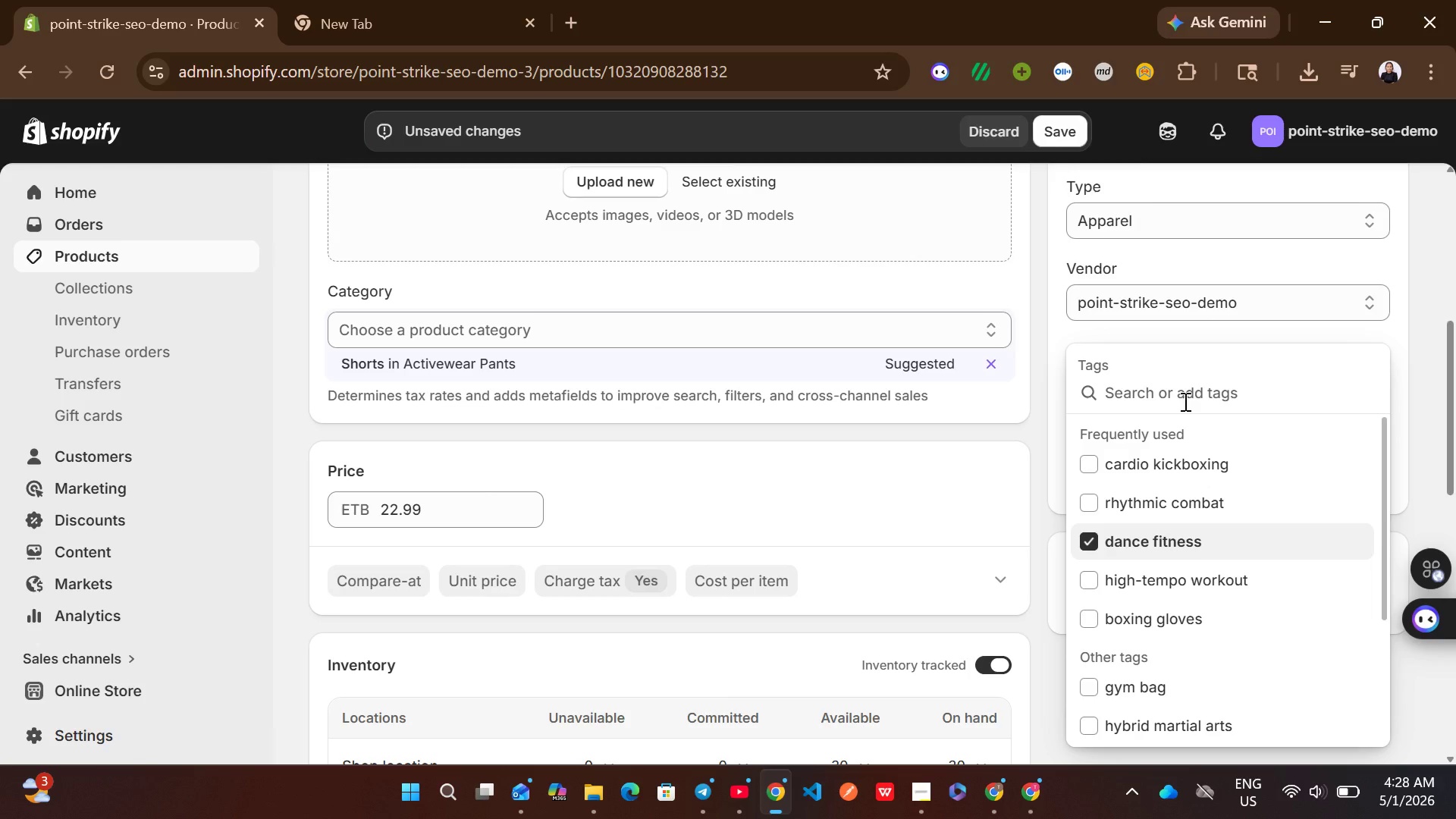 
wait(6.38)
 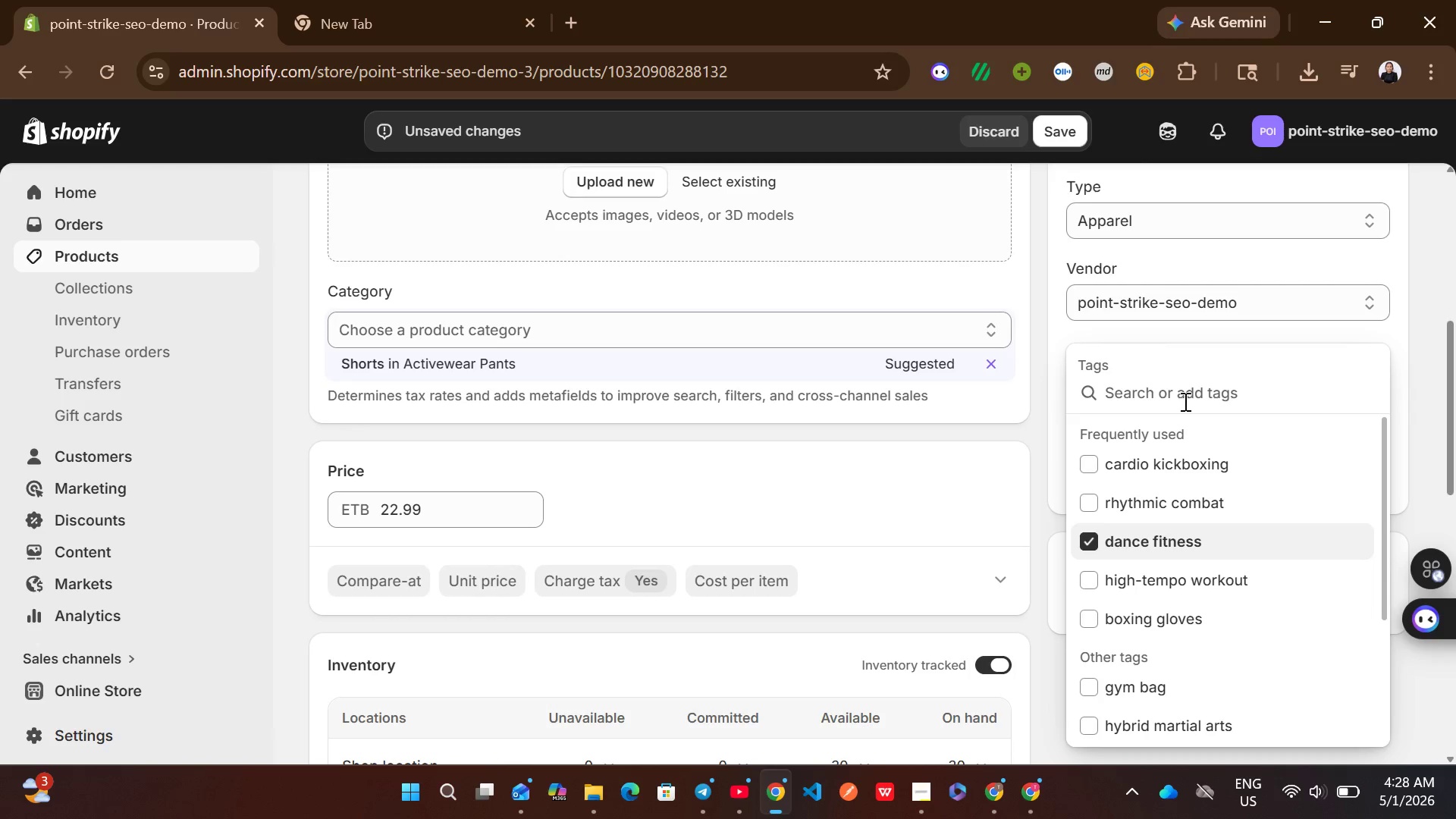 
type(shorts)
 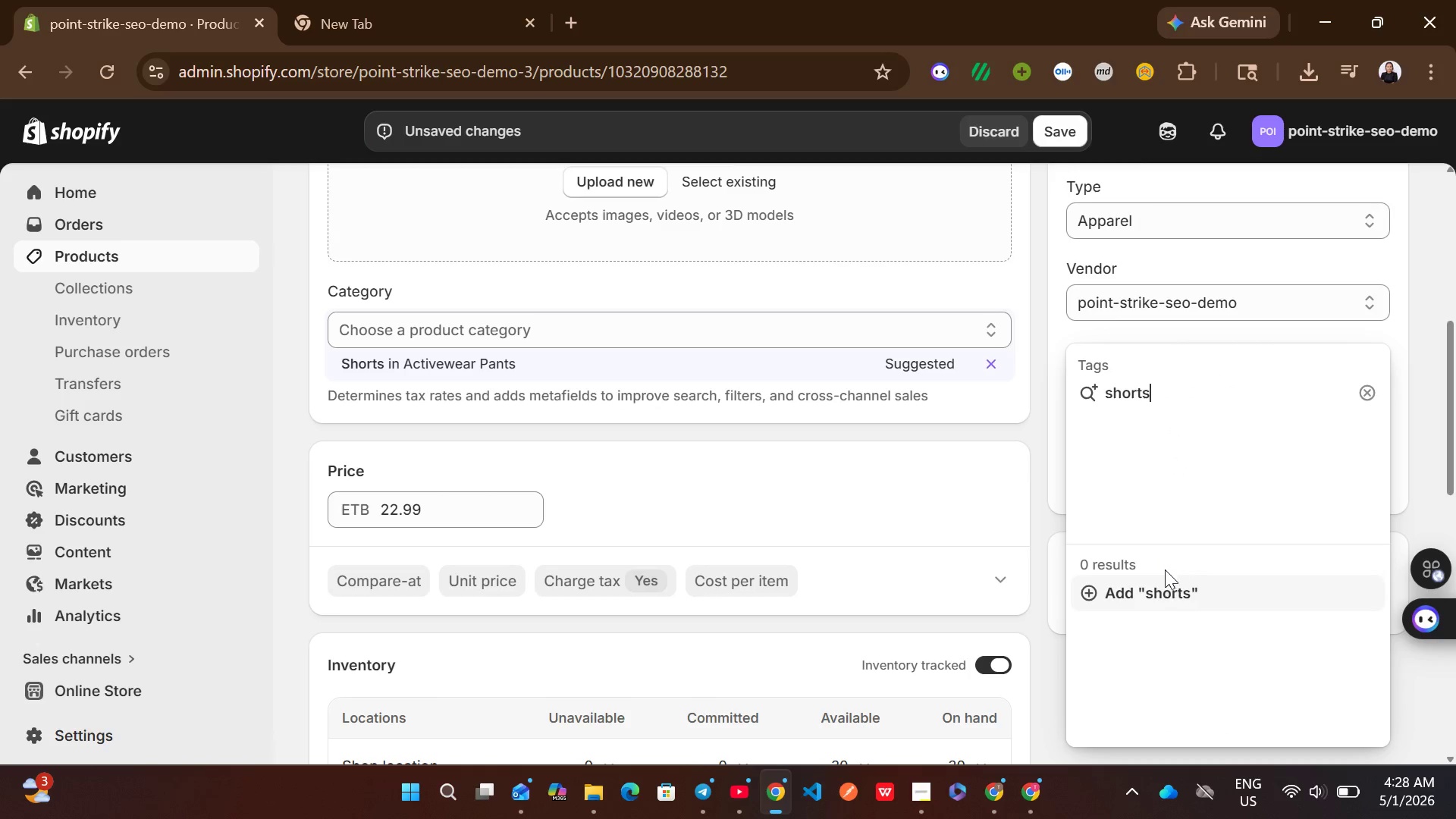 
left_click([1165, 584])
 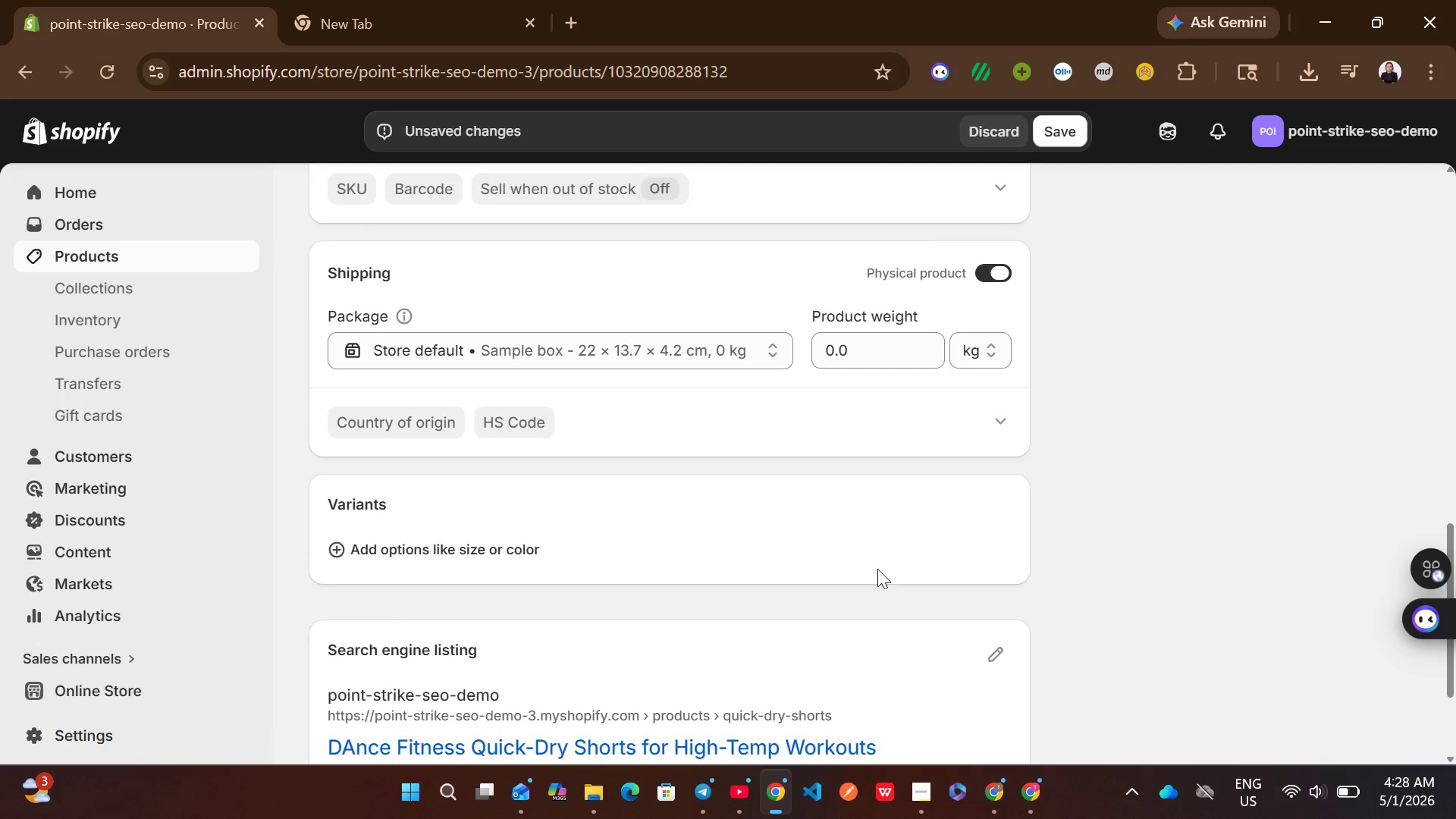 
wait(7.88)
 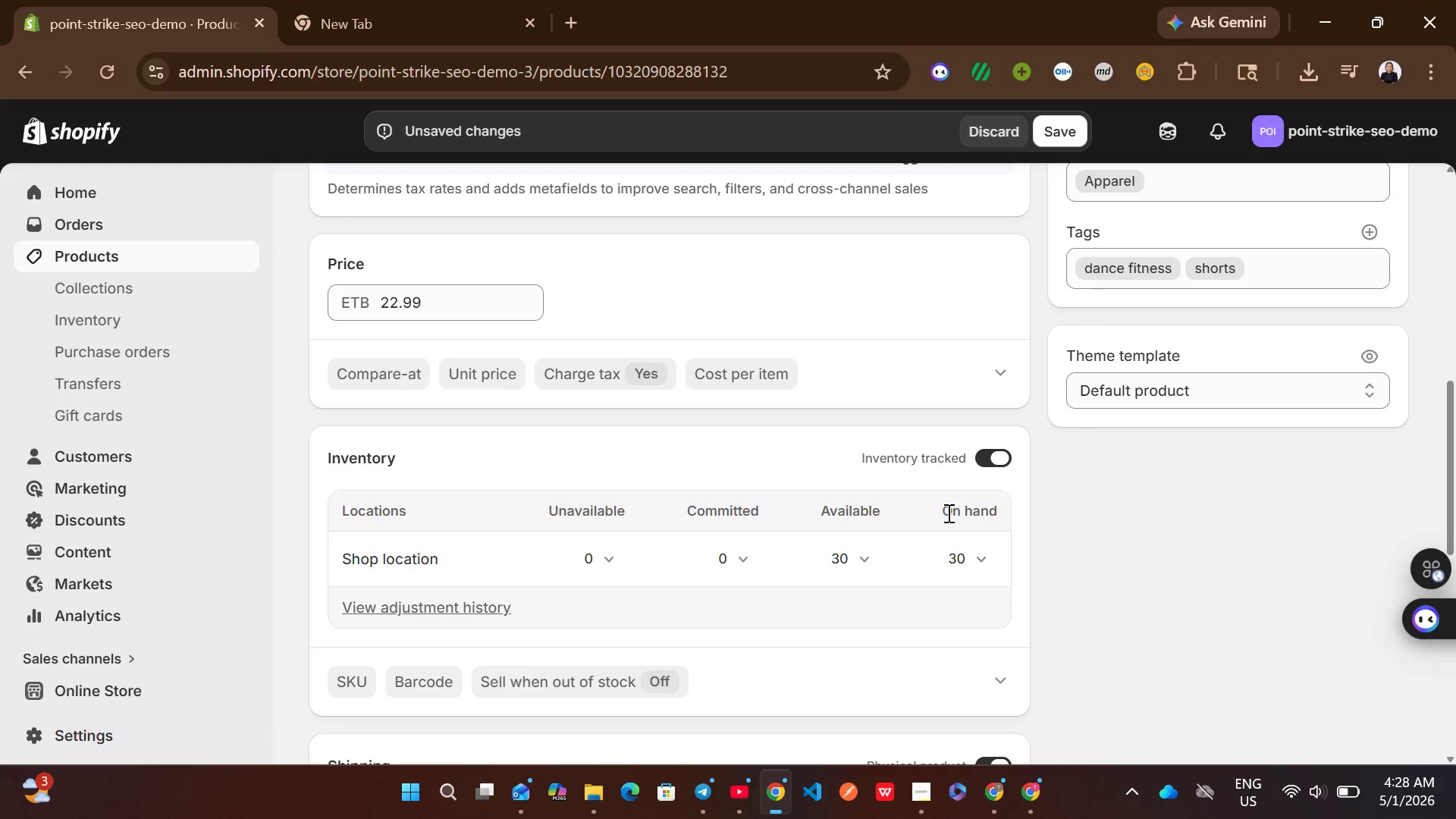 
left_click([997, 494])
 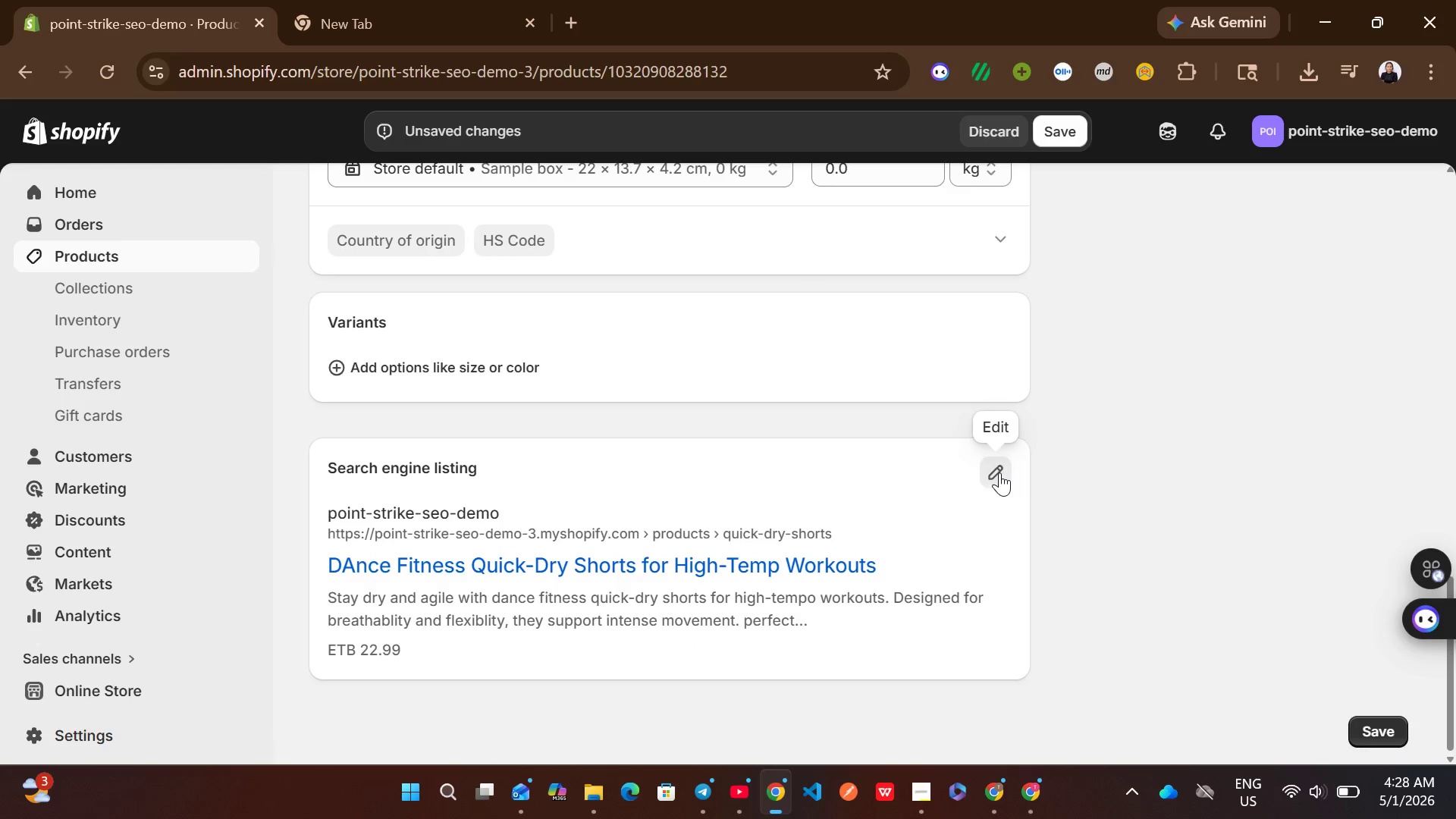 
left_click([999, 472])
 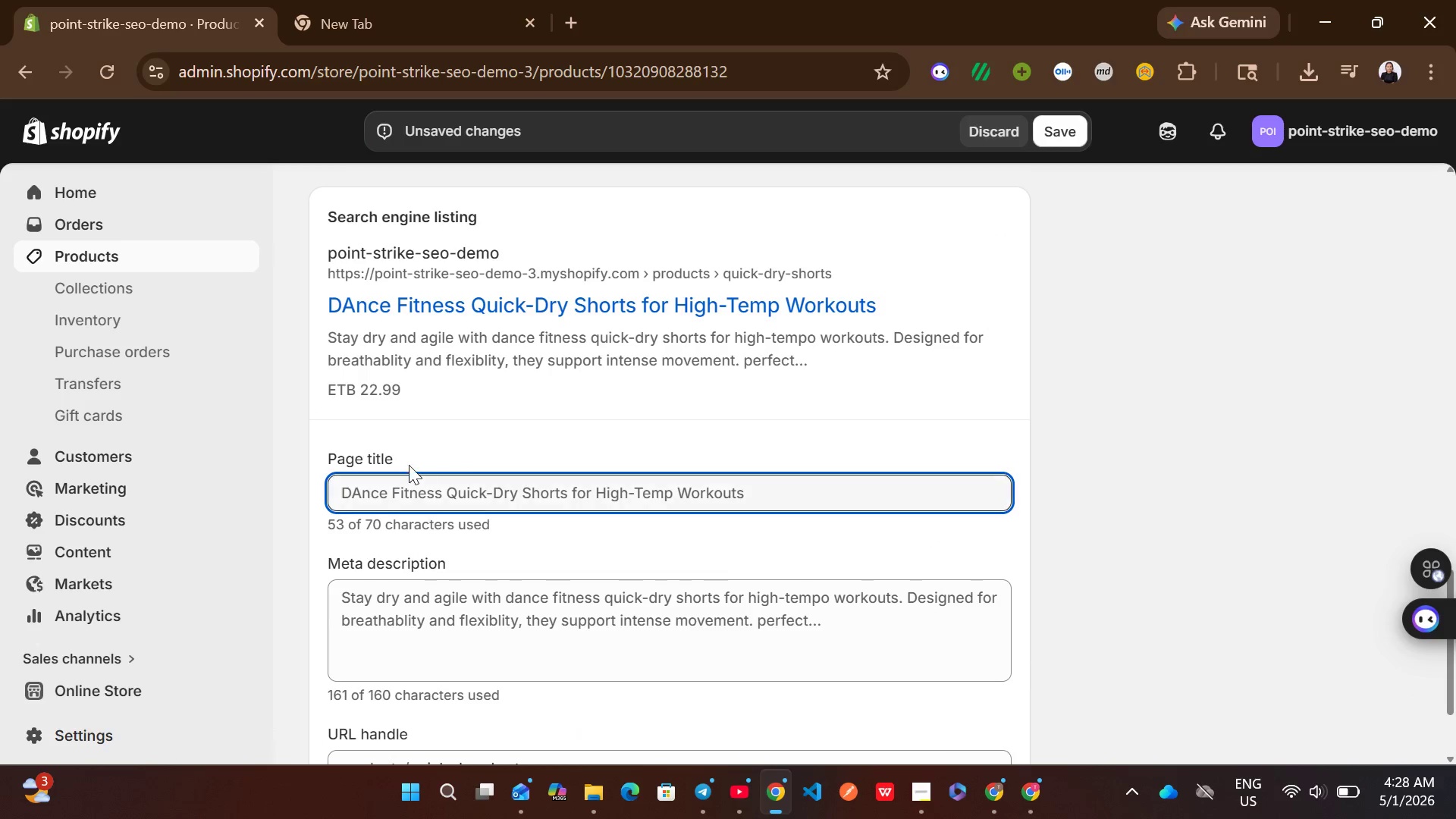 
left_click([362, 491])
 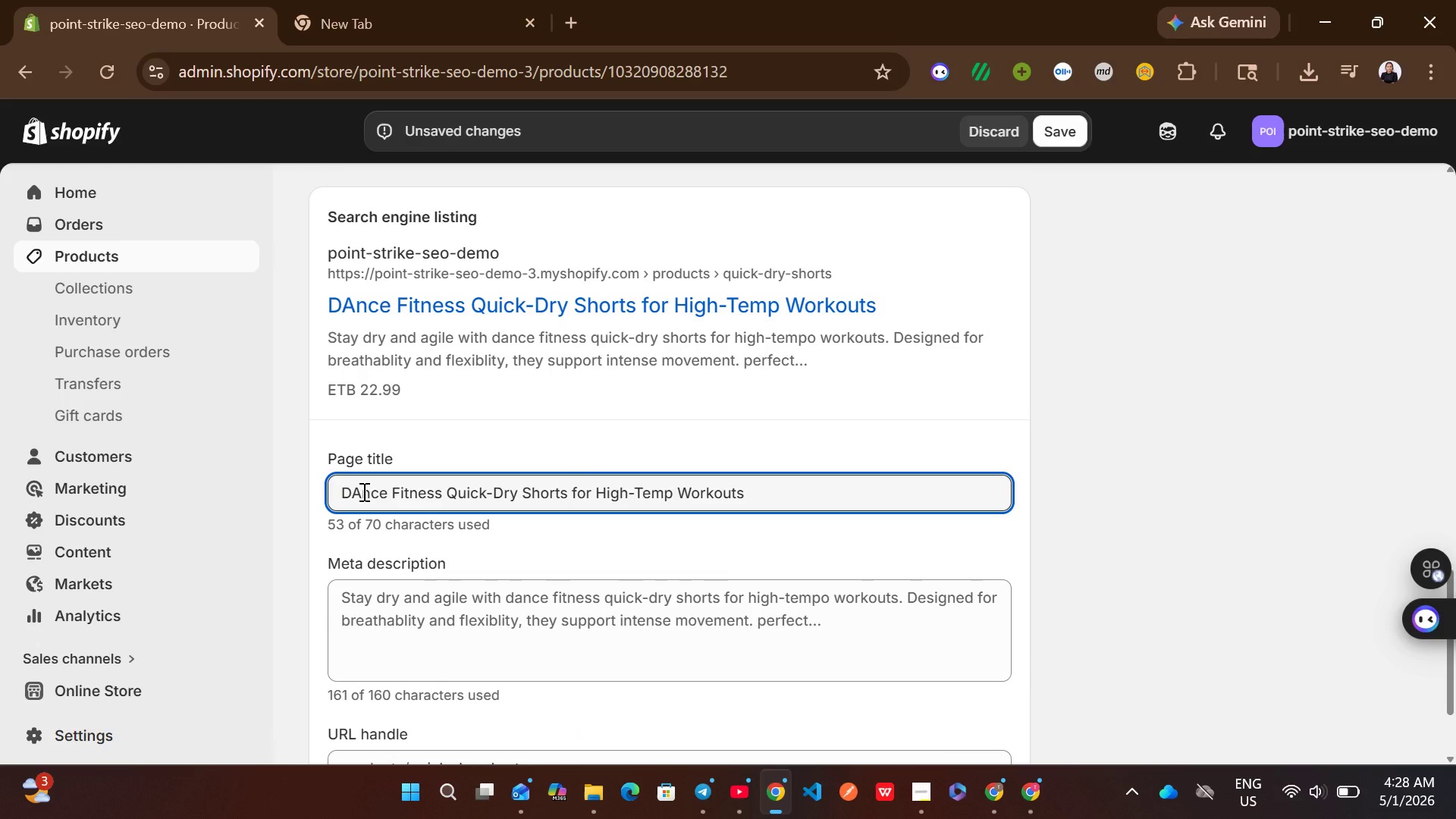 
key(Meta+MetaLeft)
 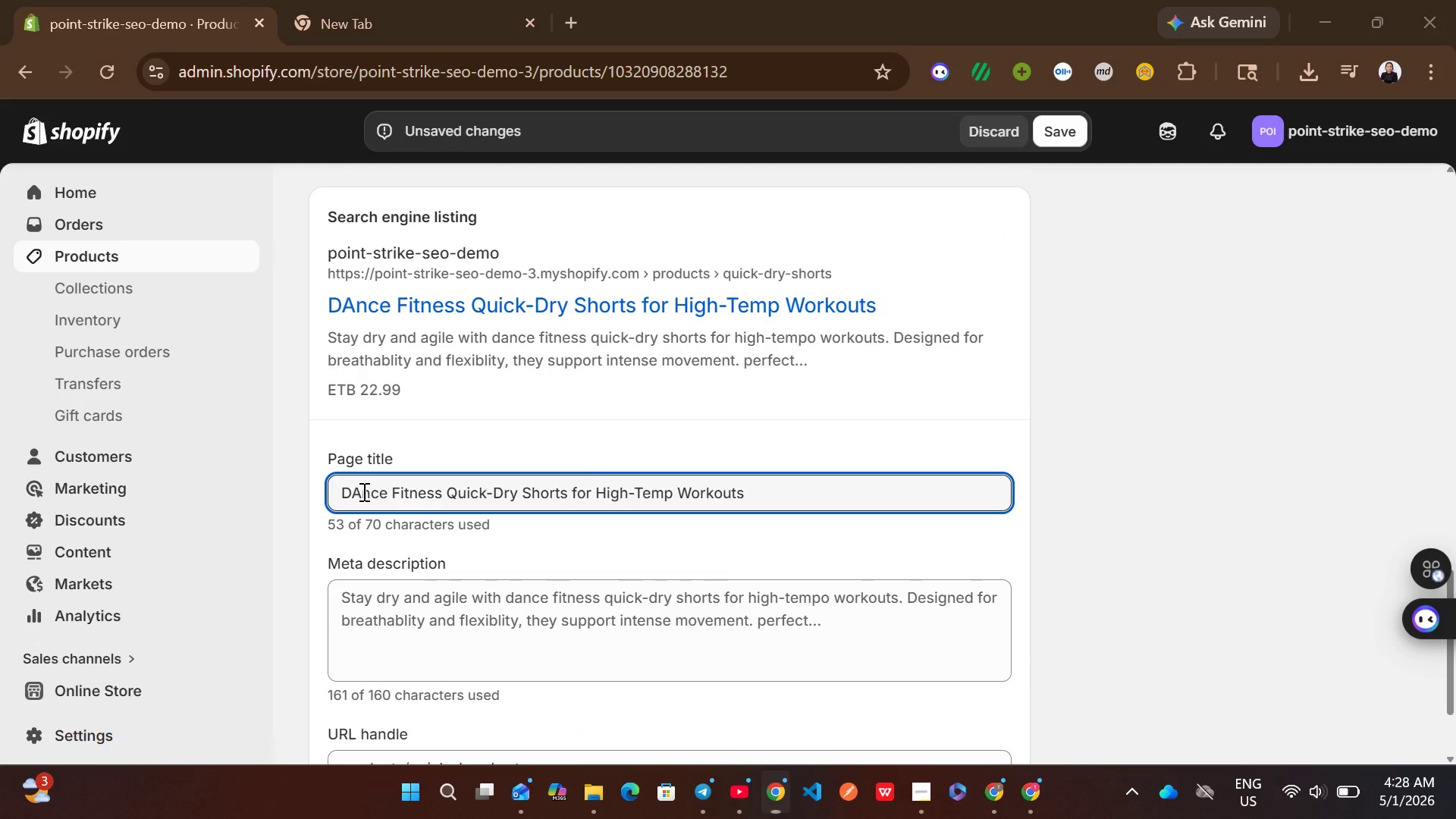 
key(Backspace)
 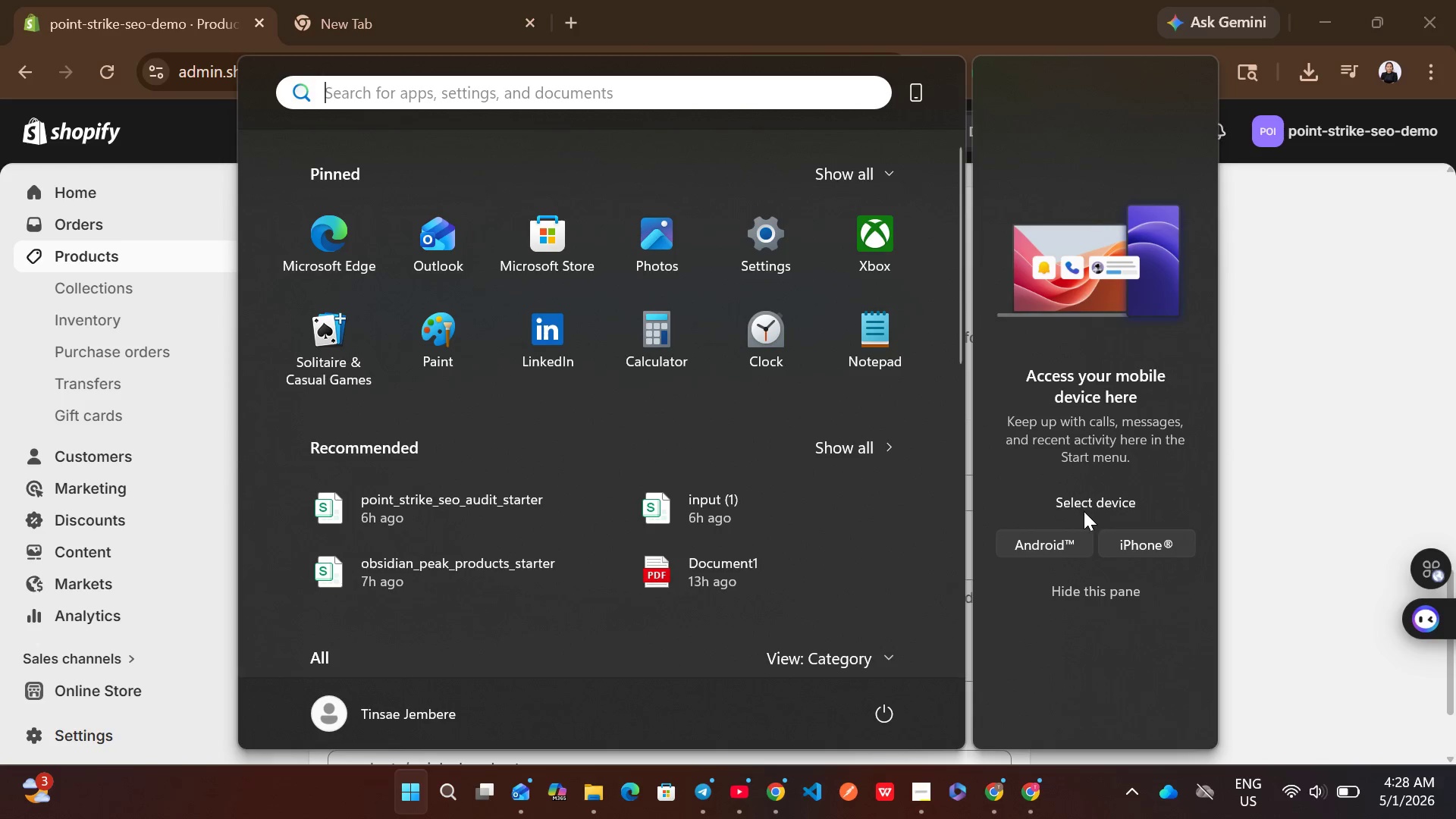 
left_click([1311, 519])
 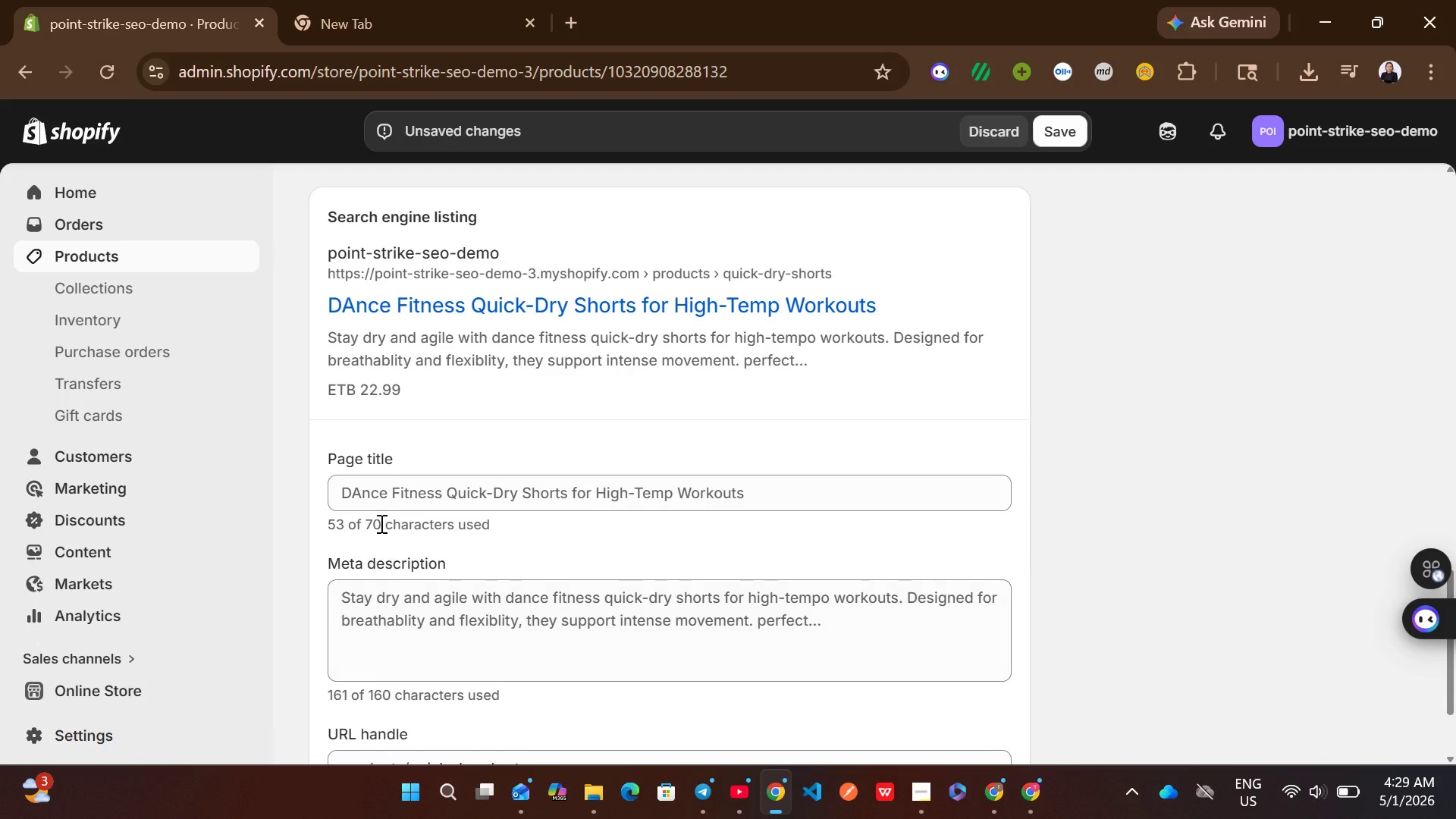 
left_click([365, 489])
 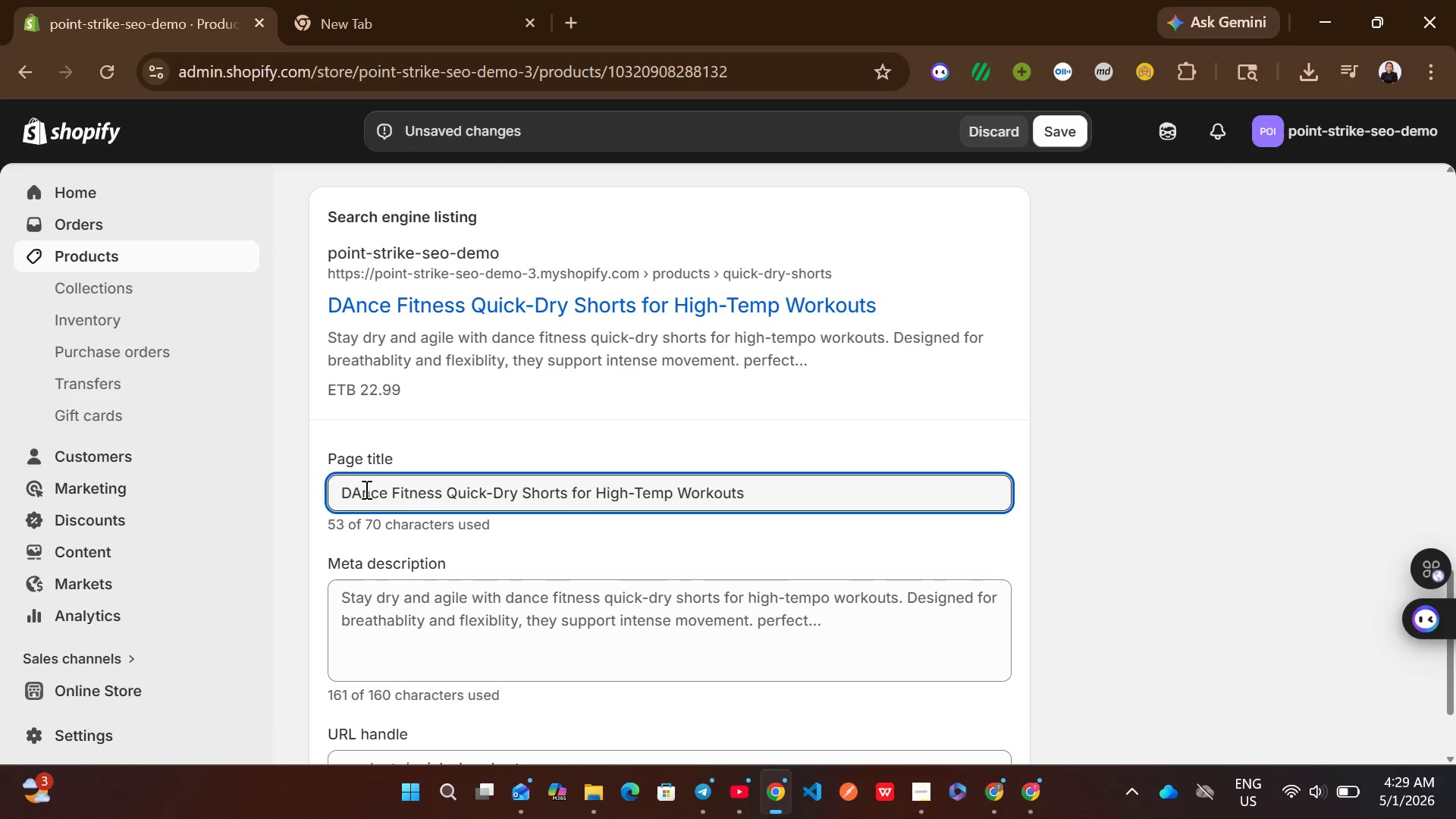 
key(Backspace)
 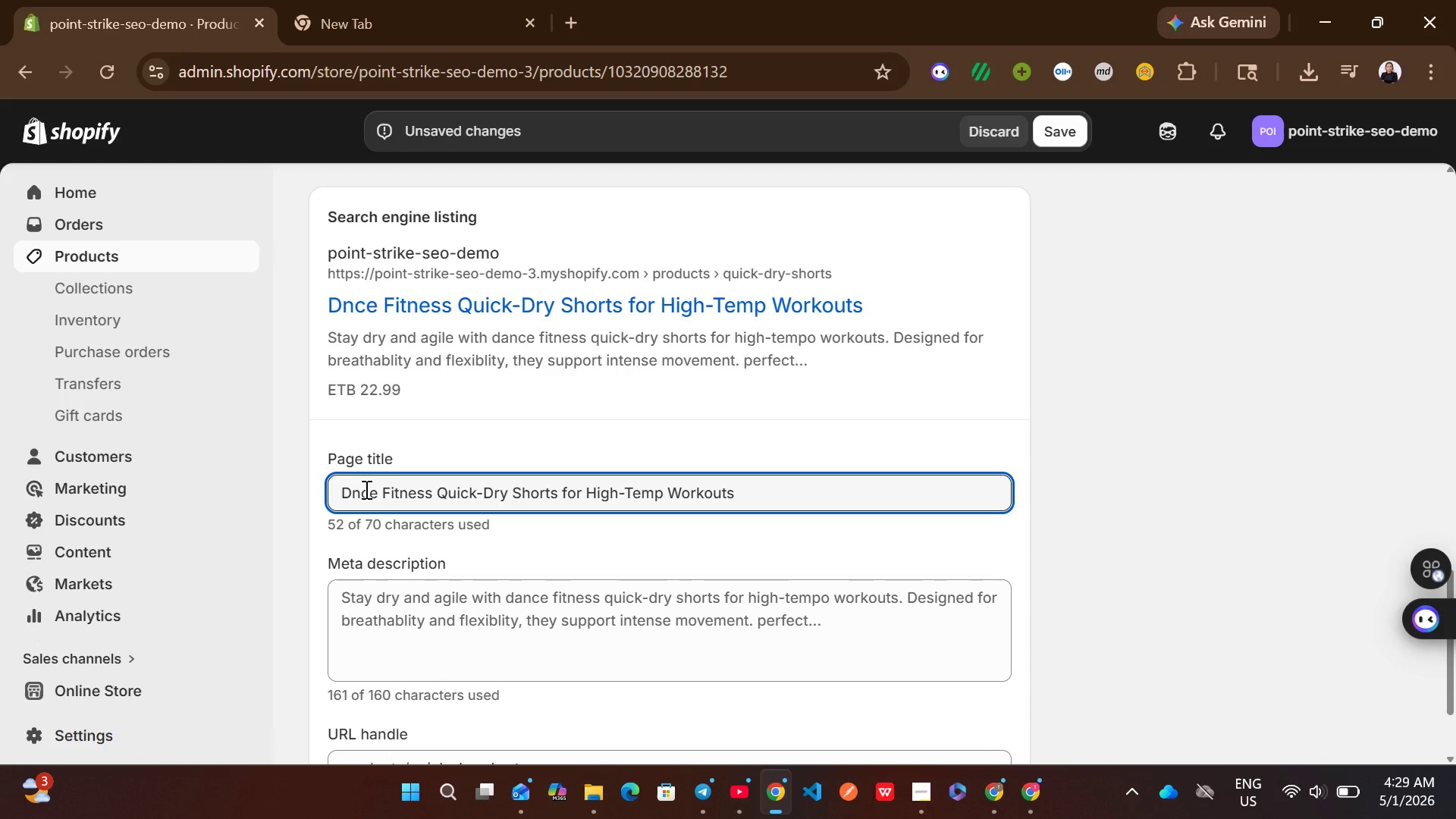 
key(A)
 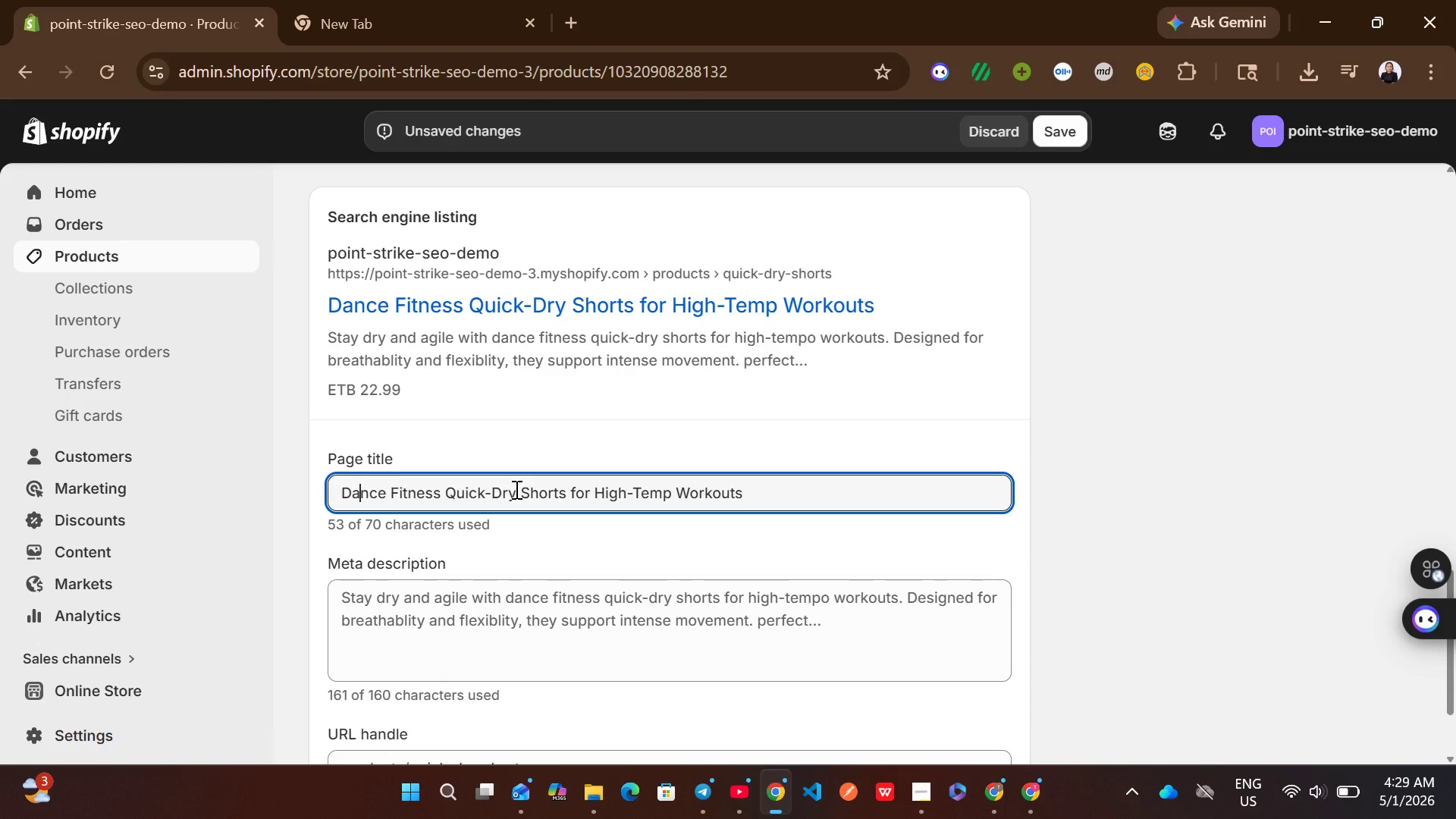 
wait(11.64)
 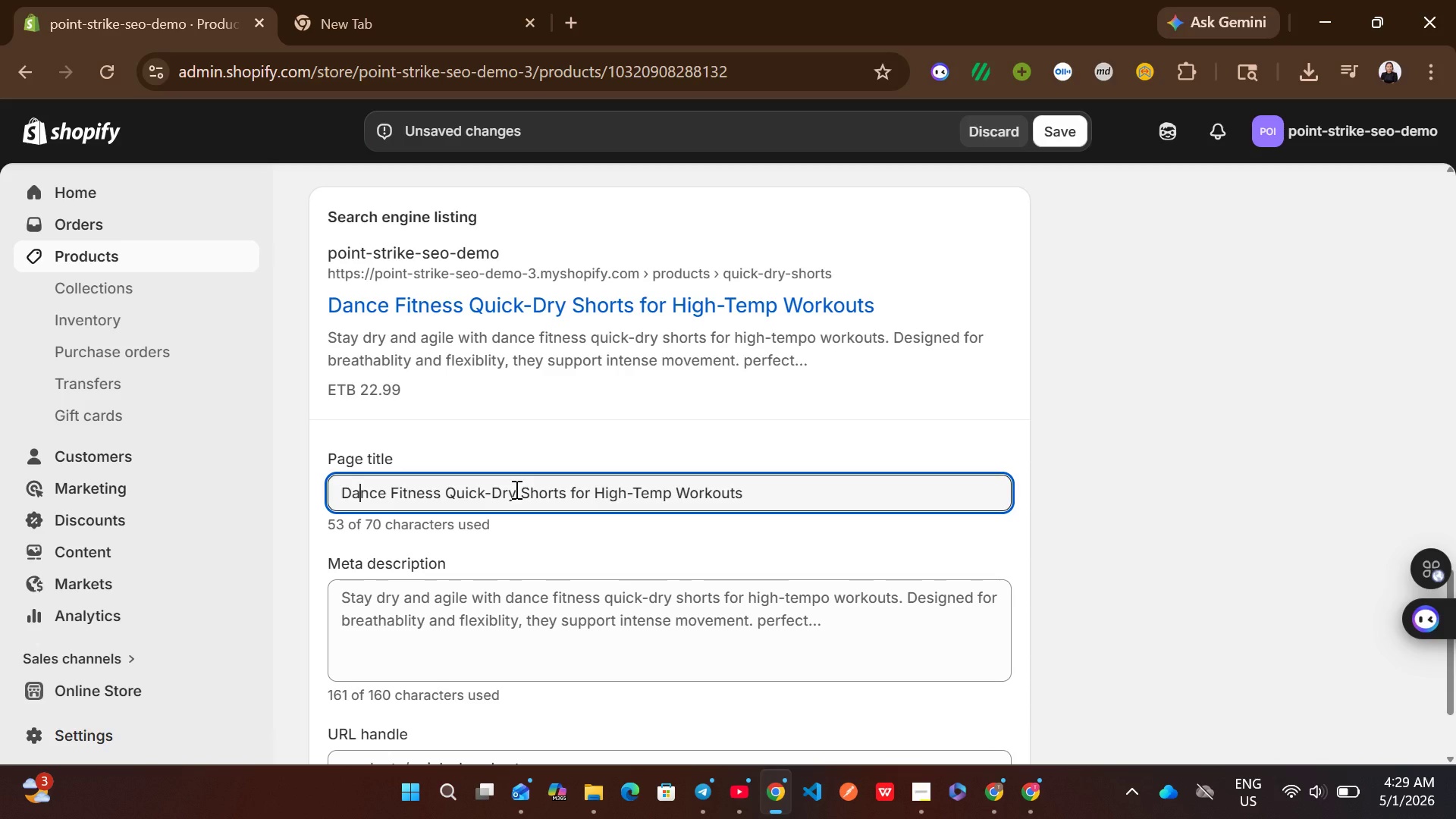 
left_click_drag(start_coordinate=[570, 485], to_coordinate=[593, 488])
 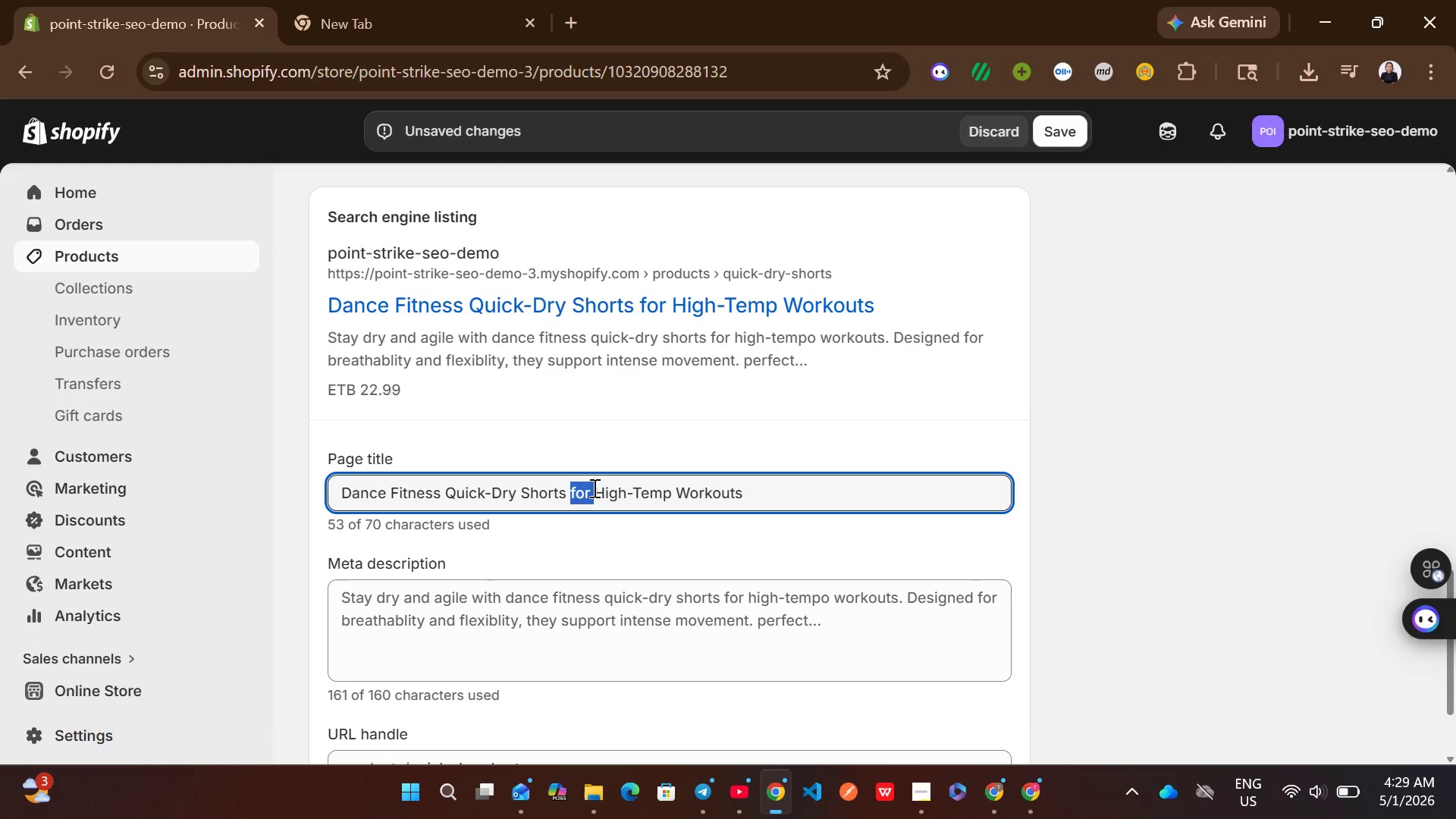 
key(Backspace)
 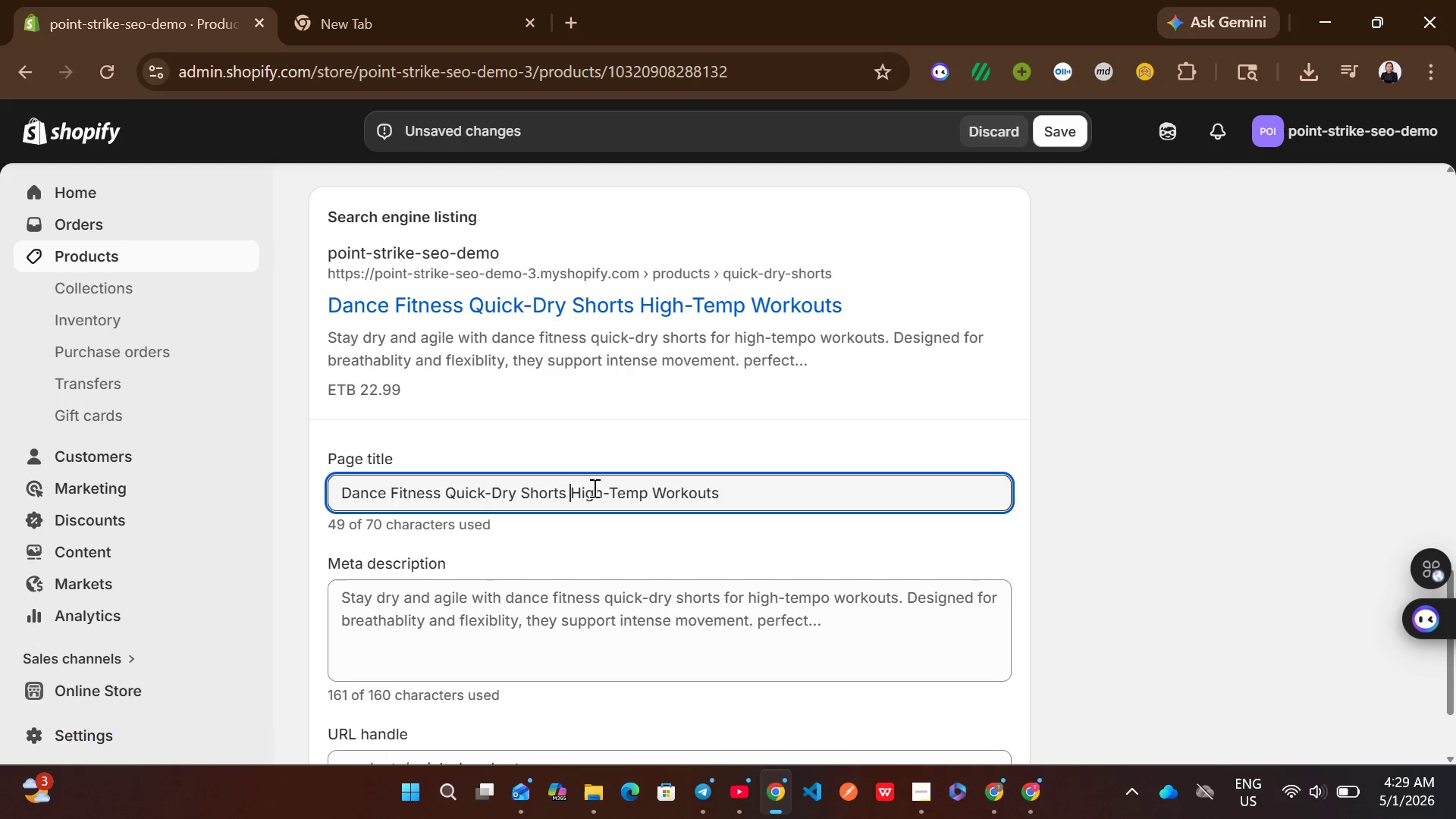 
key(Shift+ShiftRight)
 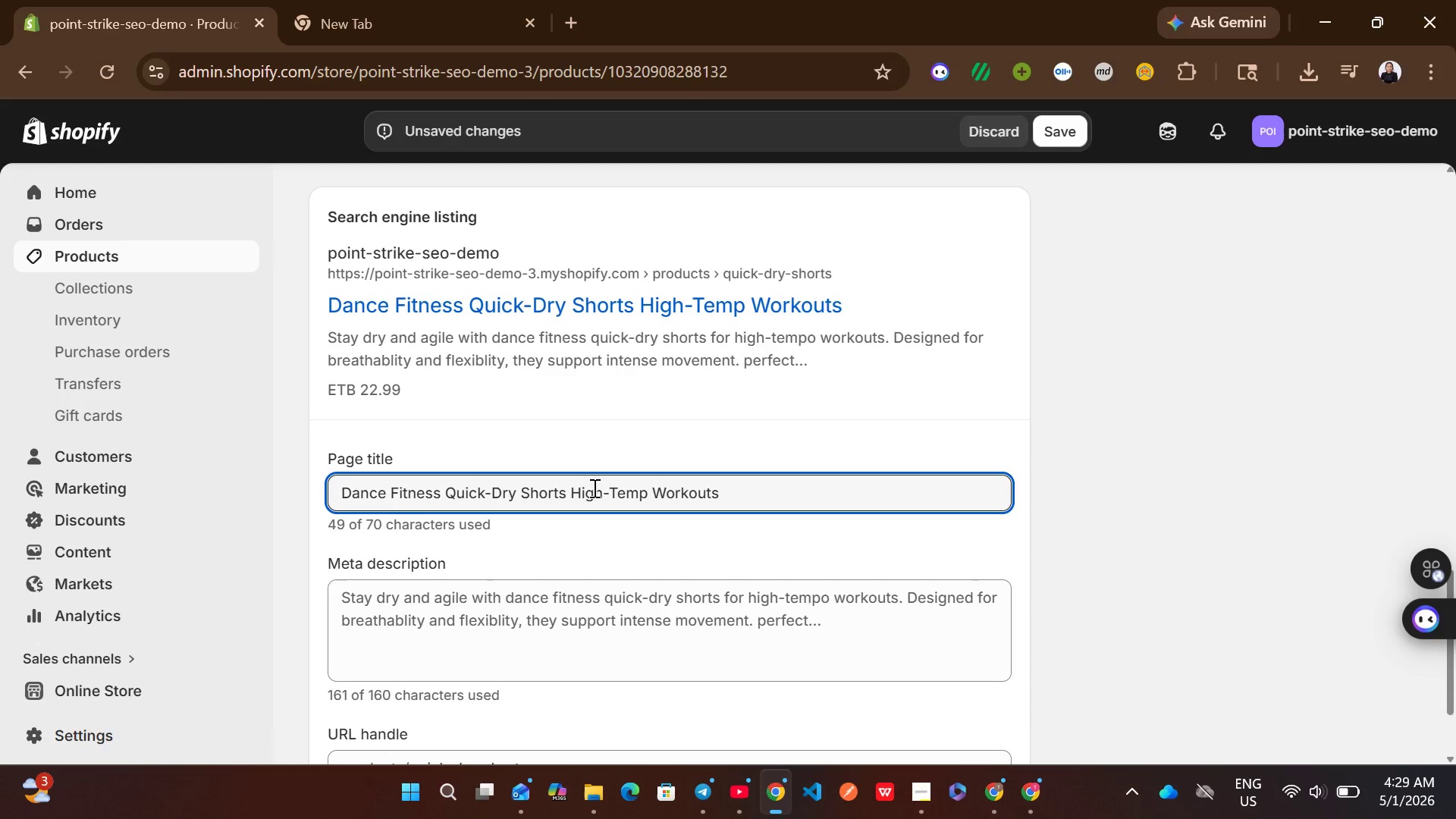 
key(Shift+Backslash)
 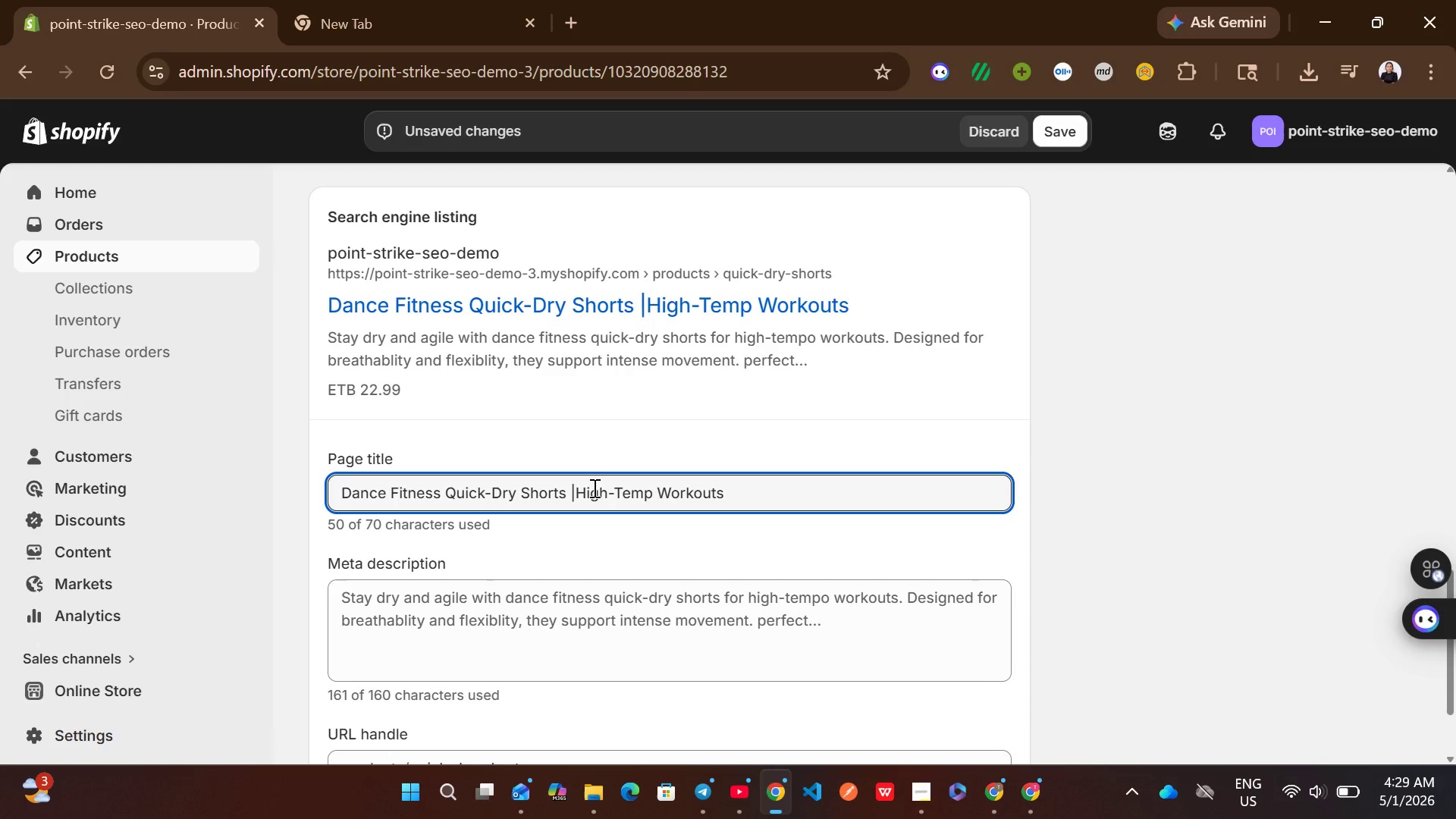 
key(Space)
 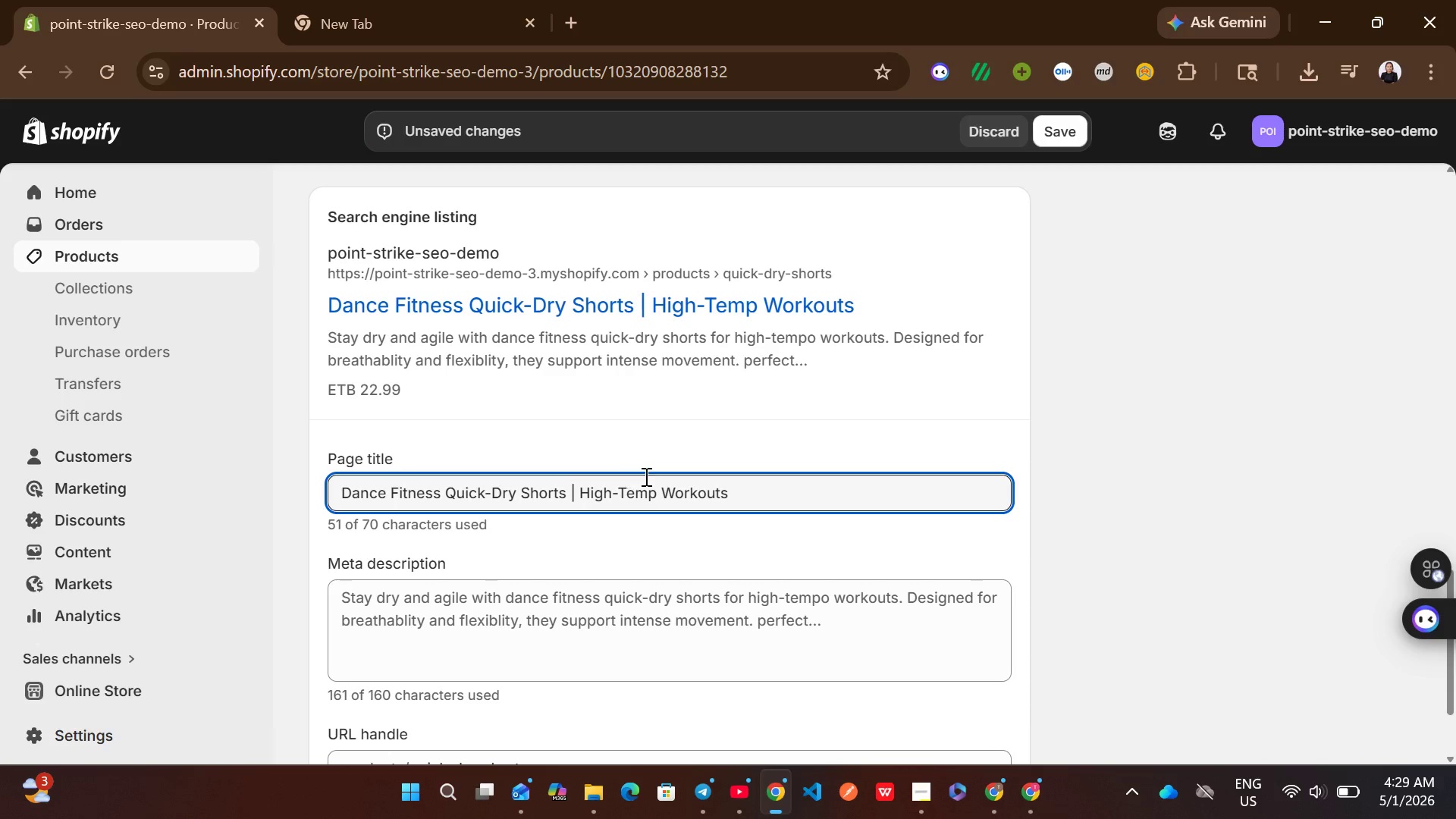 
wait(8.83)
 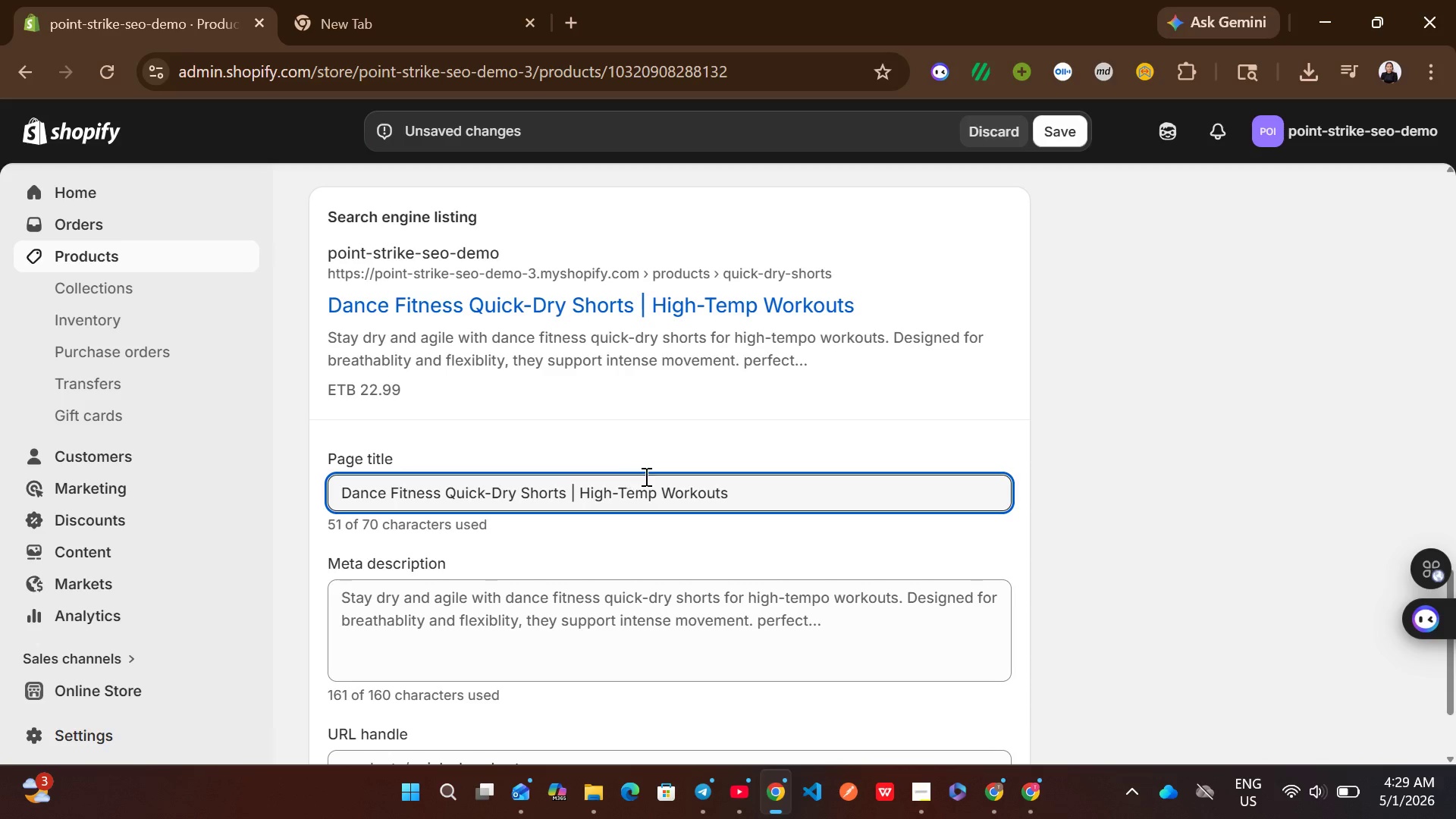 
left_click_drag(start_coordinate=[517, 489], to_coordinate=[445, 491])
 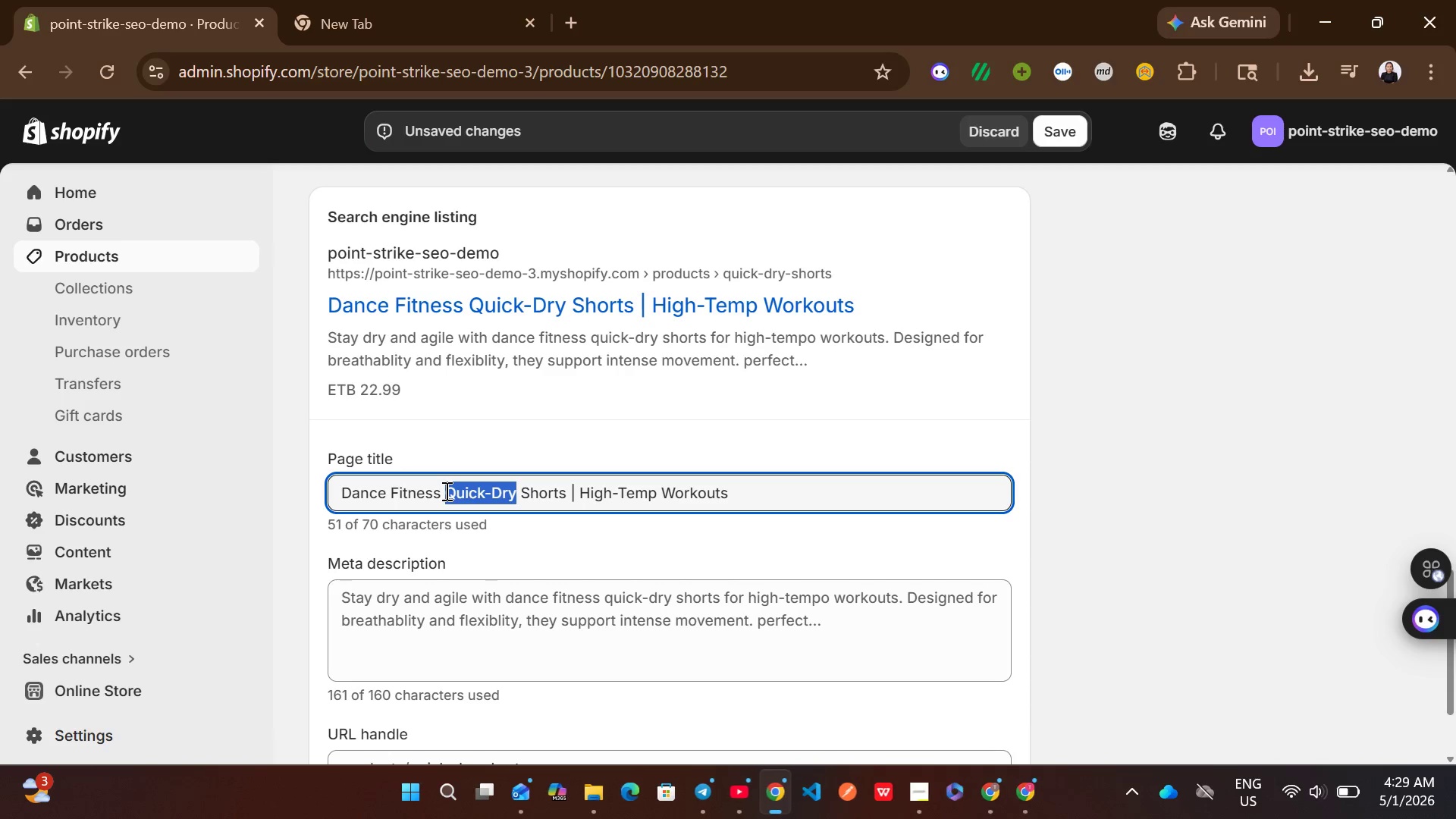 
key(Control+C)
 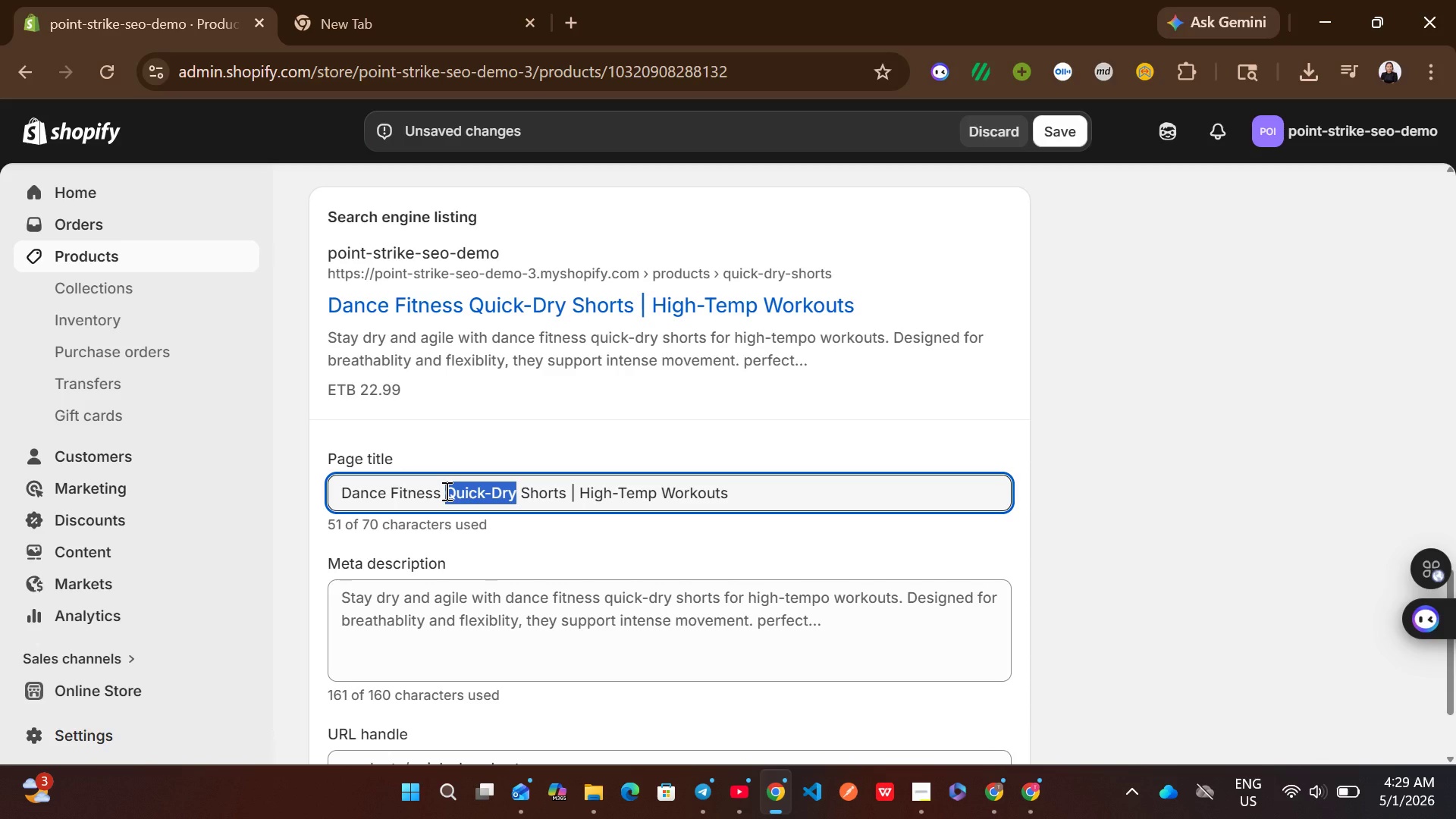 
key(Control+ControlLeft)
 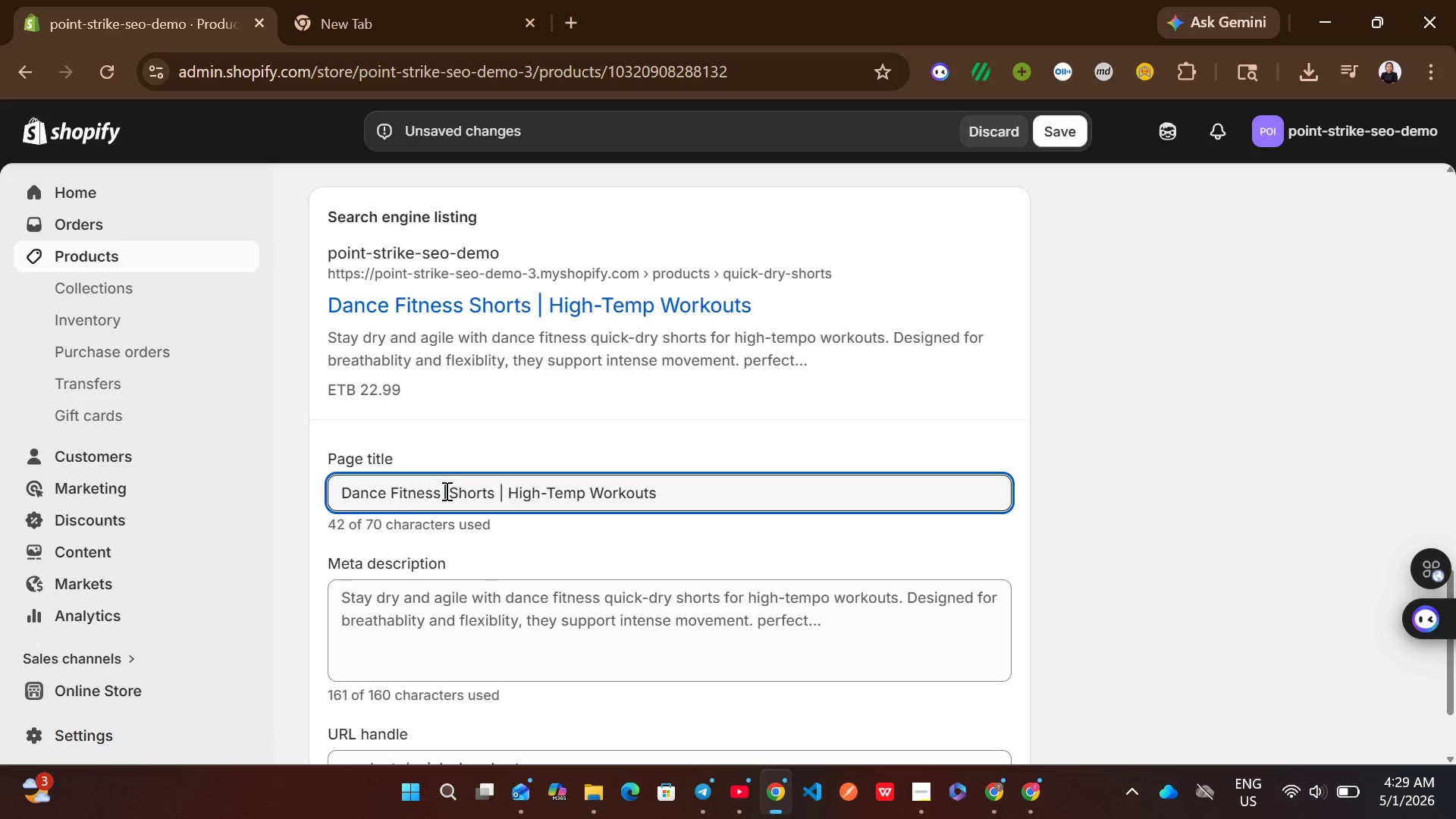 
key(Control+X)
 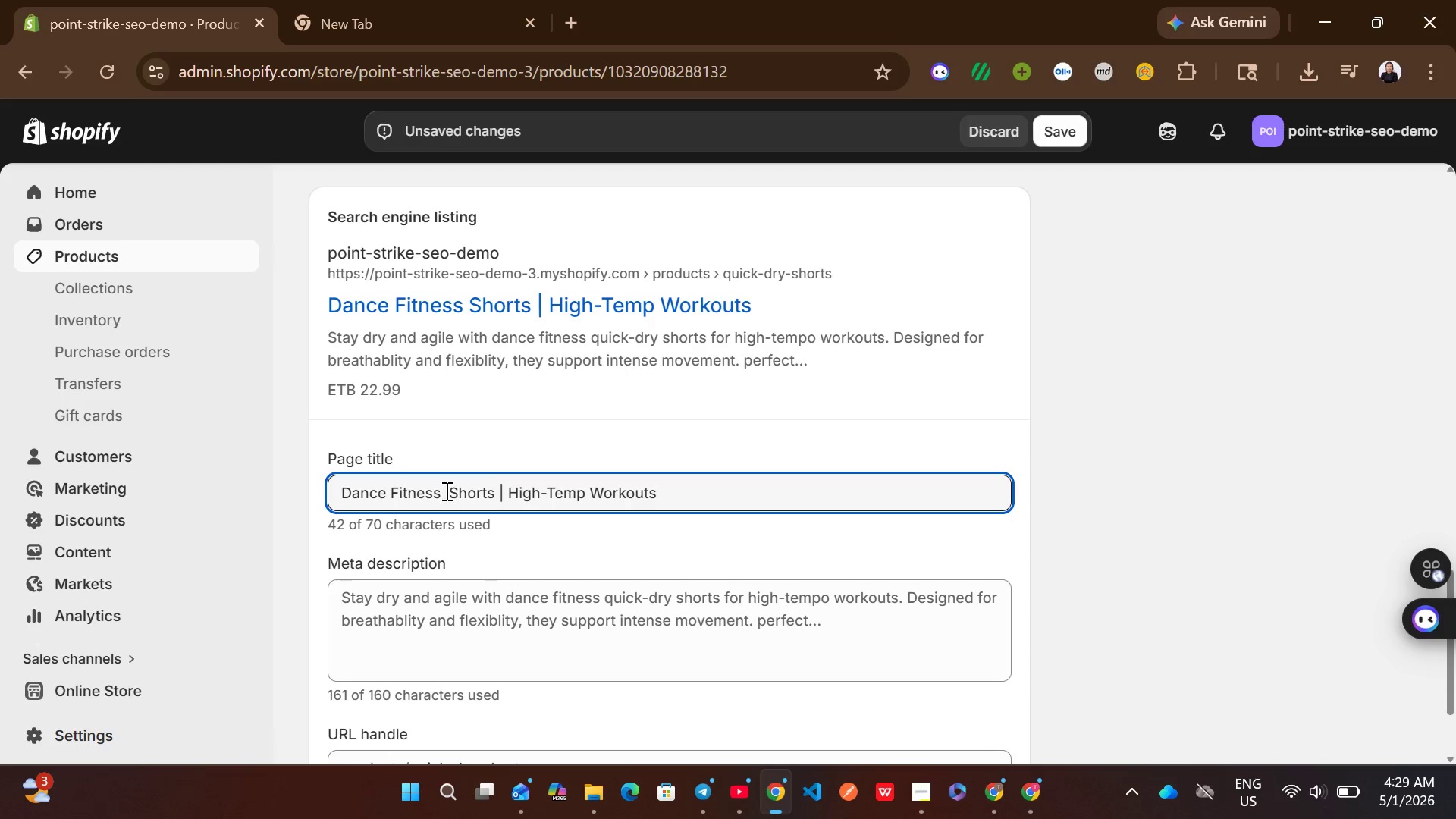 
key(Backspace)
 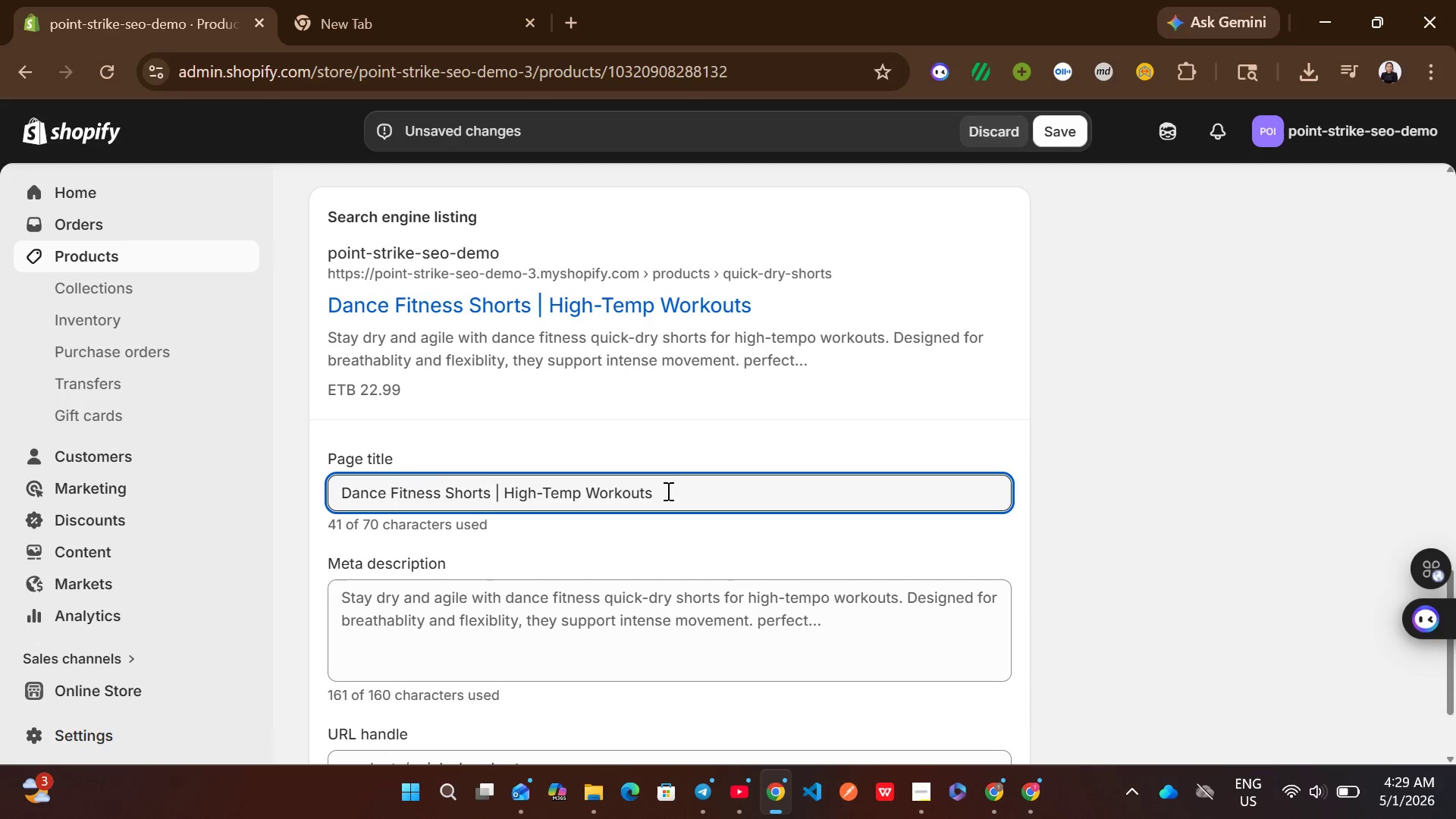 
left_click_drag(start_coordinate=[665, 491], to_coordinate=[503, 493])
 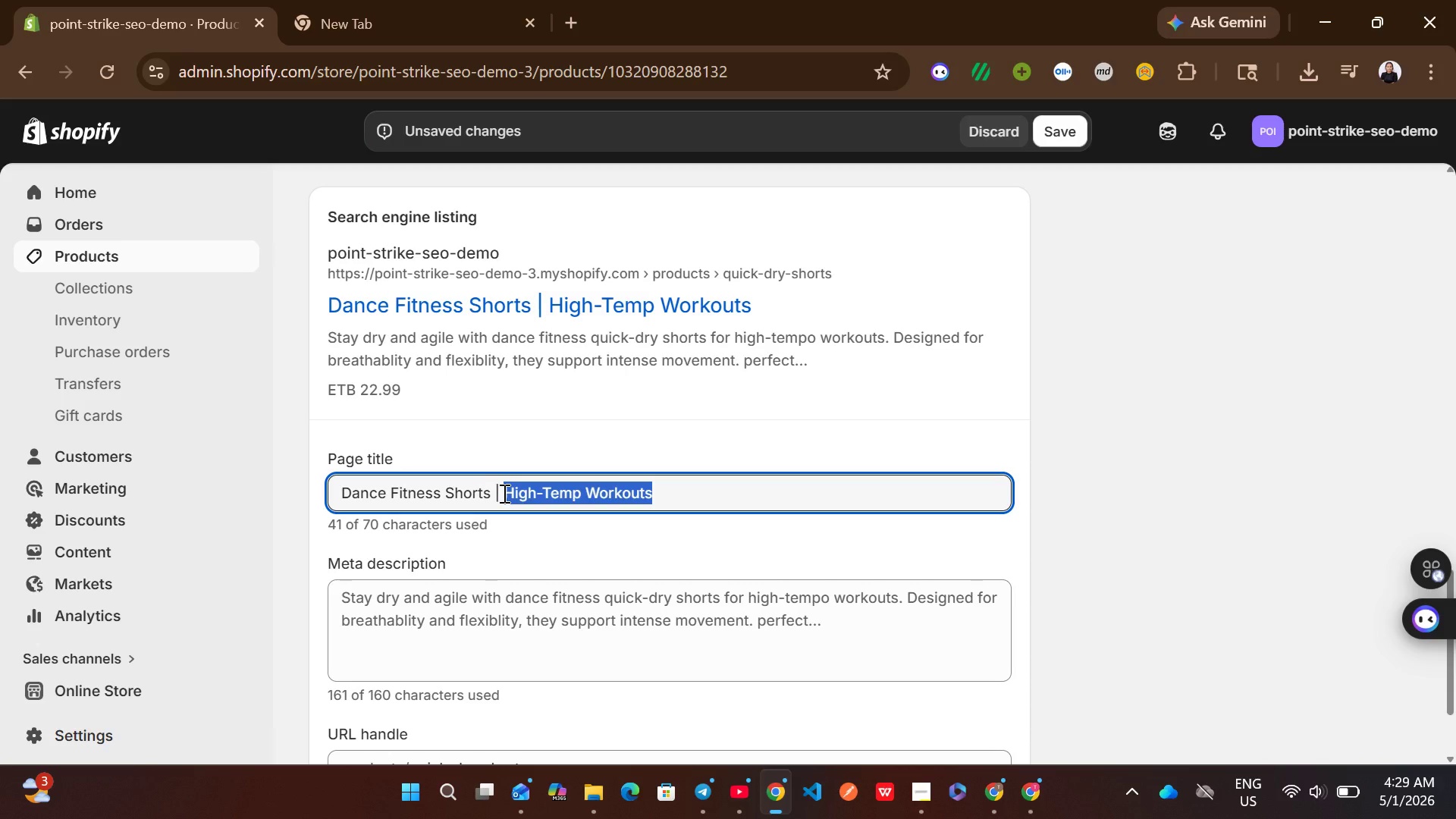 
key(Control+B)
 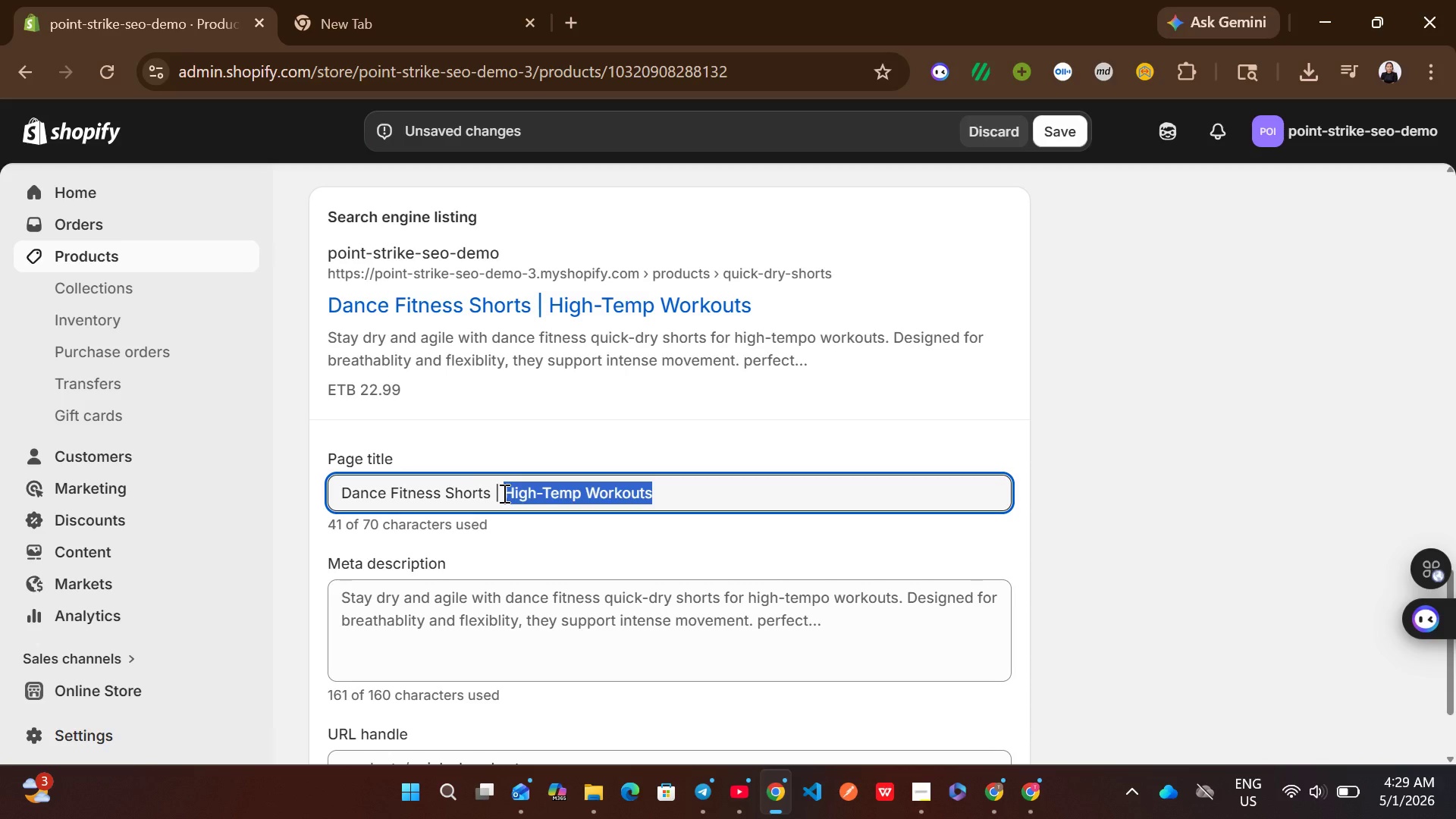 
key(Control+V)
 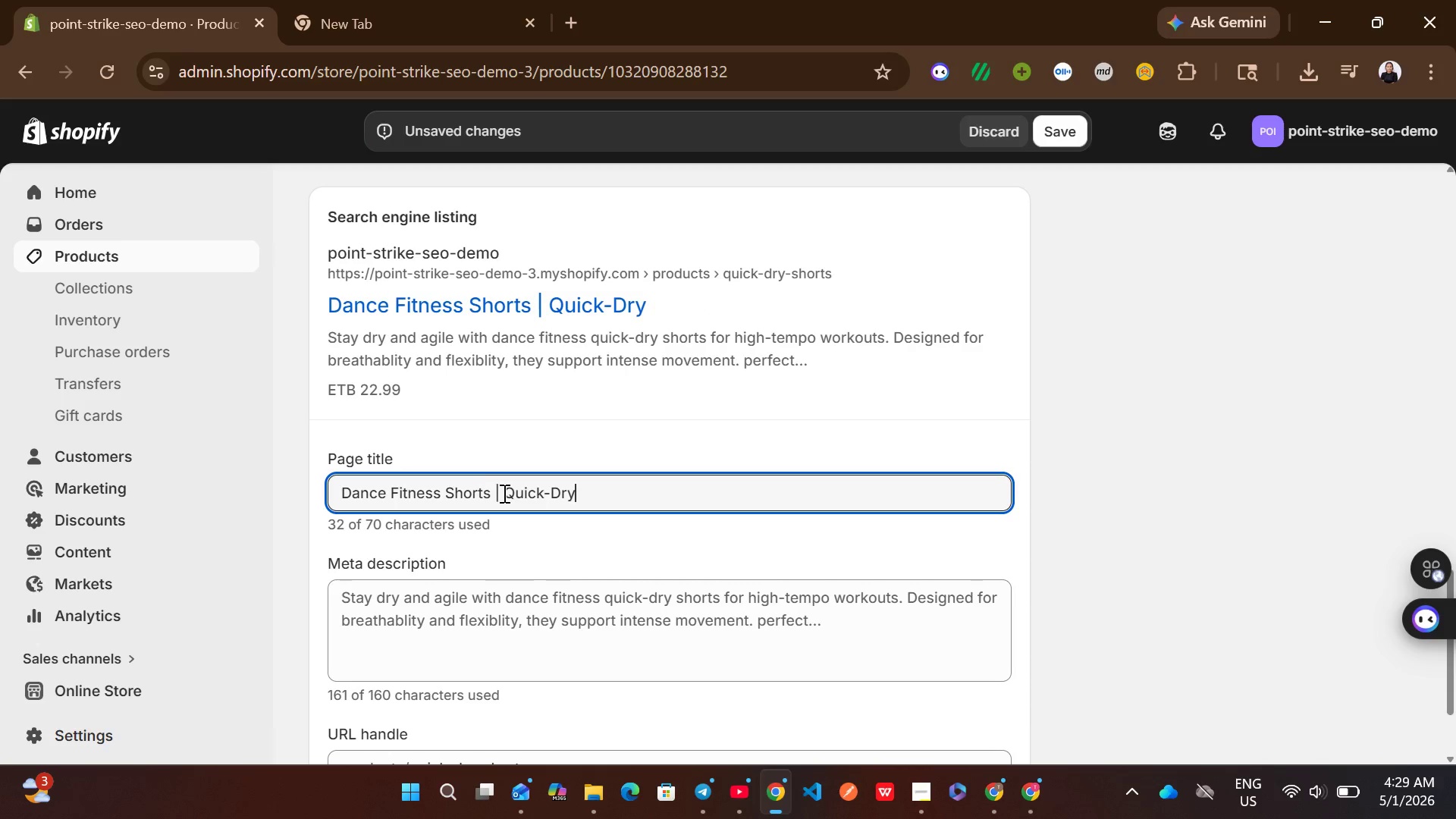 
type( Training Apparel)
 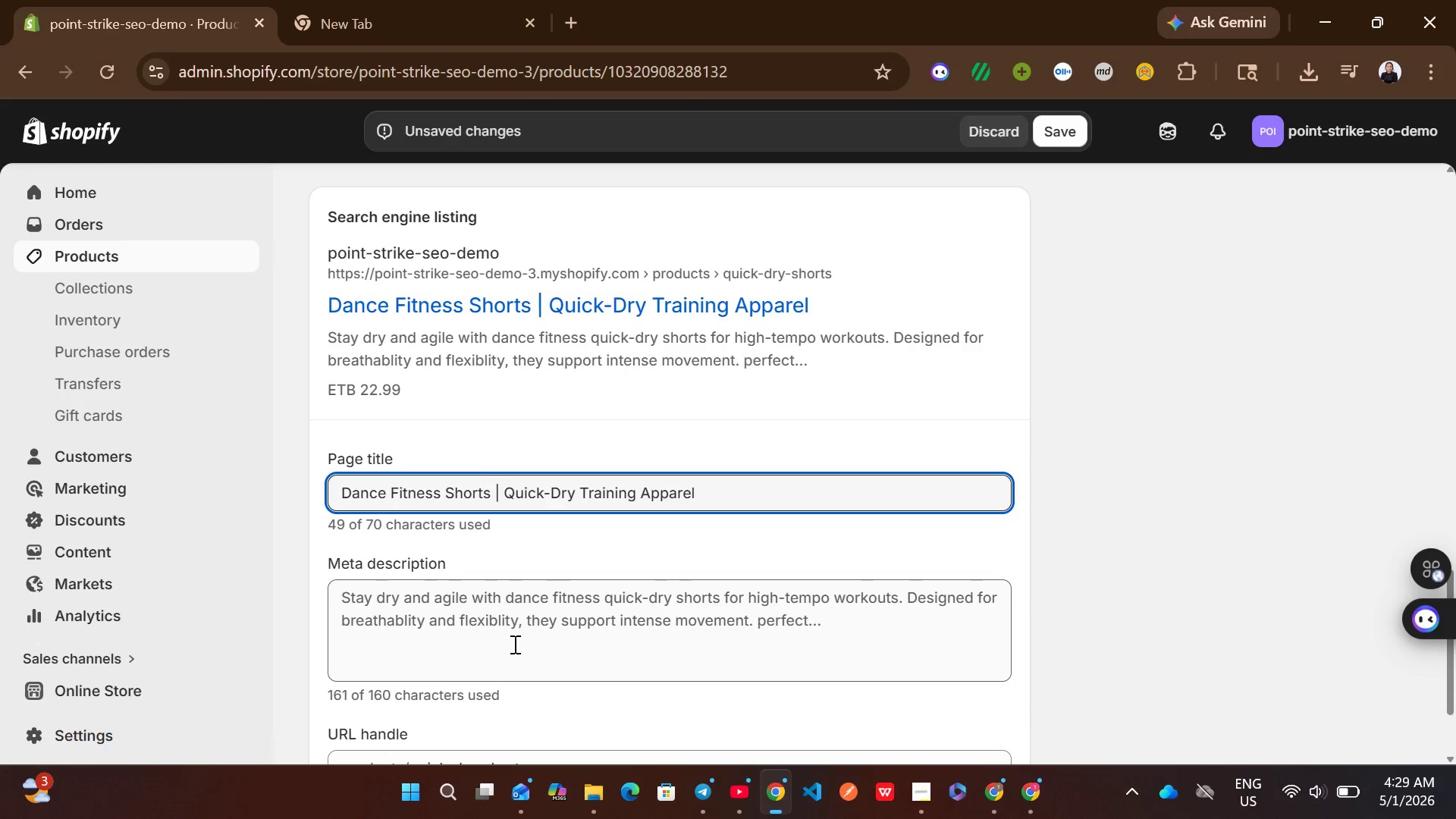 
left_click([513, 644])
 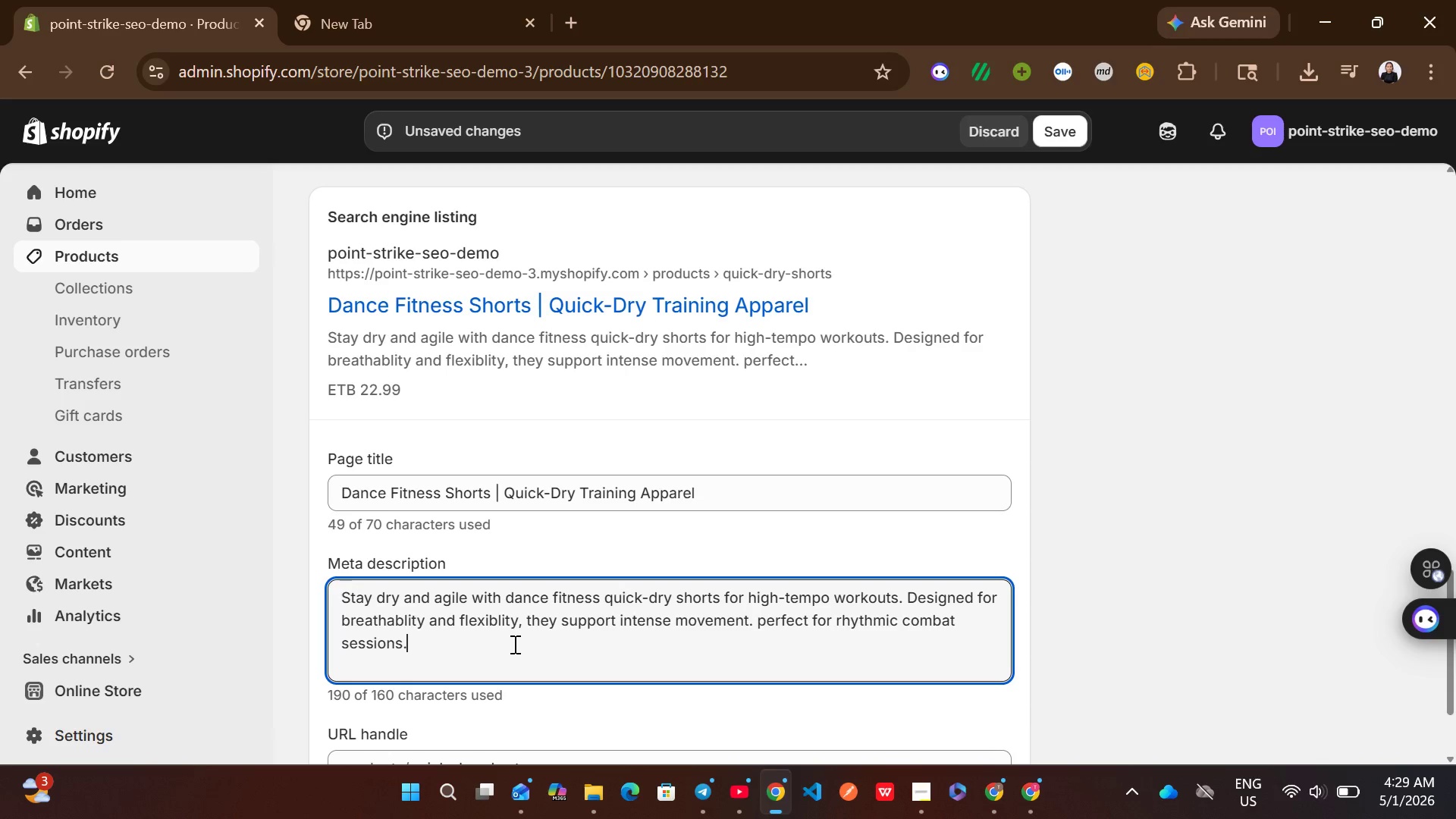 
key(Control+A)
 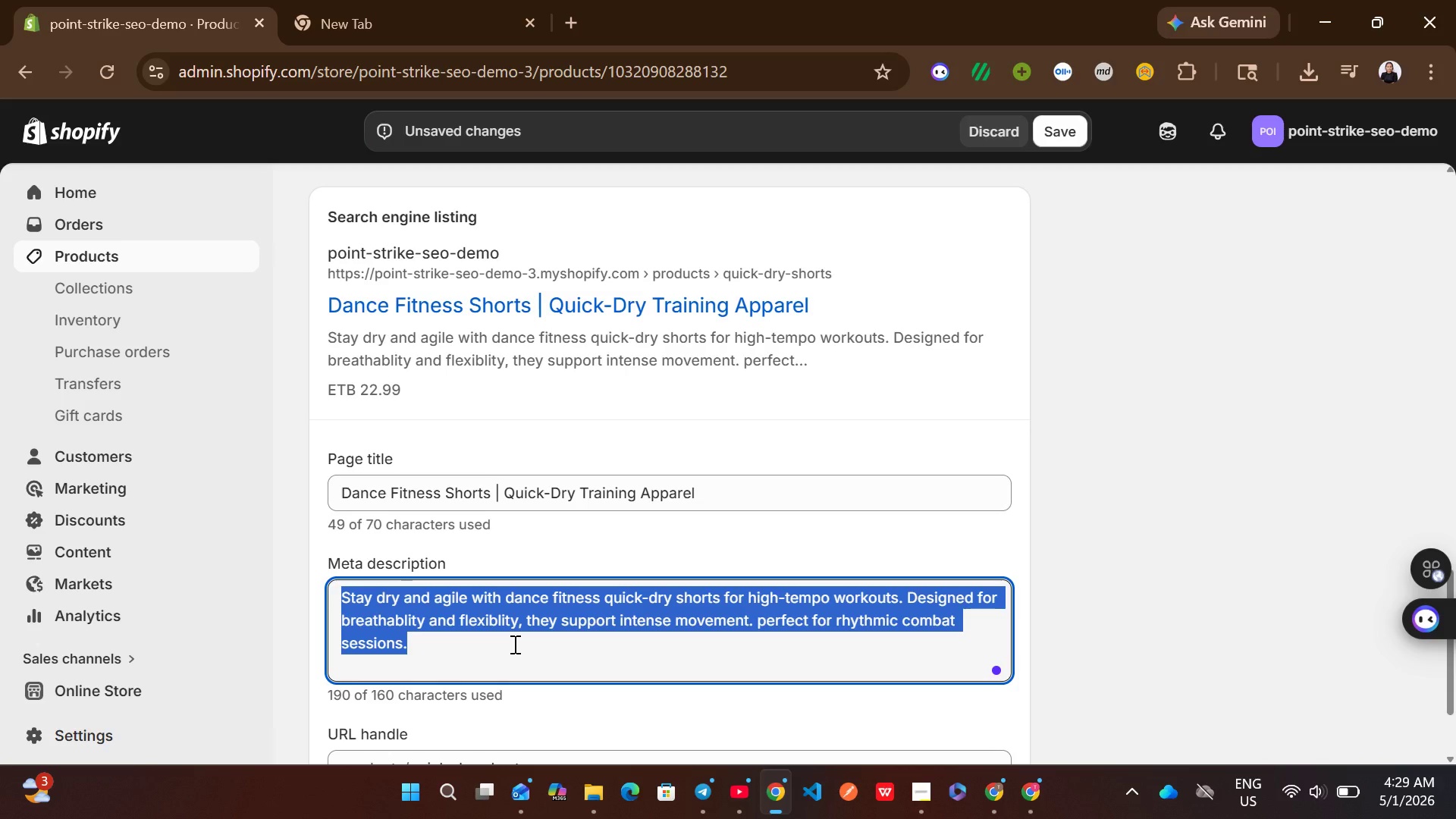 
wait(5.14)
 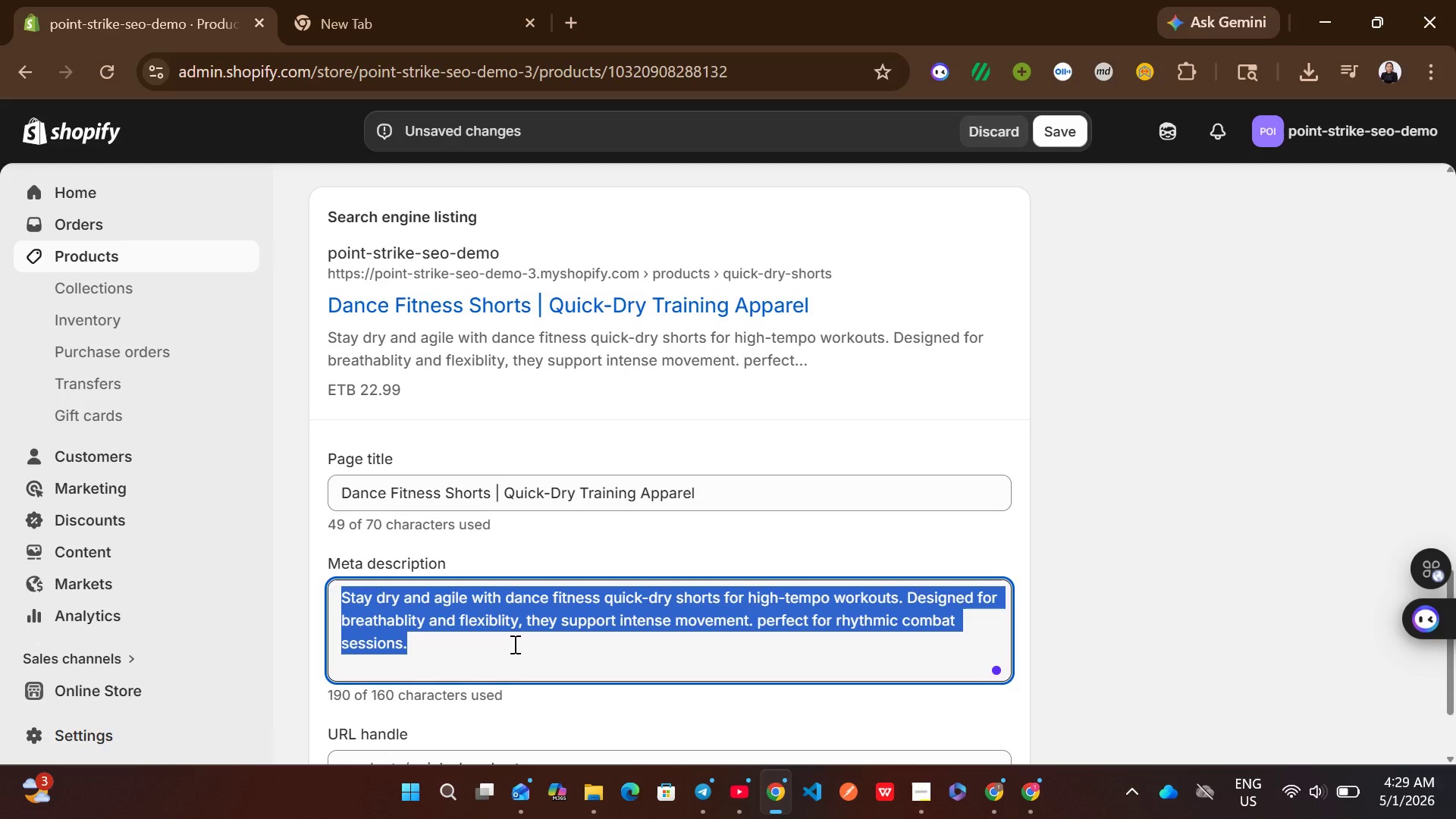 
type(Light-weight)
key(Backspace)
key(Backspace)
key(Backspace)
key(Backspace)
key(Backspace)
key(Backspace)
key(Backspace)
type(weight quick dry )
 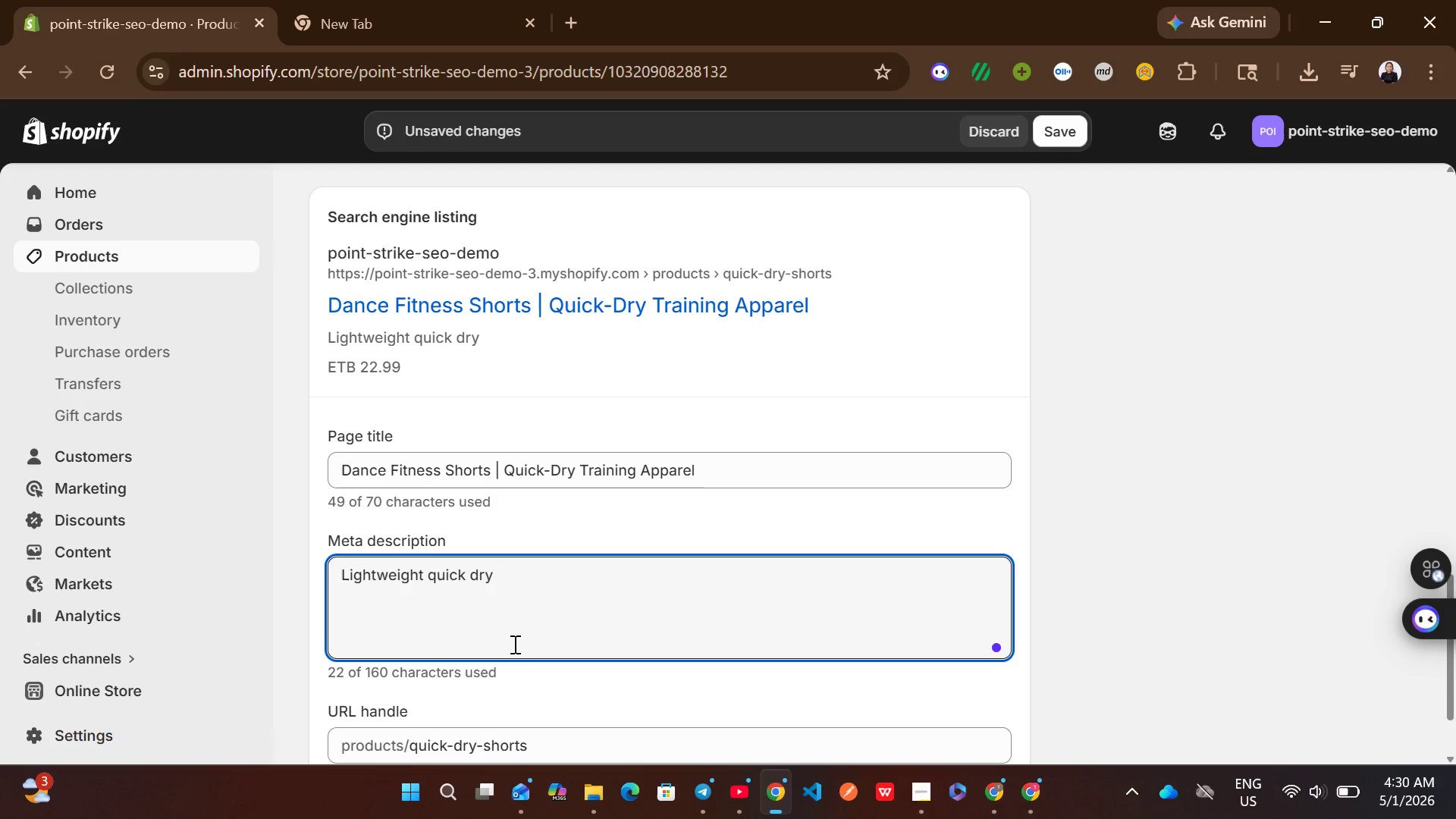 
wait(5.03)
 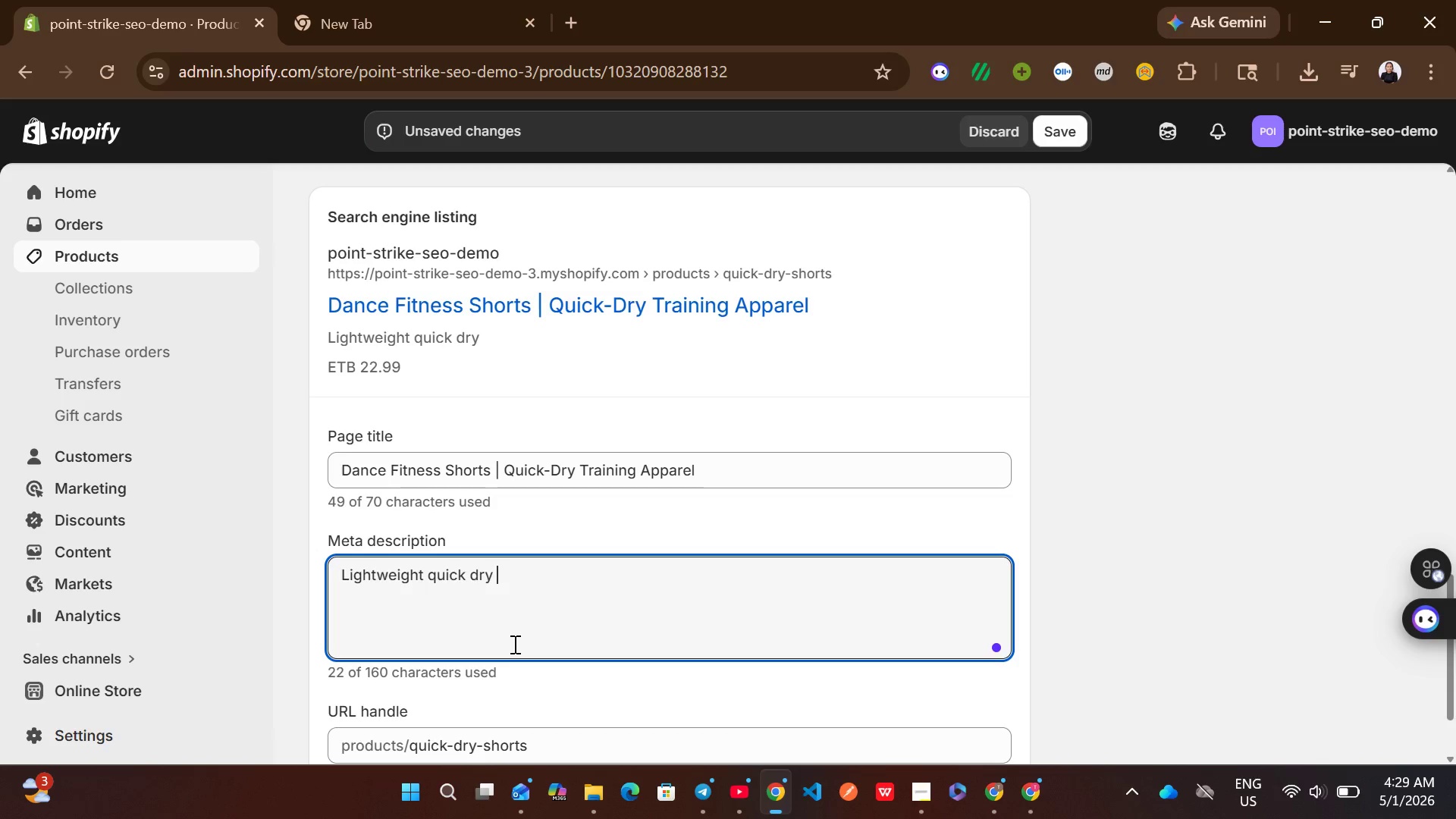 
type(shorts for dance fitness and rhythmic combat )
key(Backspace)
type(. stay cool and comfortable during intense workouts.)
 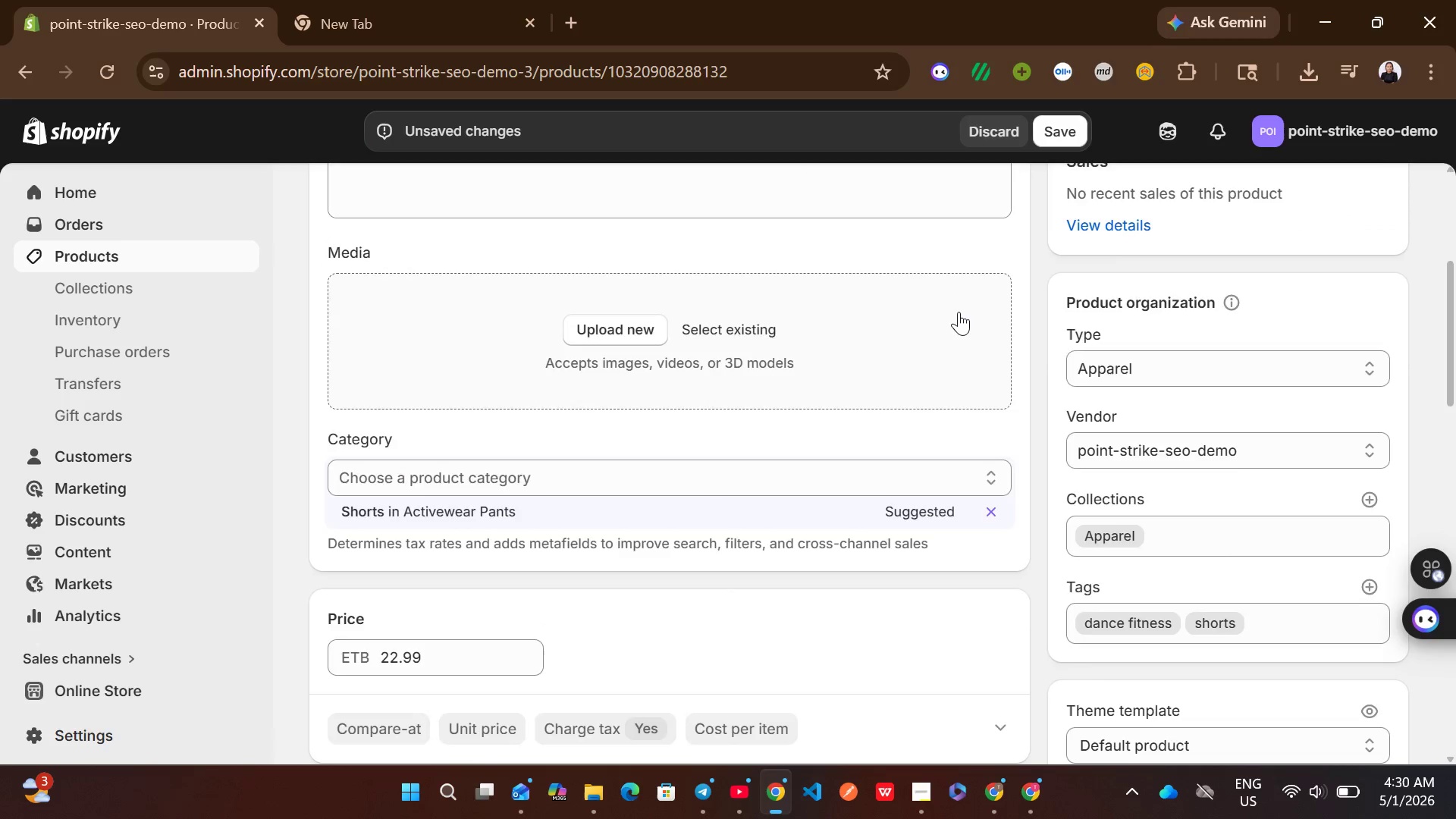 
left_click([1068, 118])
 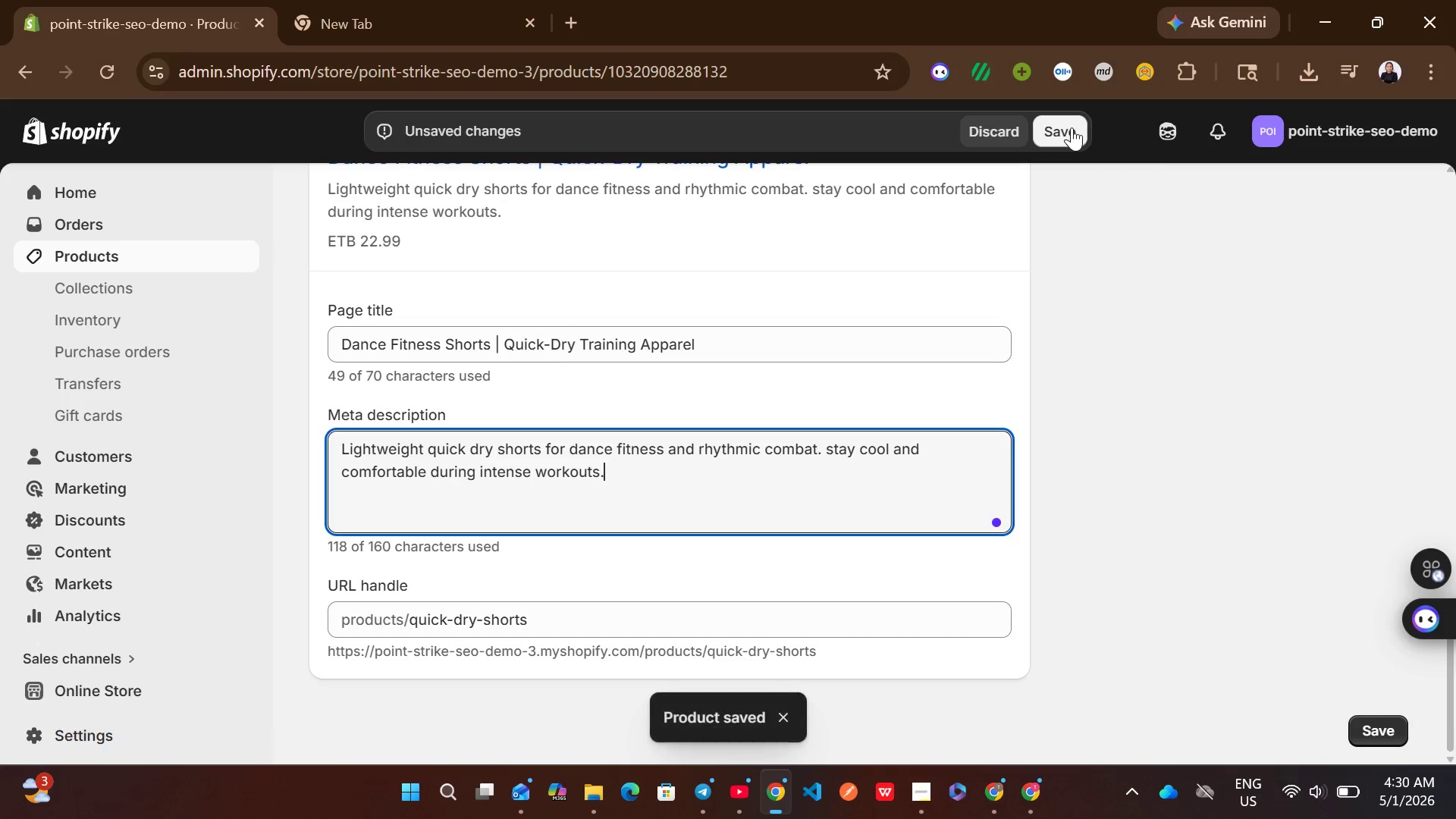 
wait(7.56)
 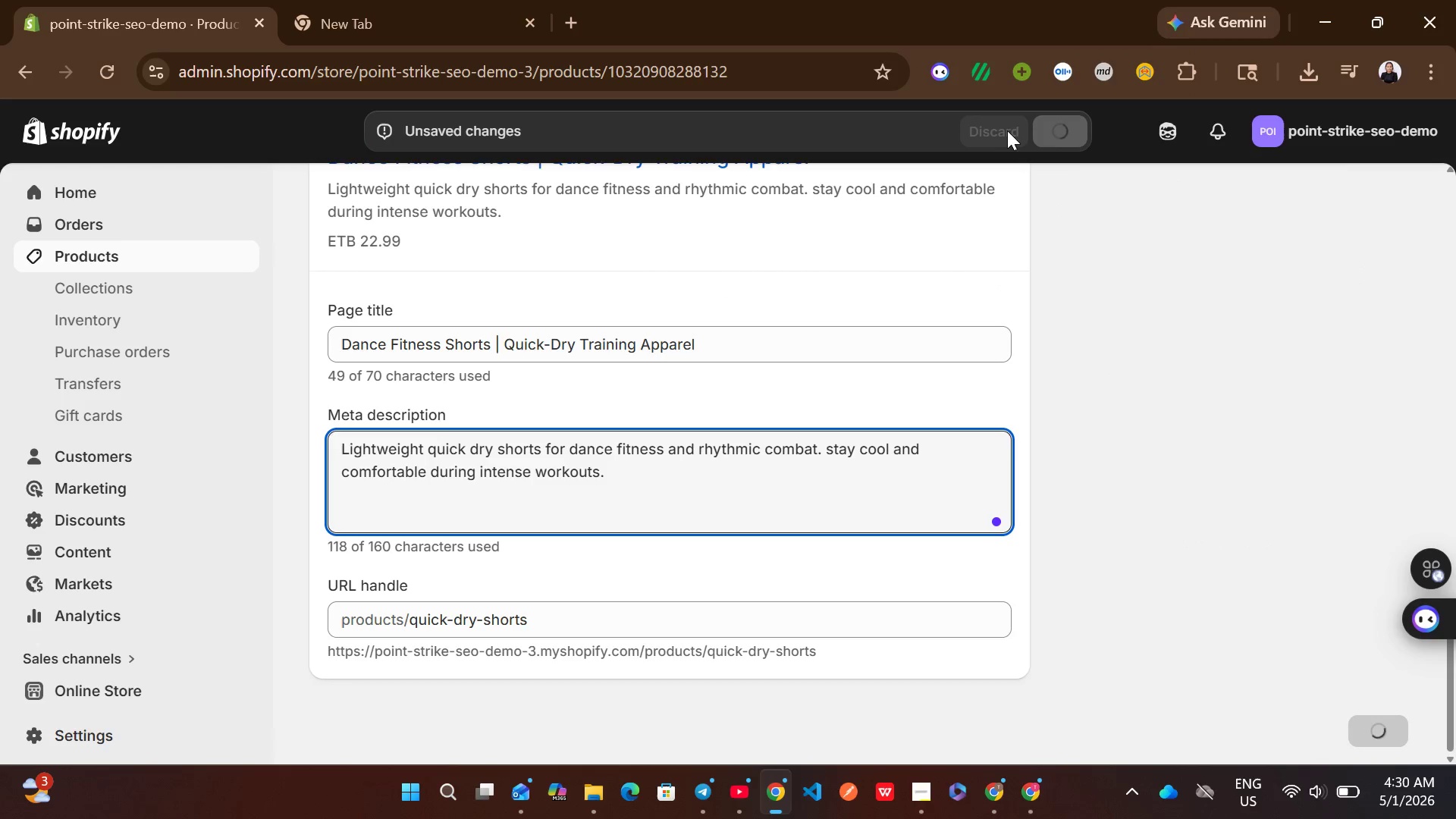 
left_click([190, 258])
 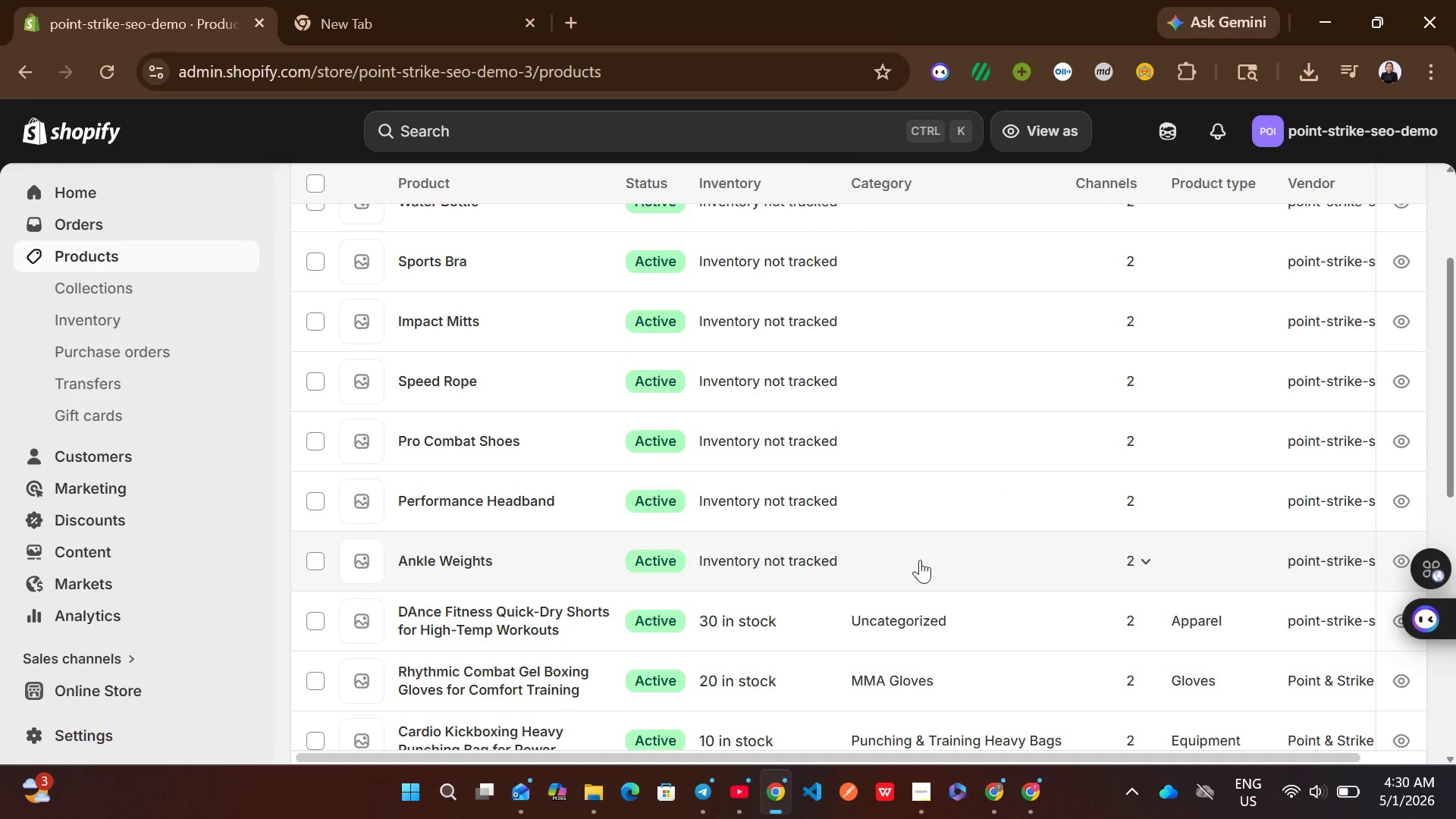 
wait(5.11)
 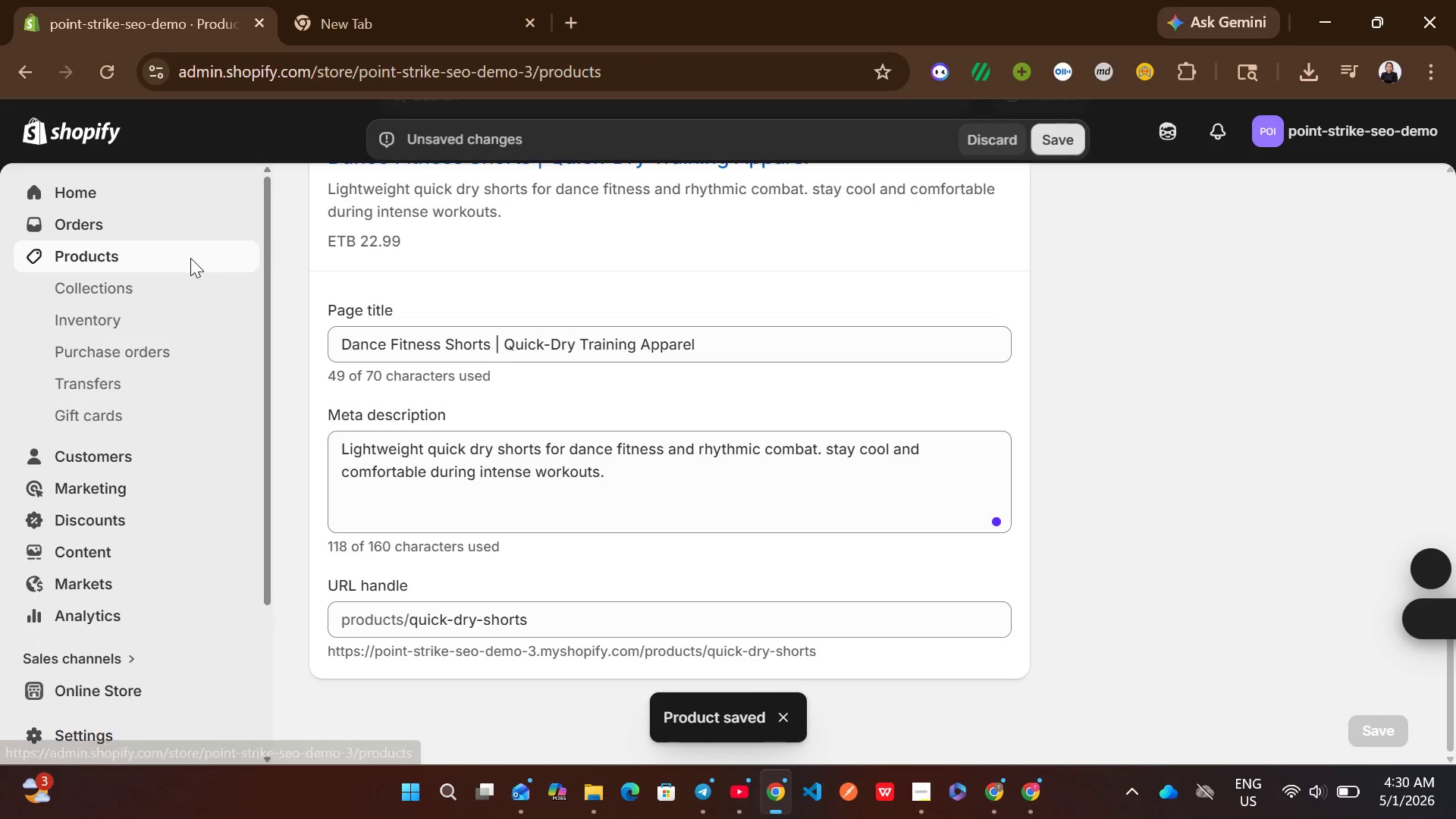 
left_click([926, 626])
 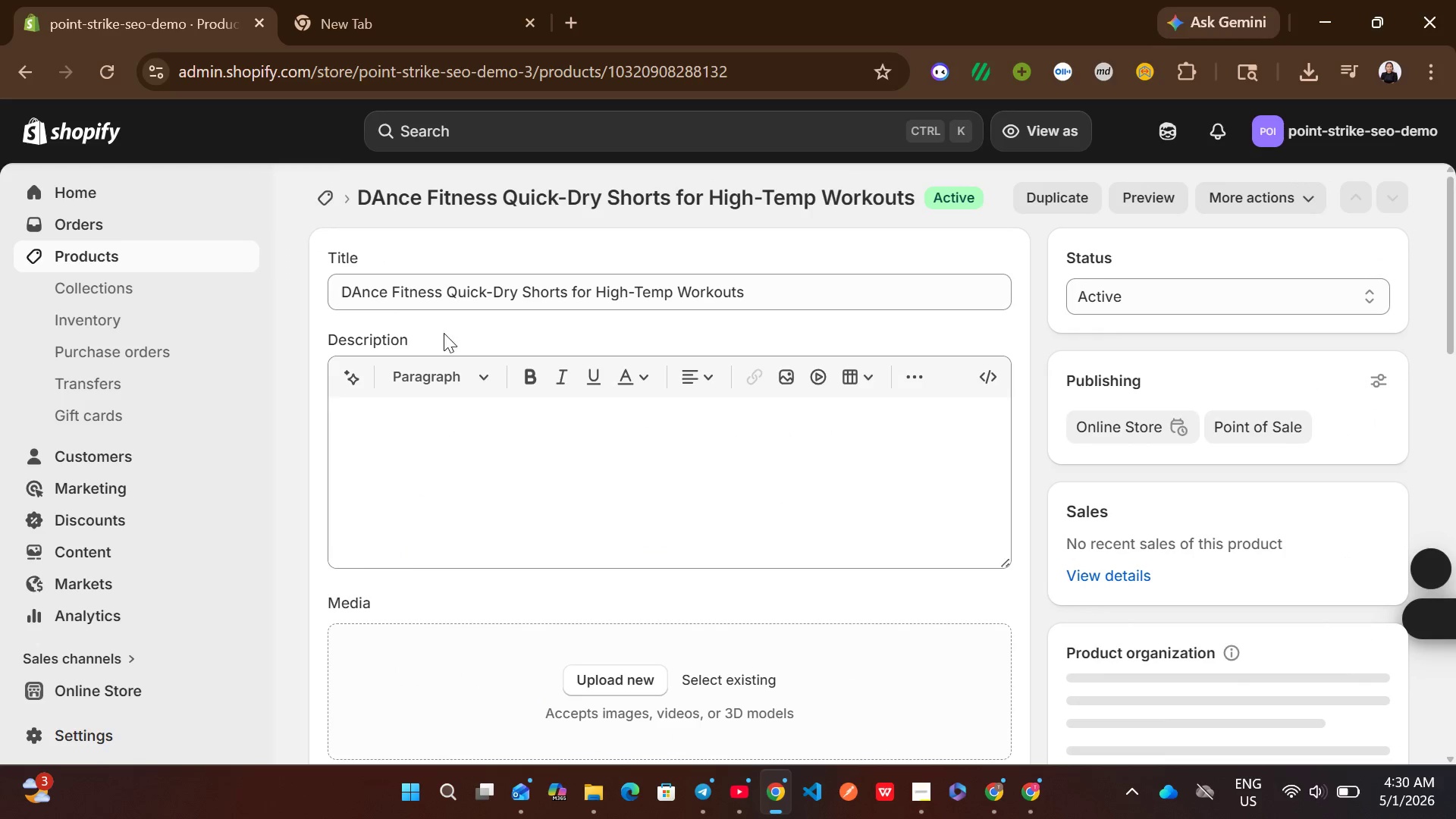 
left_click([365, 290])
 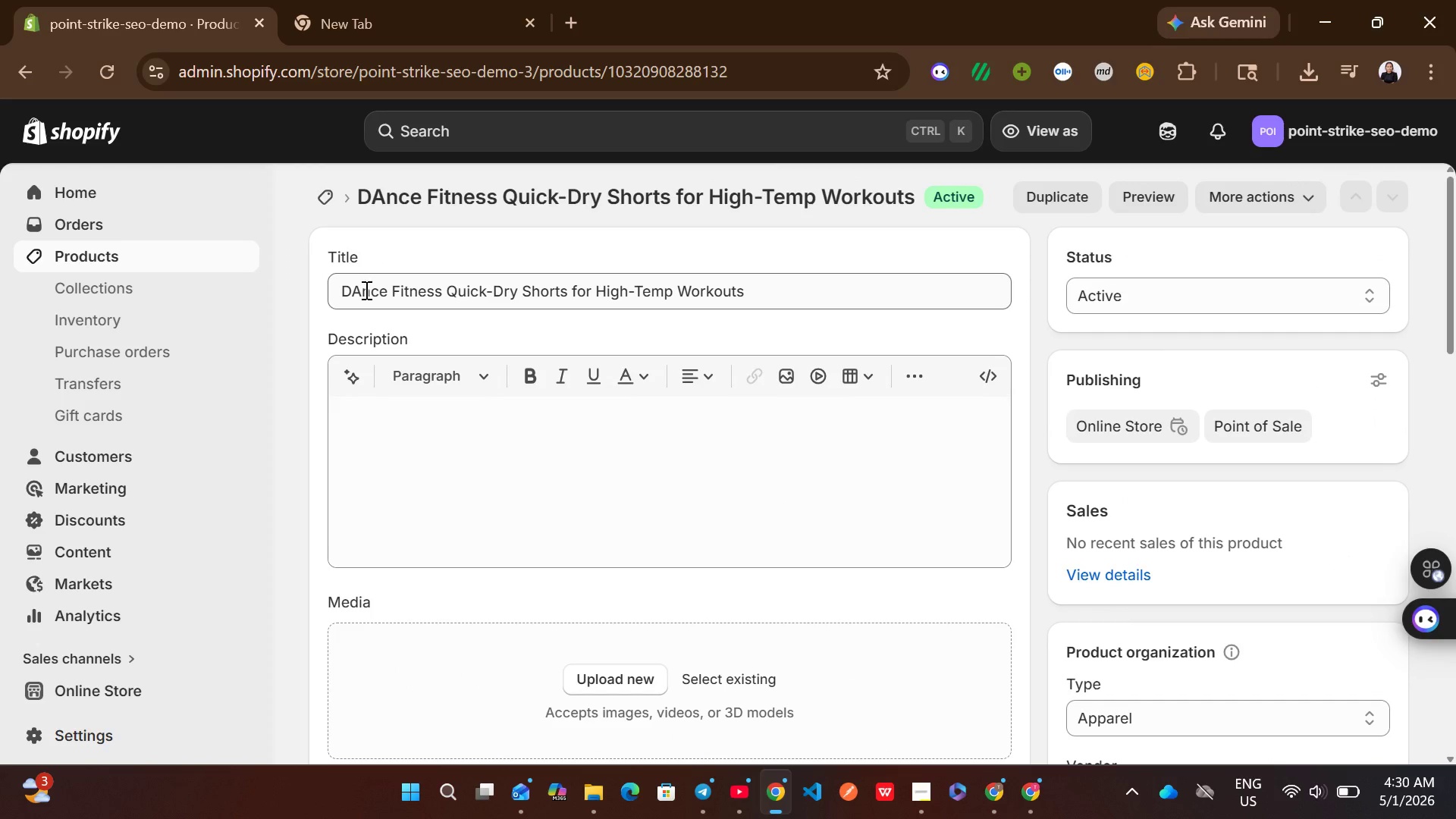 
key(Backspace)
 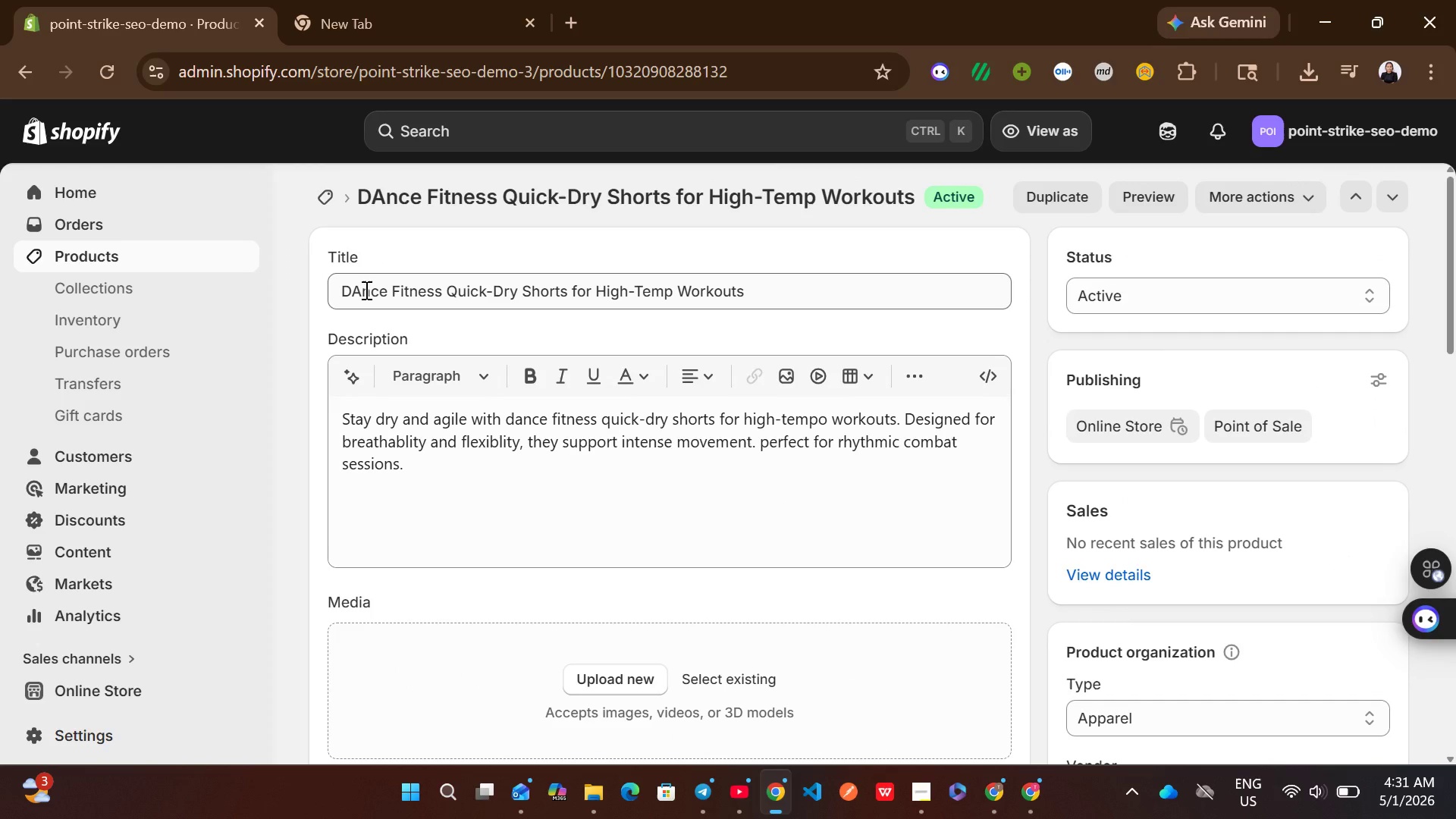 
key(A)
 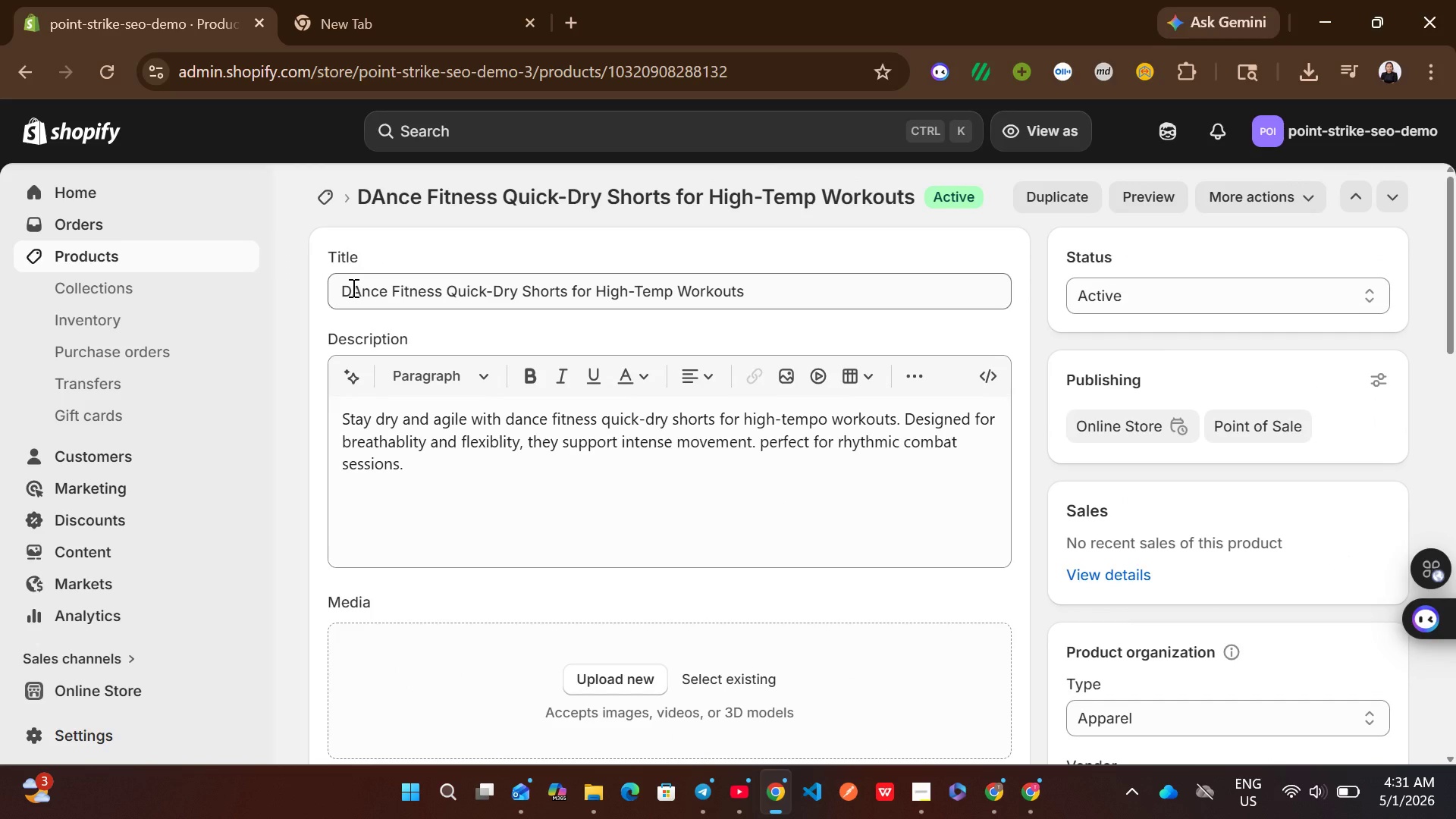 
left_click([364, 287])
 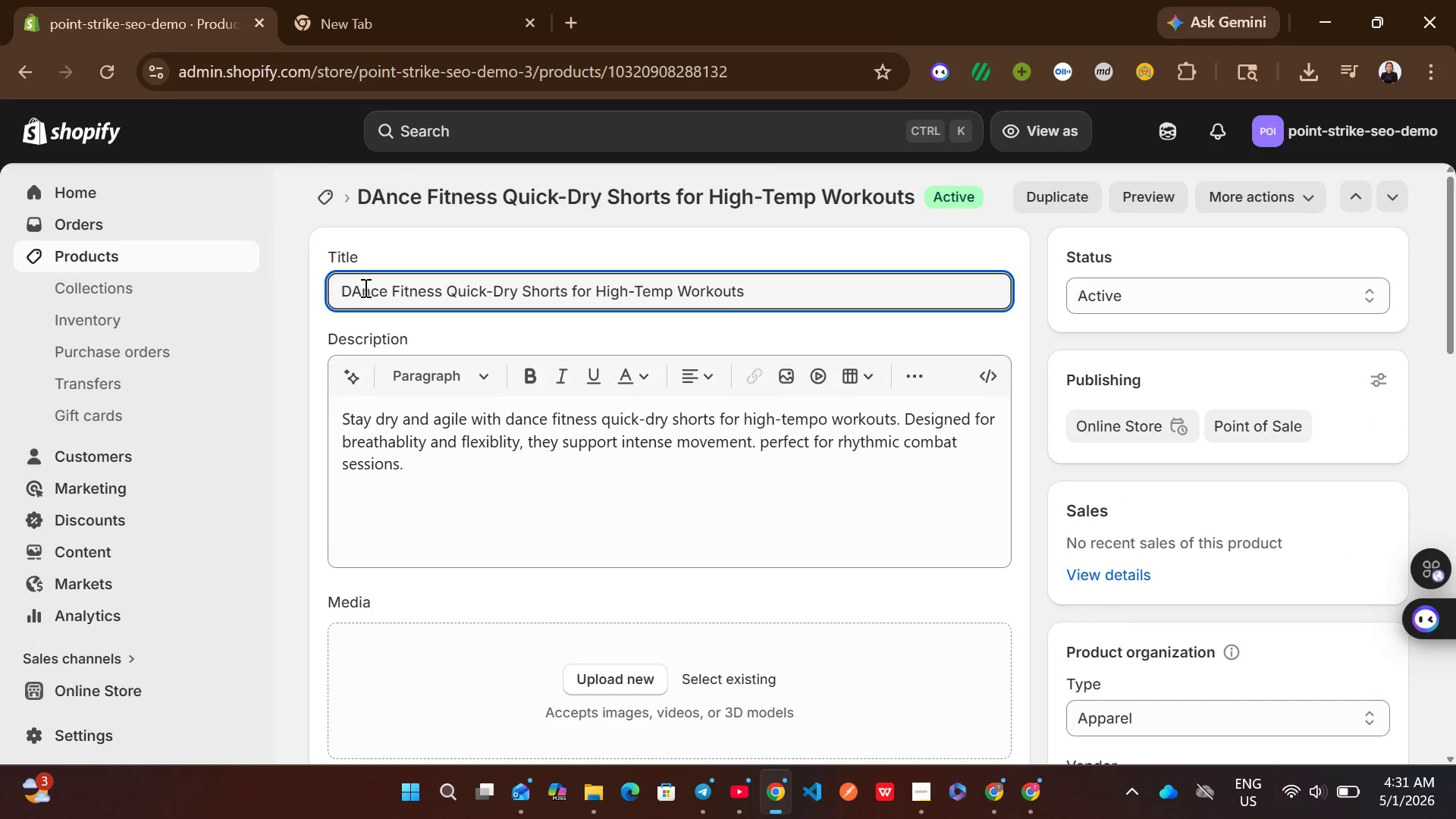 
key(Backspace)
 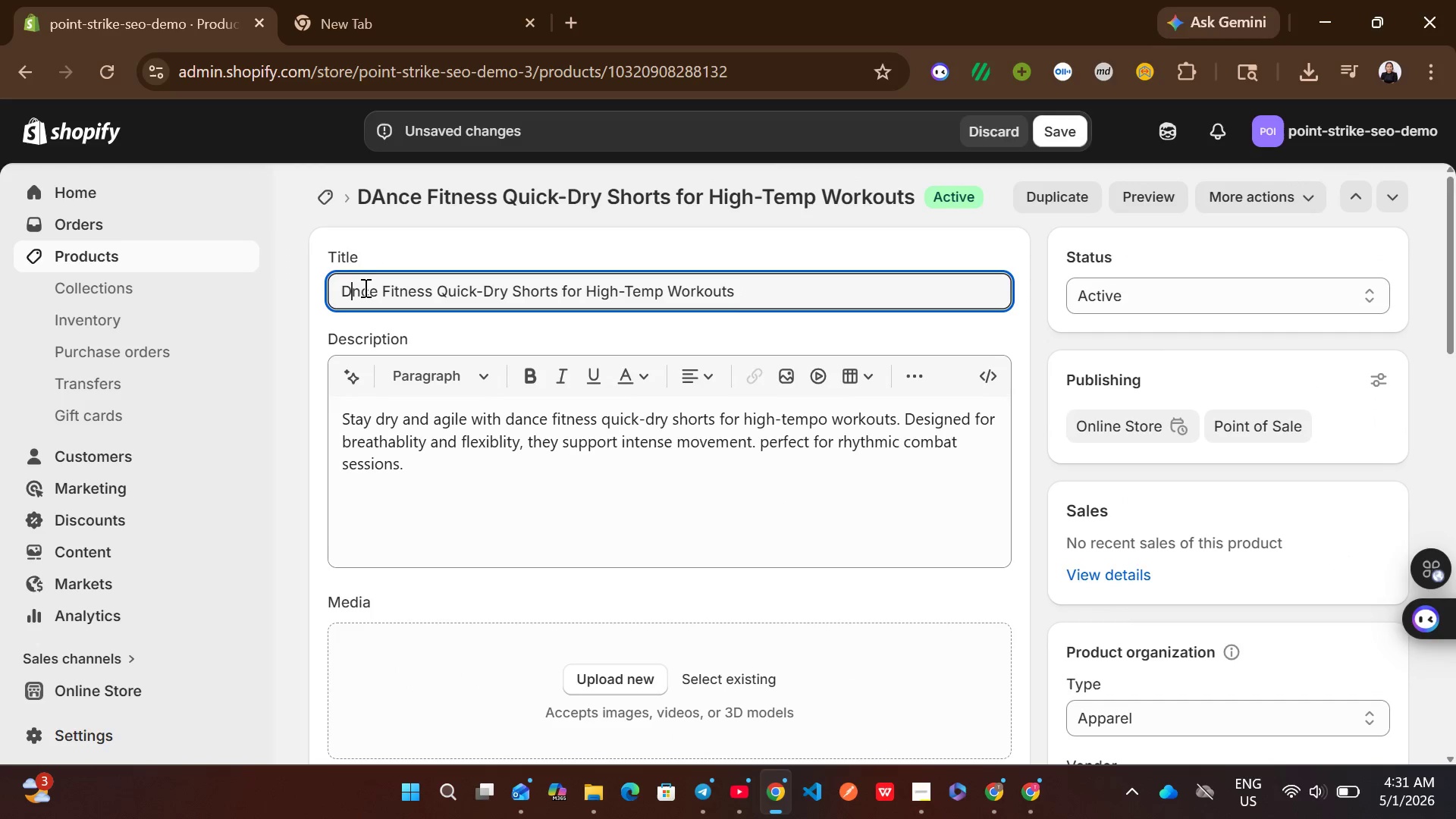 
key(A)
 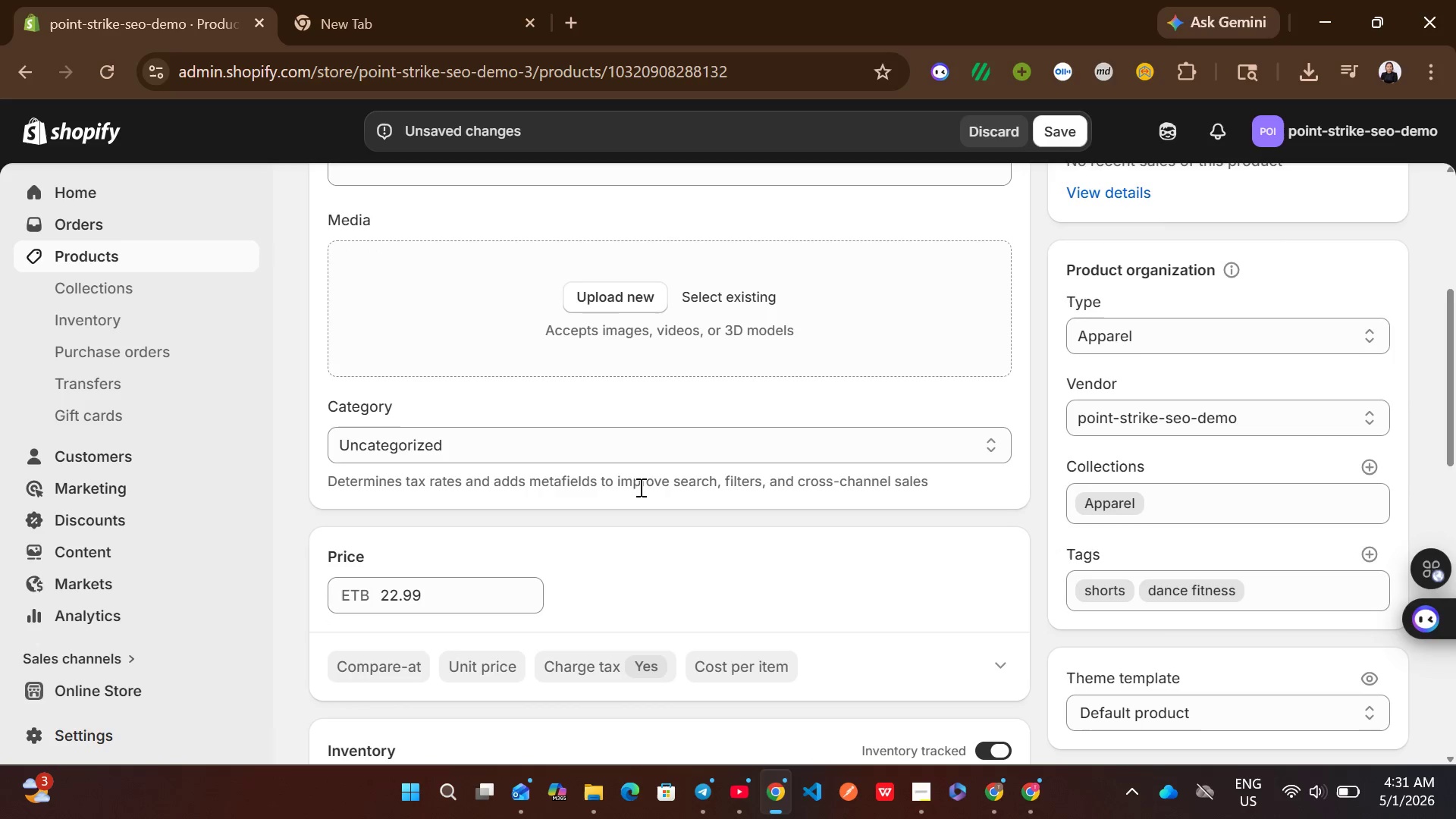 
left_click([652, 479])
 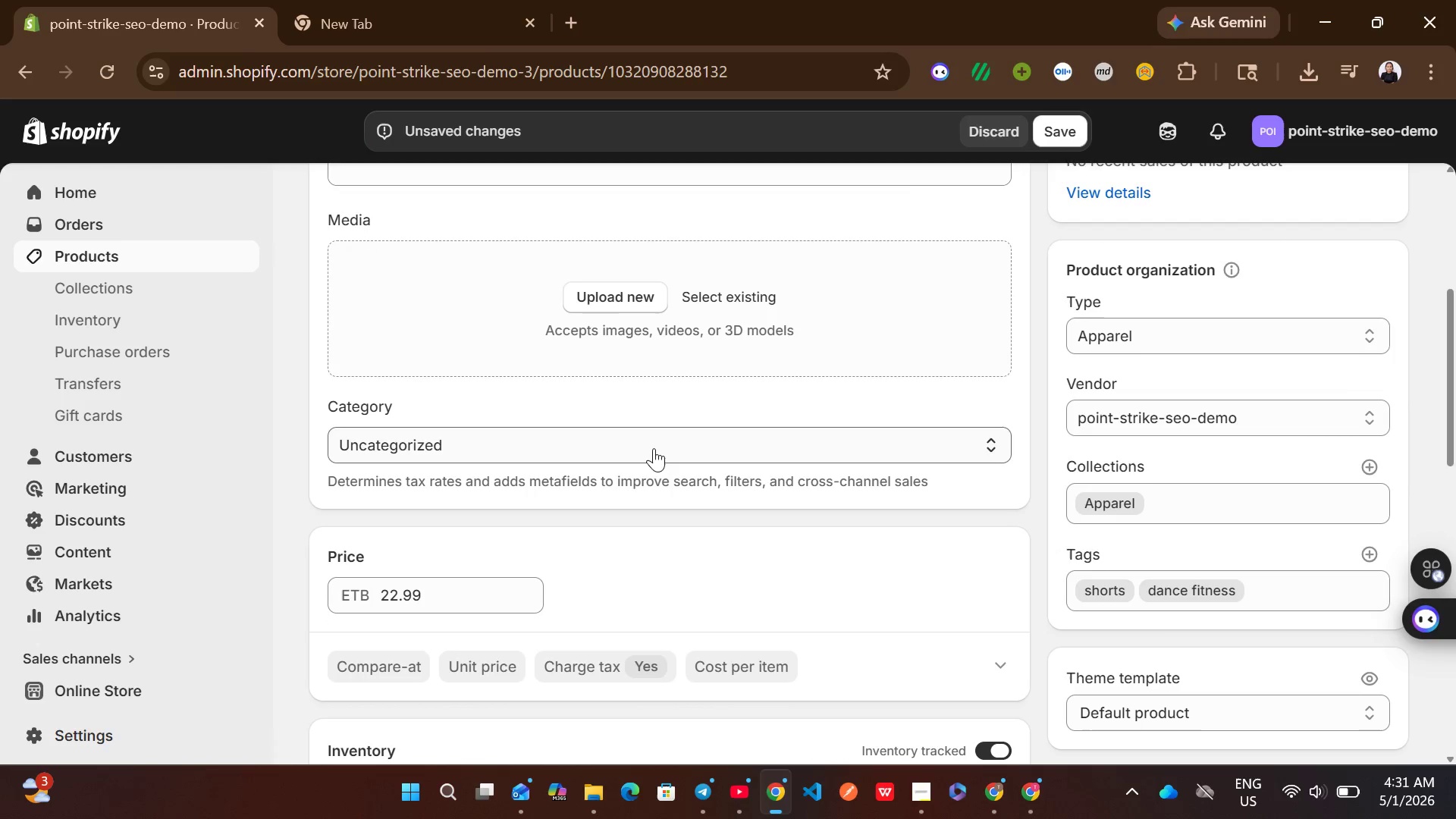 
left_click([654, 448])
 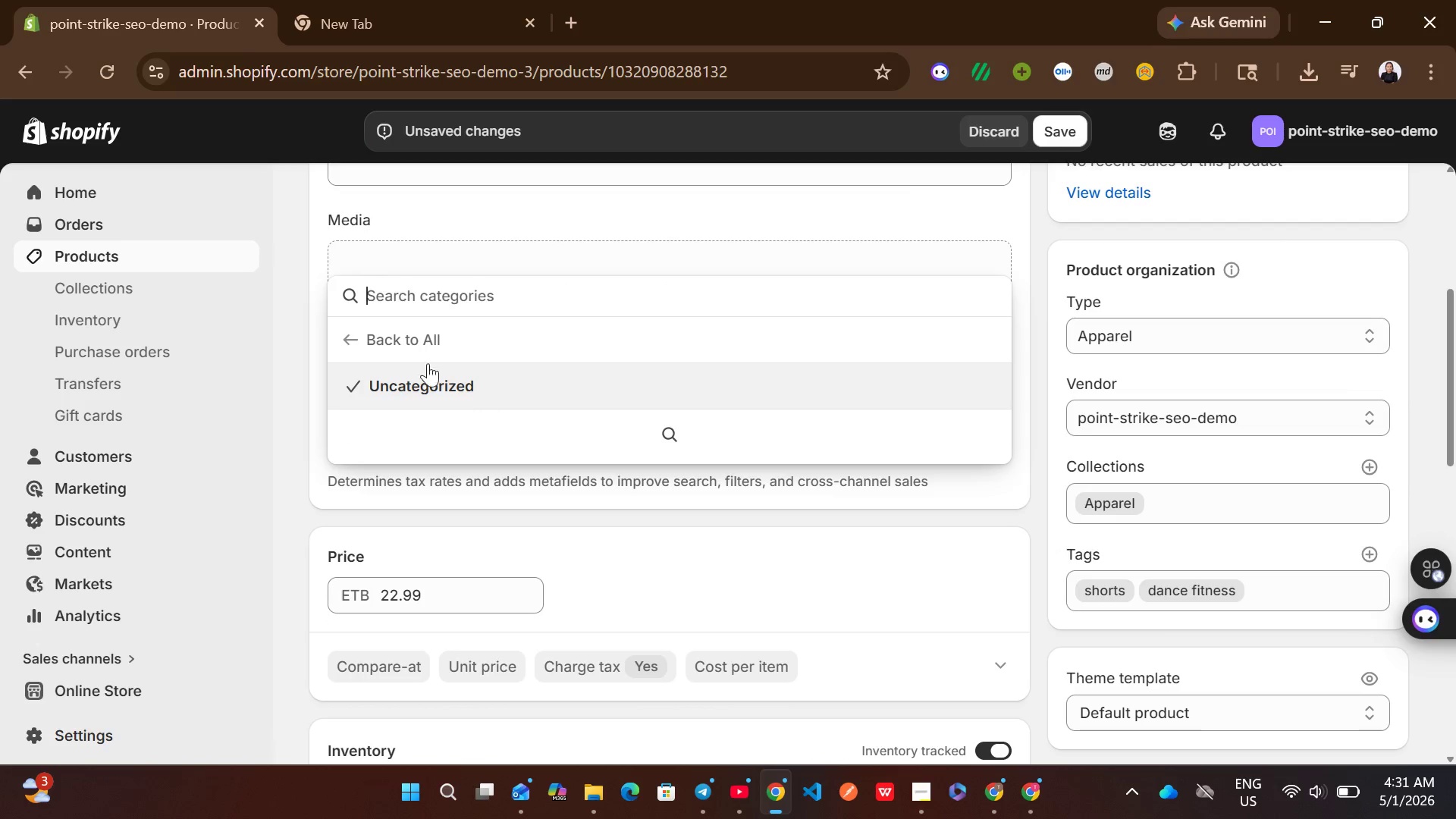 
left_click([388, 336])
 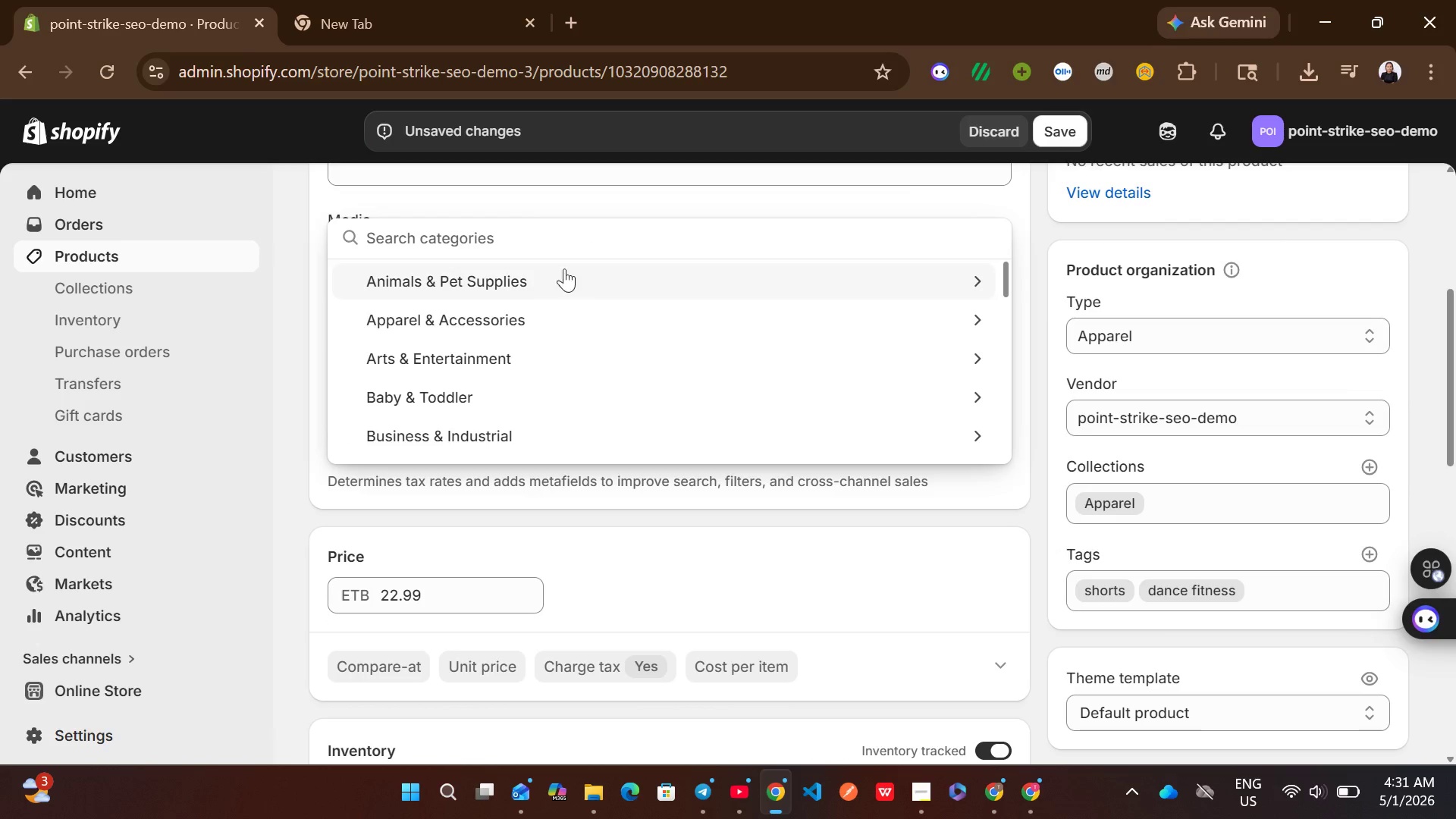 
left_click([530, 239])
 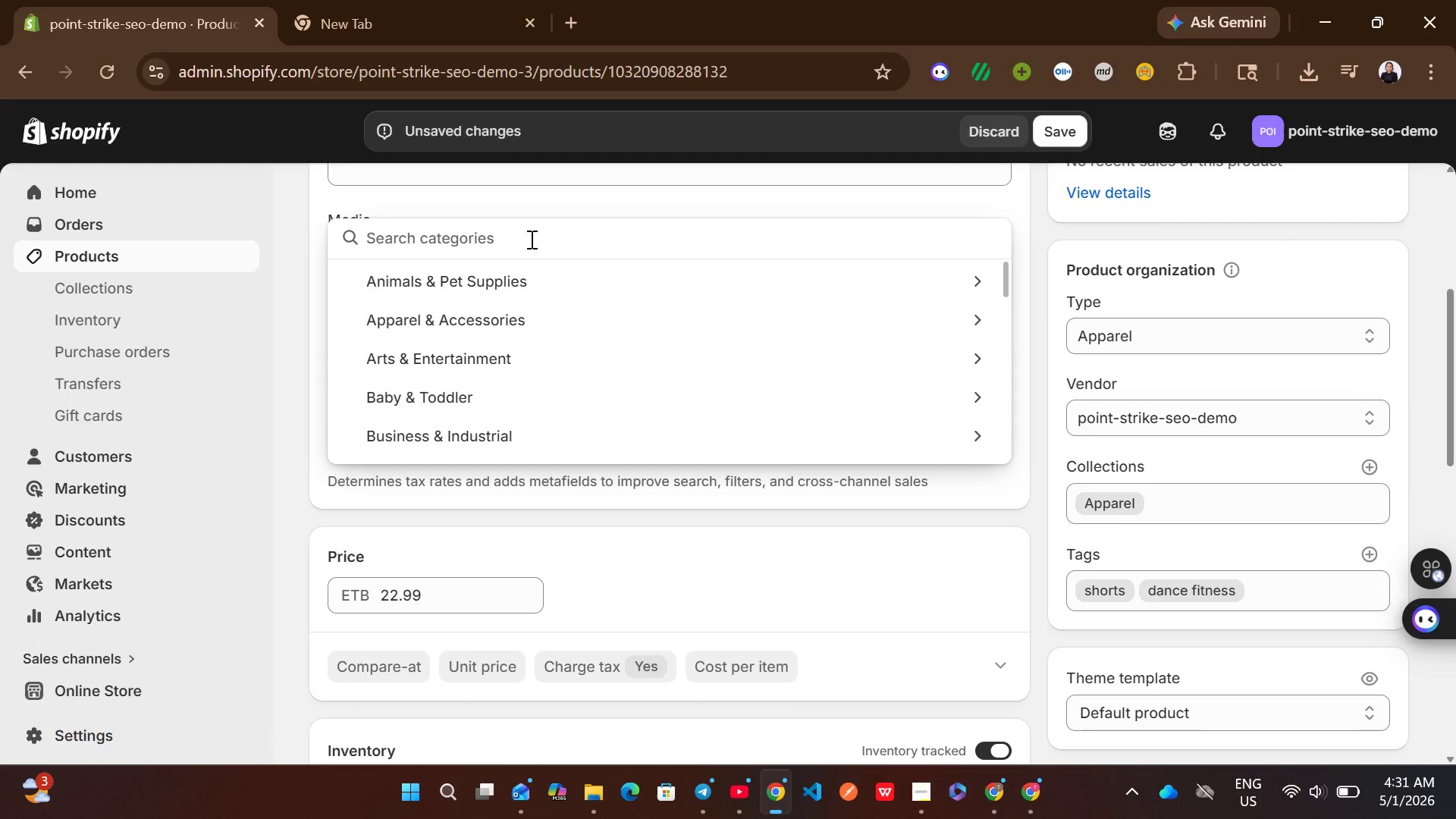 
type(shorts)
 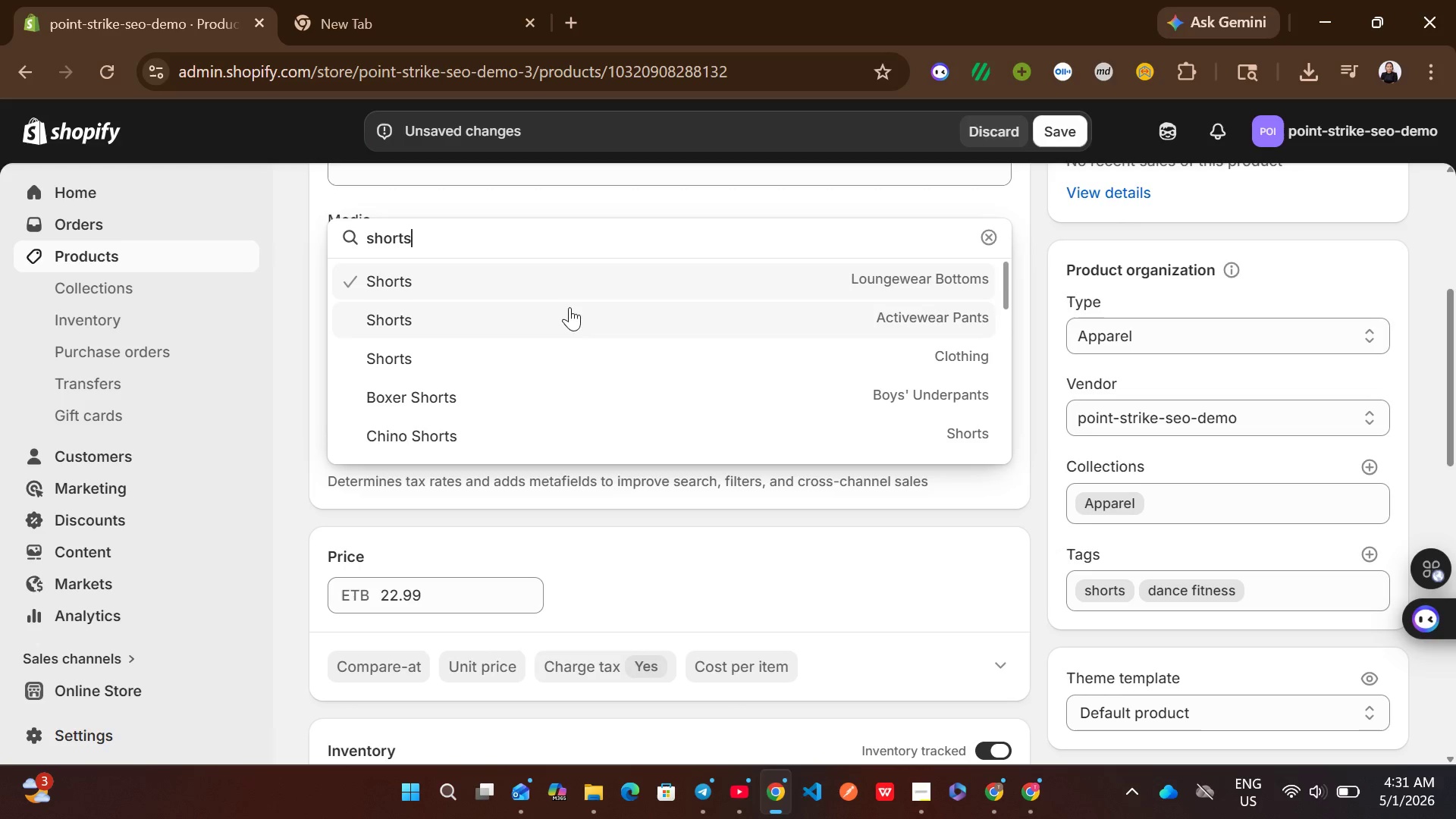 
left_click([617, 304])
 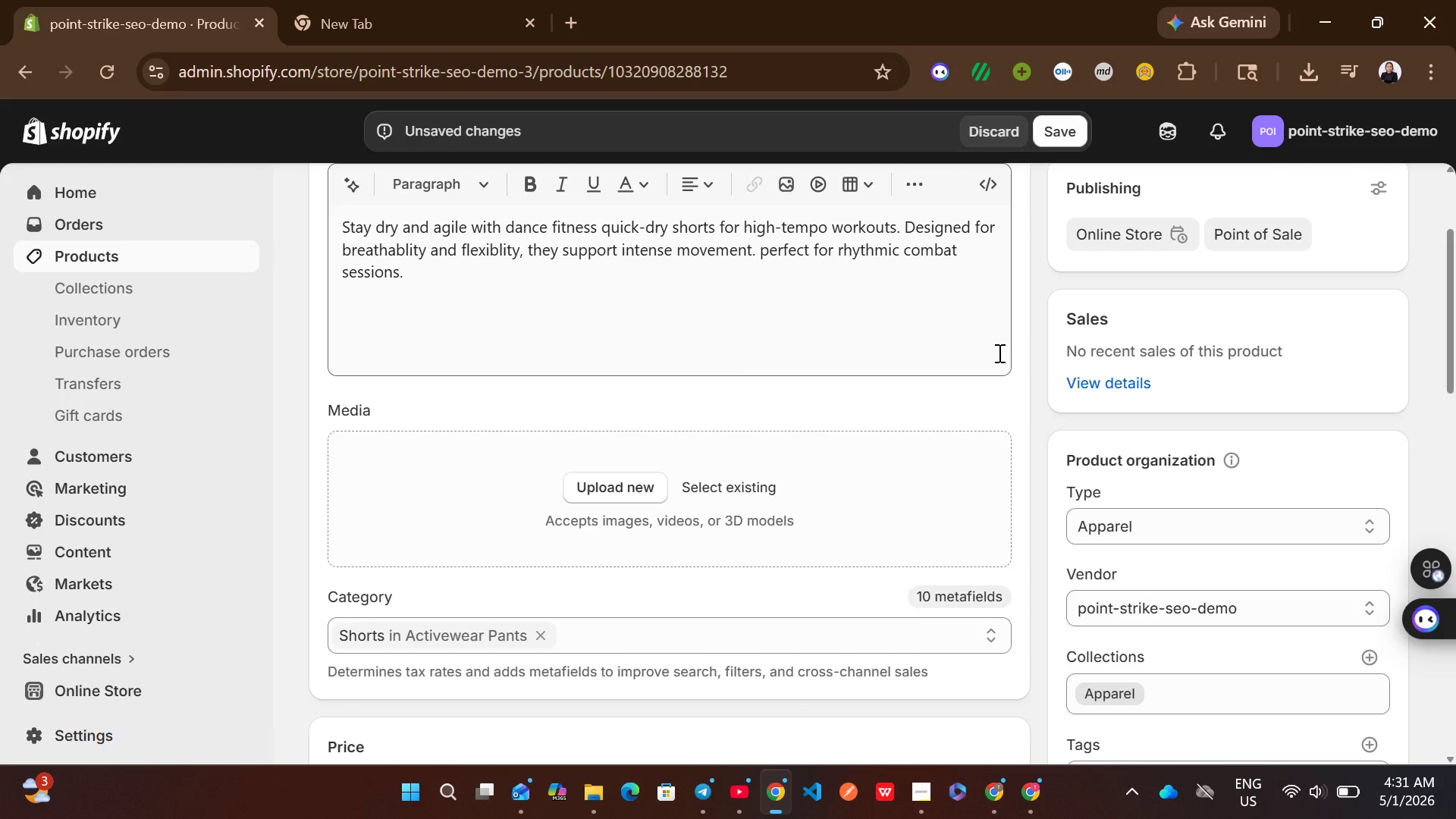 
left_click([1065, 122])
 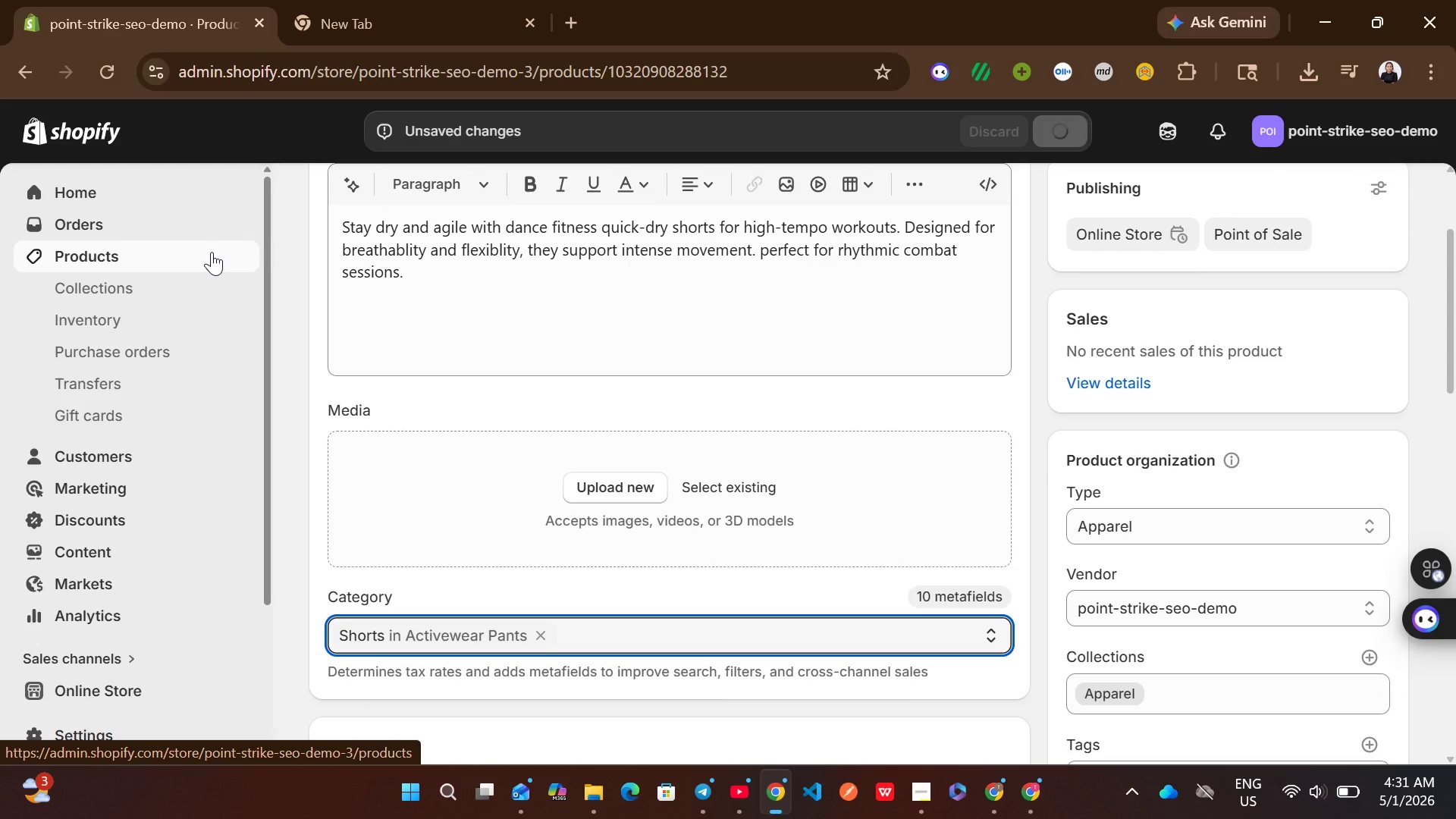 
wait(5.5)
 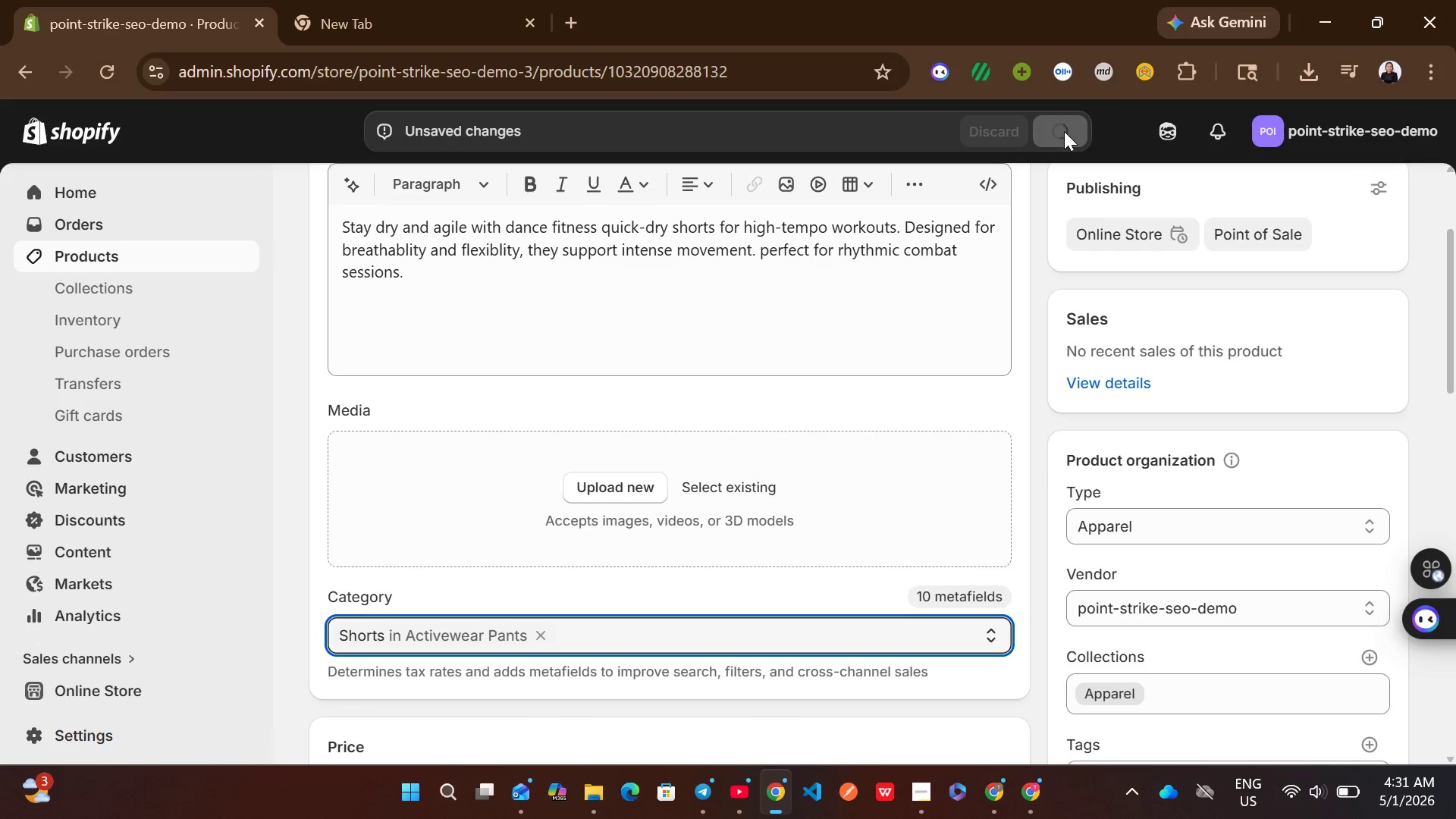 
left_click([212, 252])
 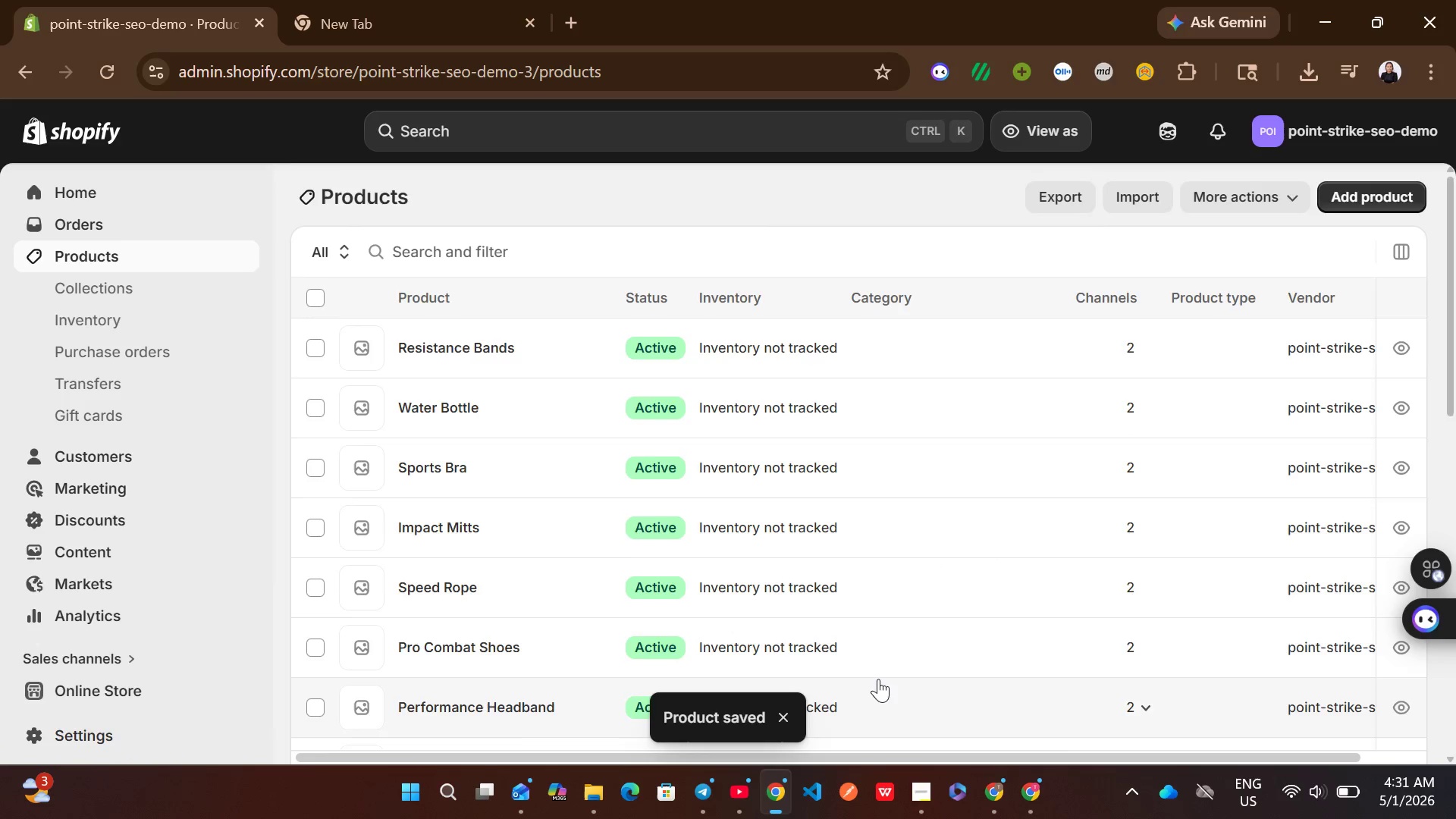 
left_click([920, 596])
 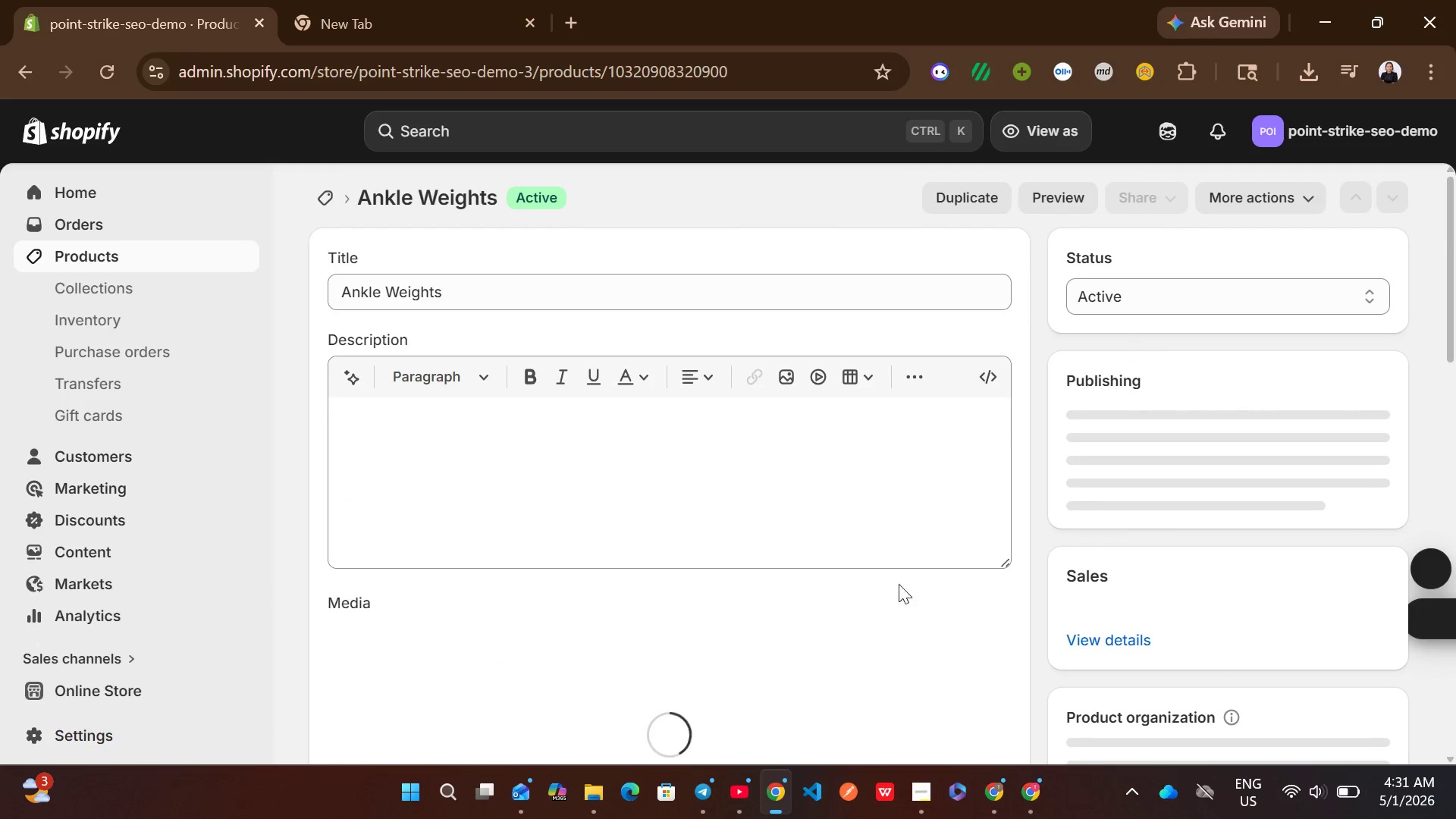 
left_click([579, 301])
 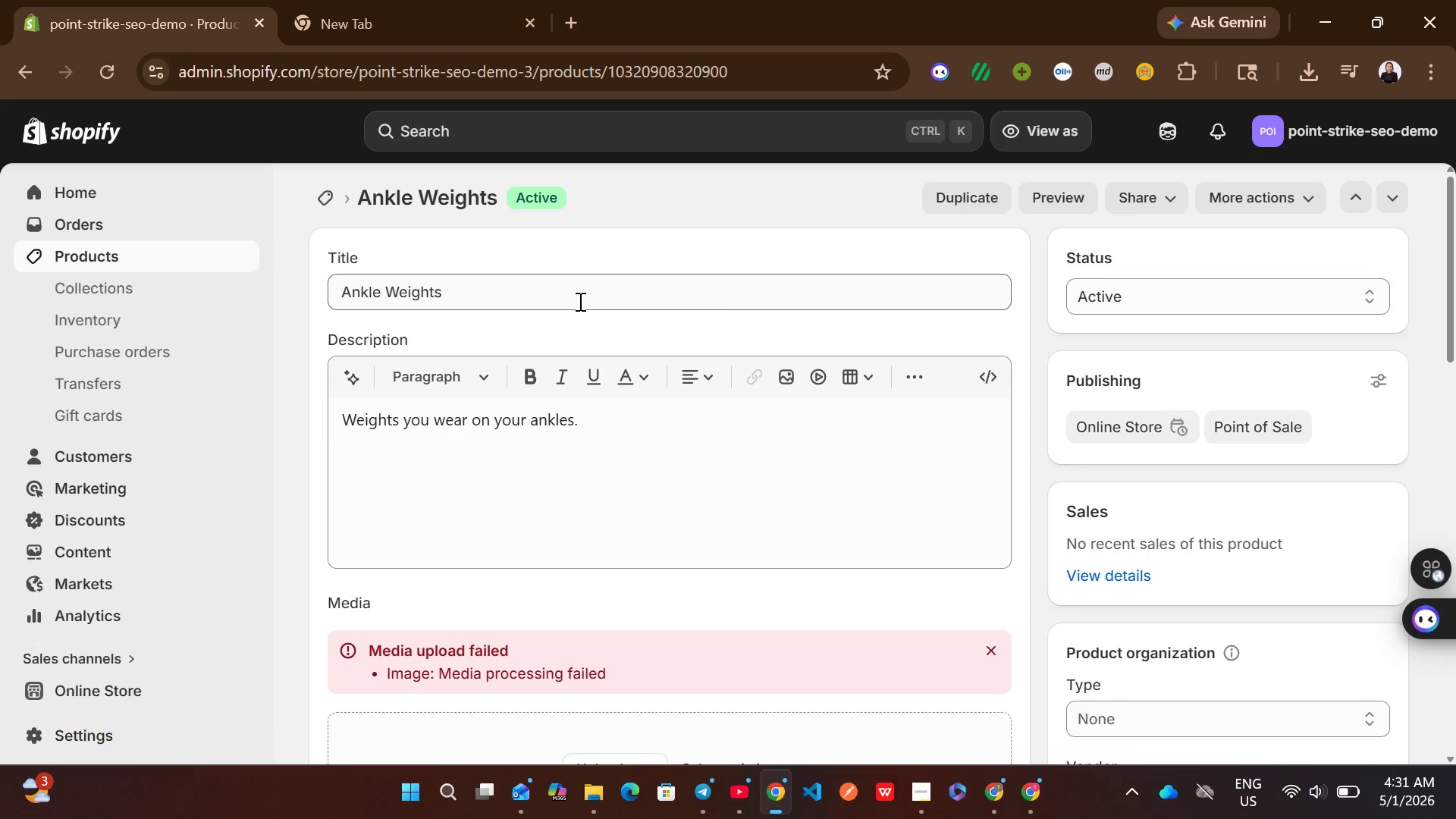 
wait(6.22)
 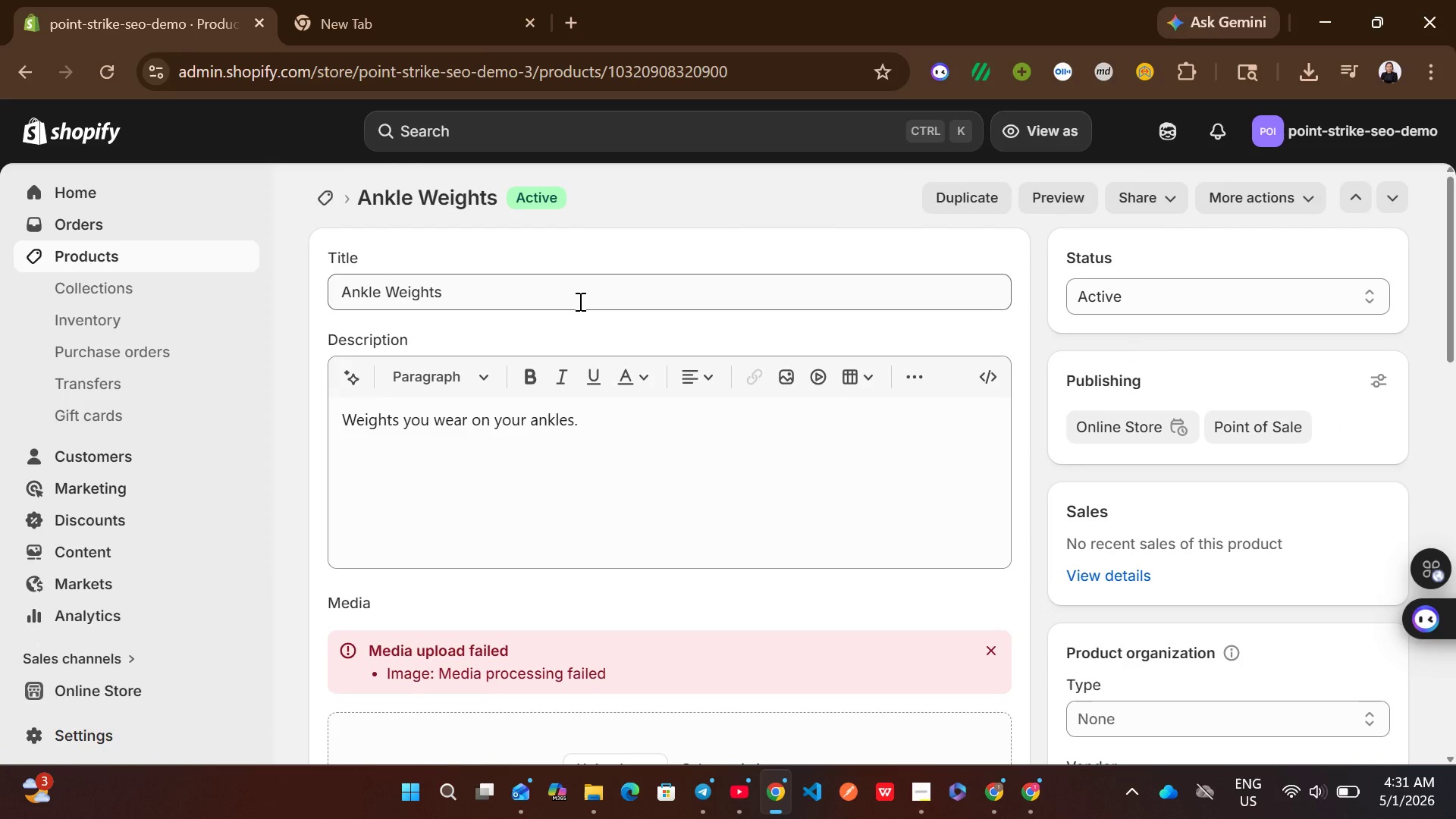 
hold_key(key=ShiftLeft, duration=0.36)
 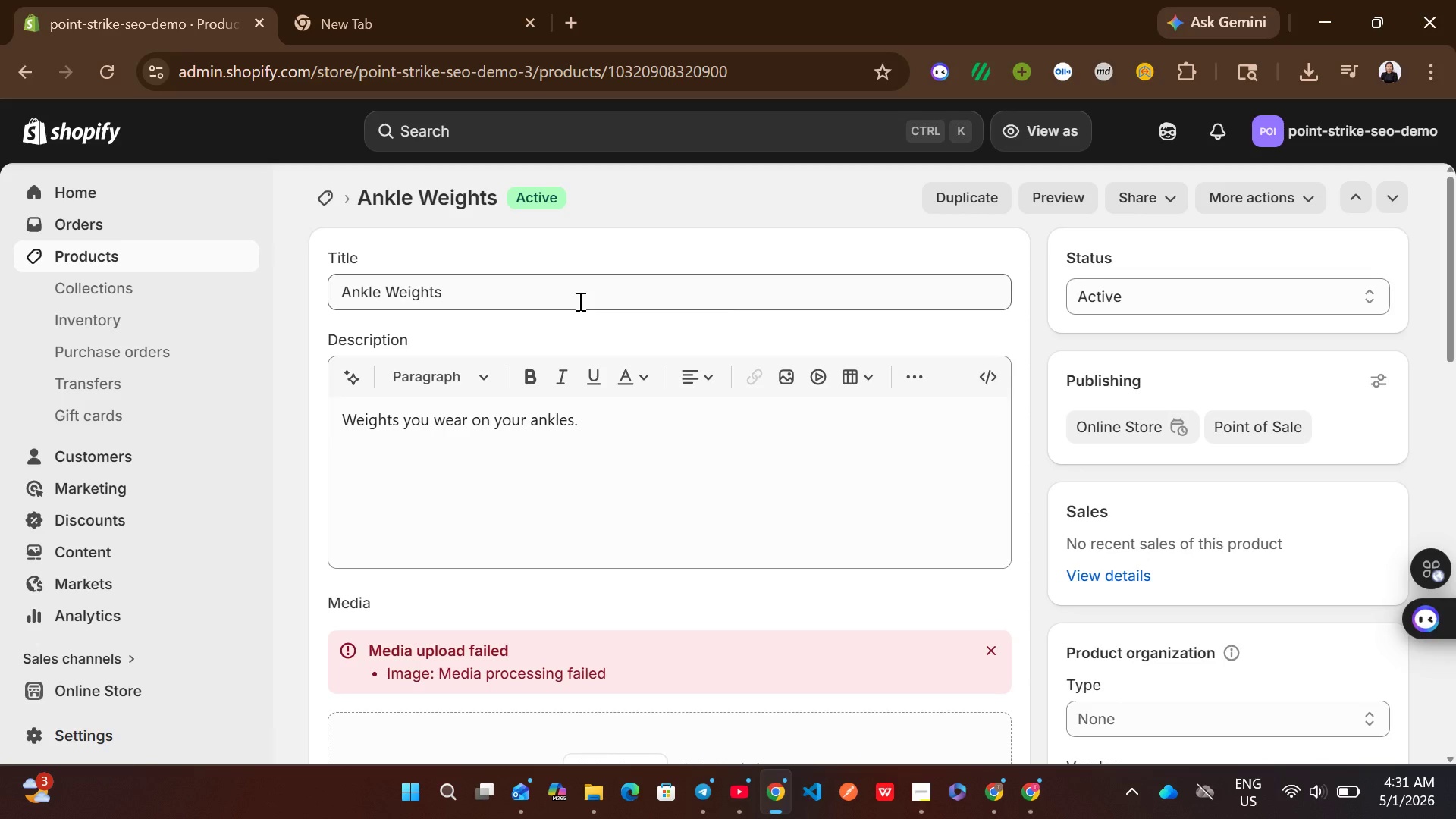 
key(Control+ControlLeft)
 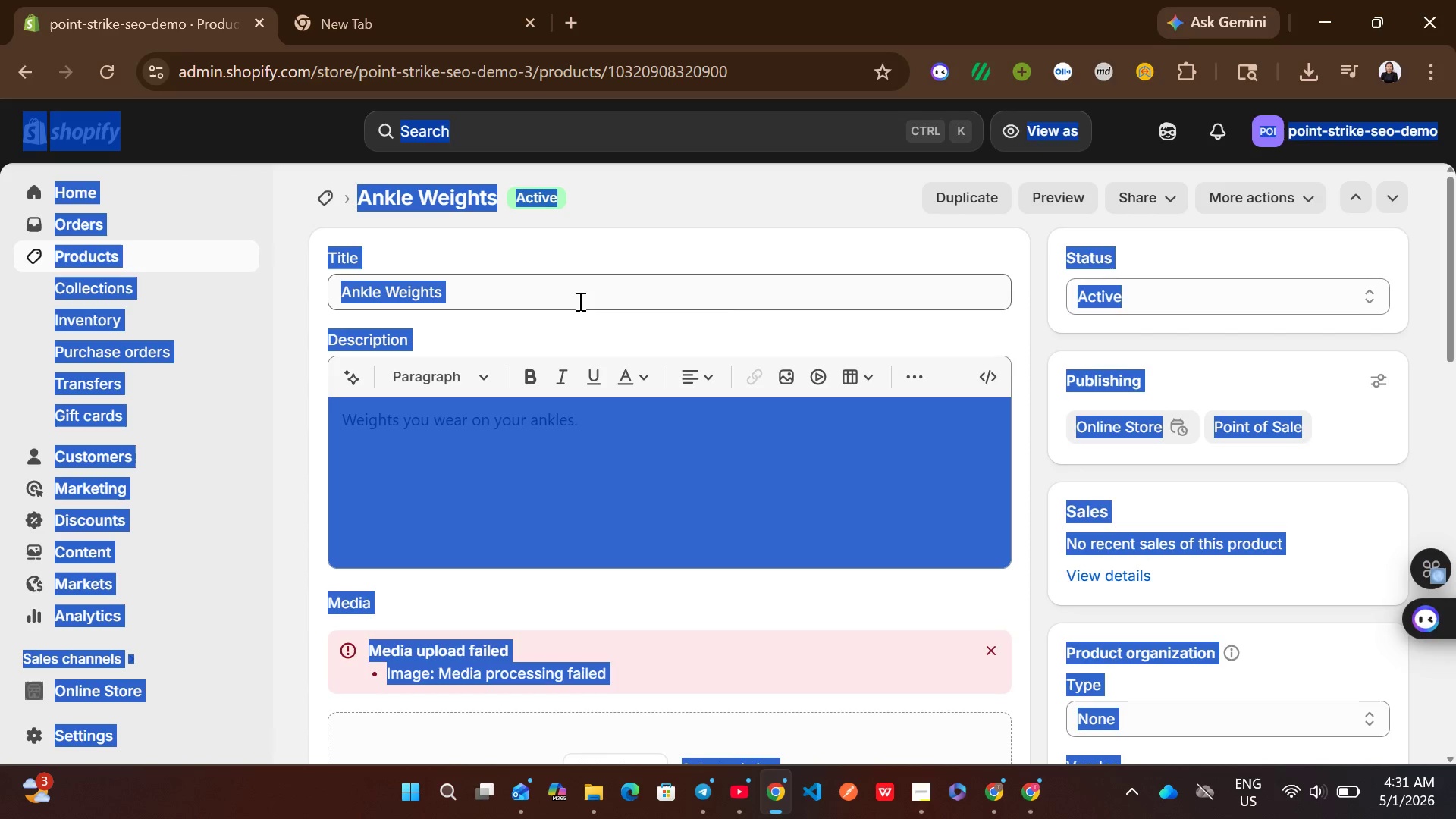 
key(Control+A)
 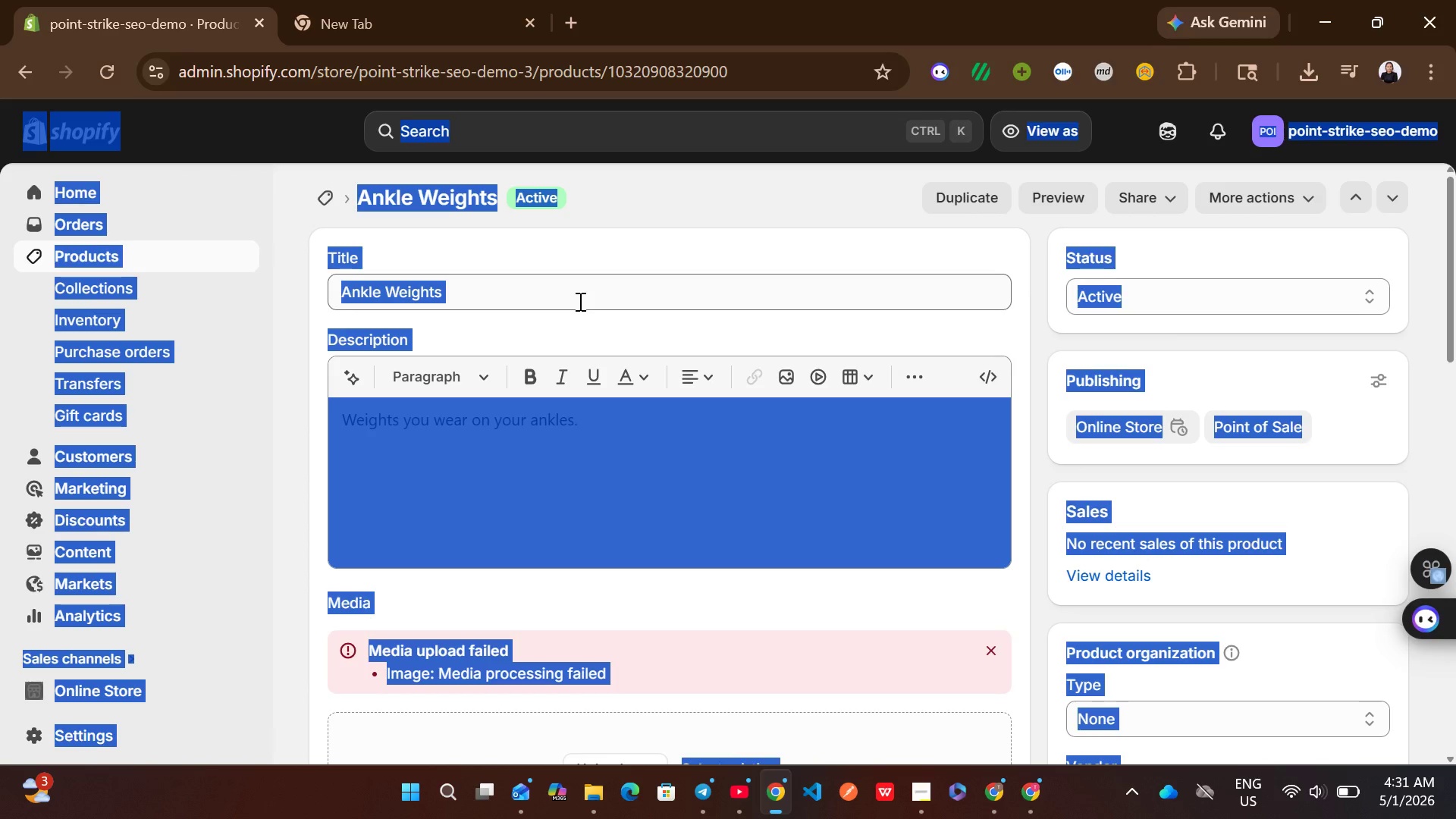 
left_click([579, 301])
 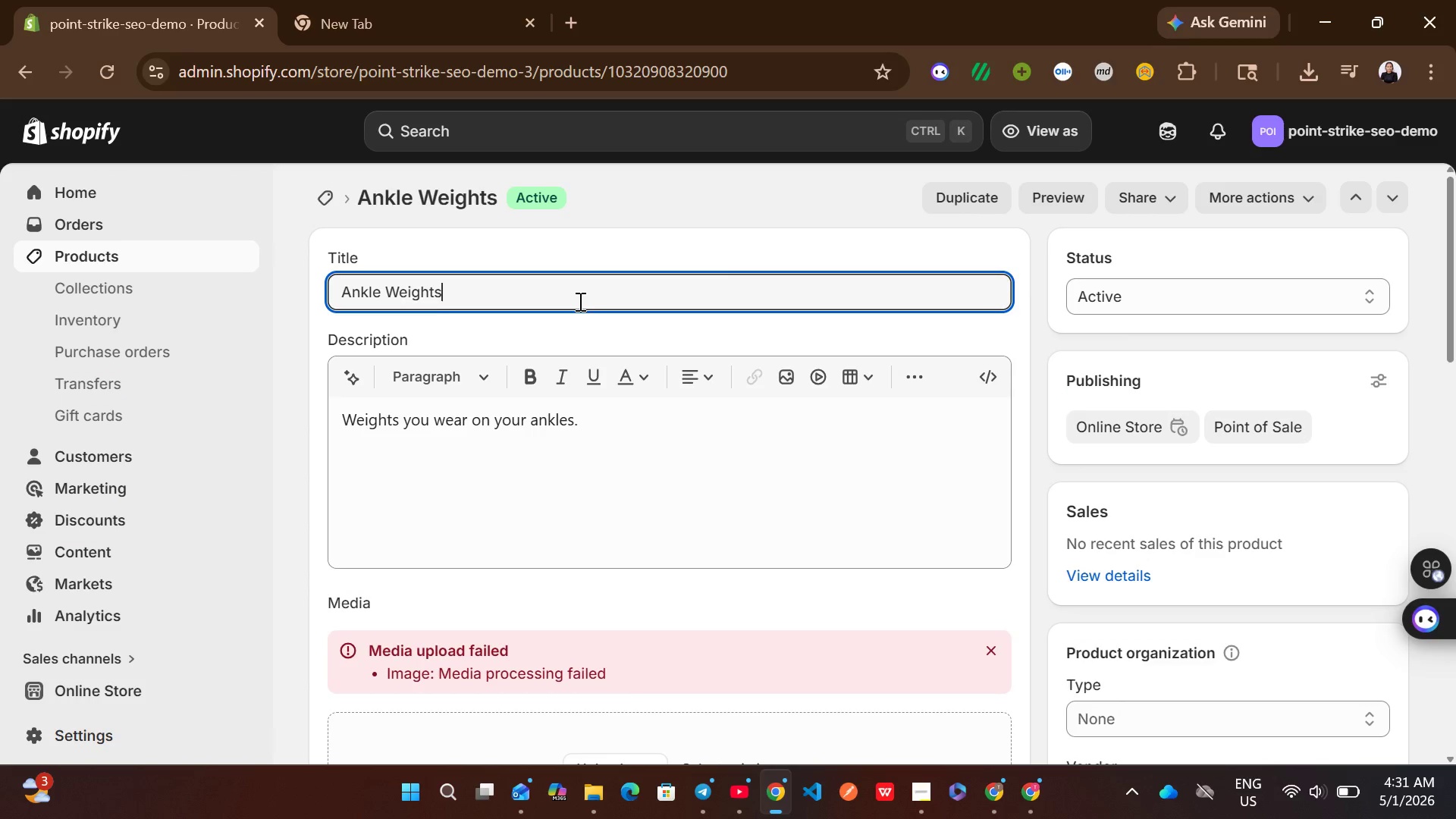 
key(Control+A)
 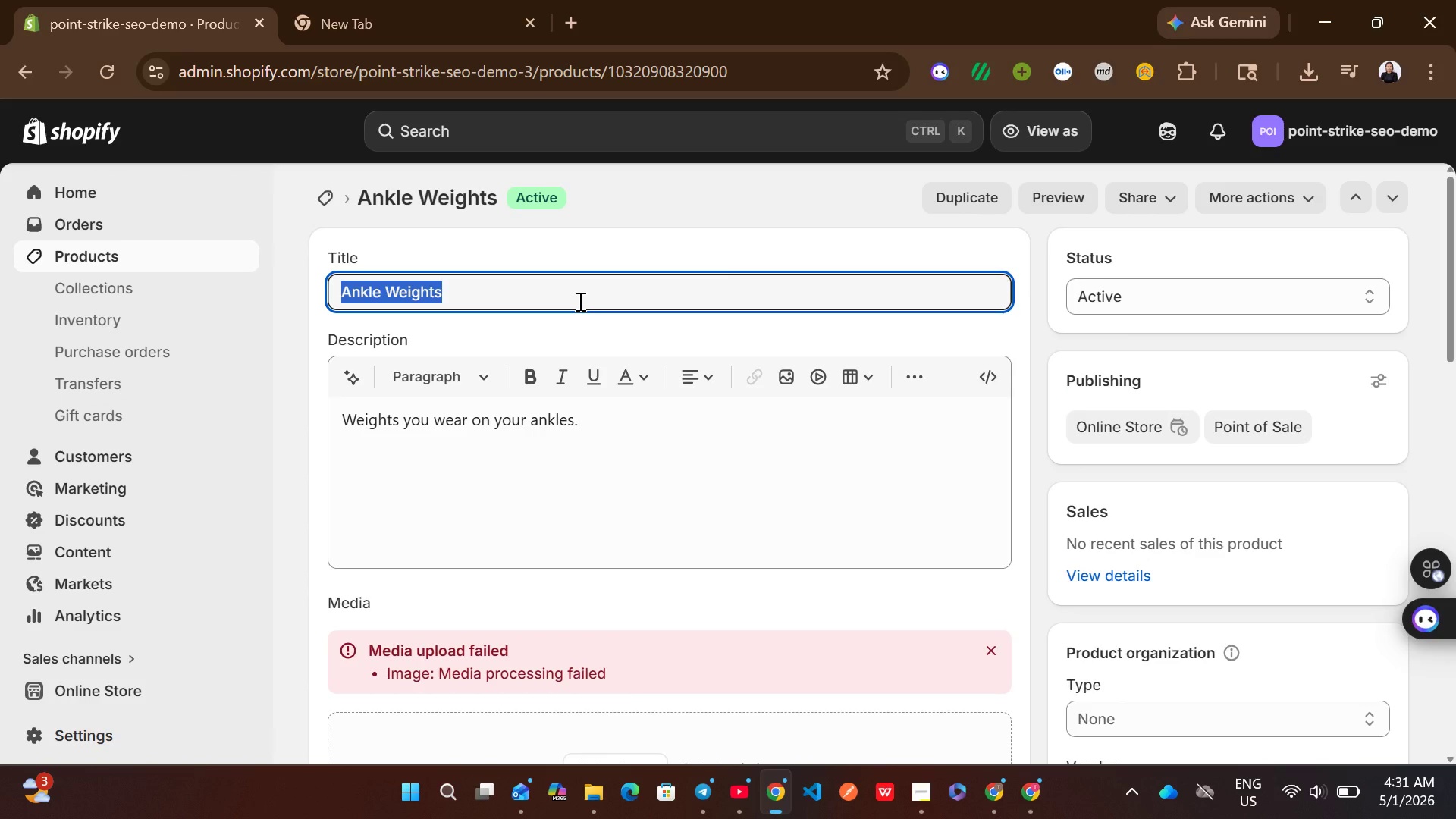 
type(High )
key(Backspace)
type(-Tempo Workout Ankle Weights for Strength Training)
 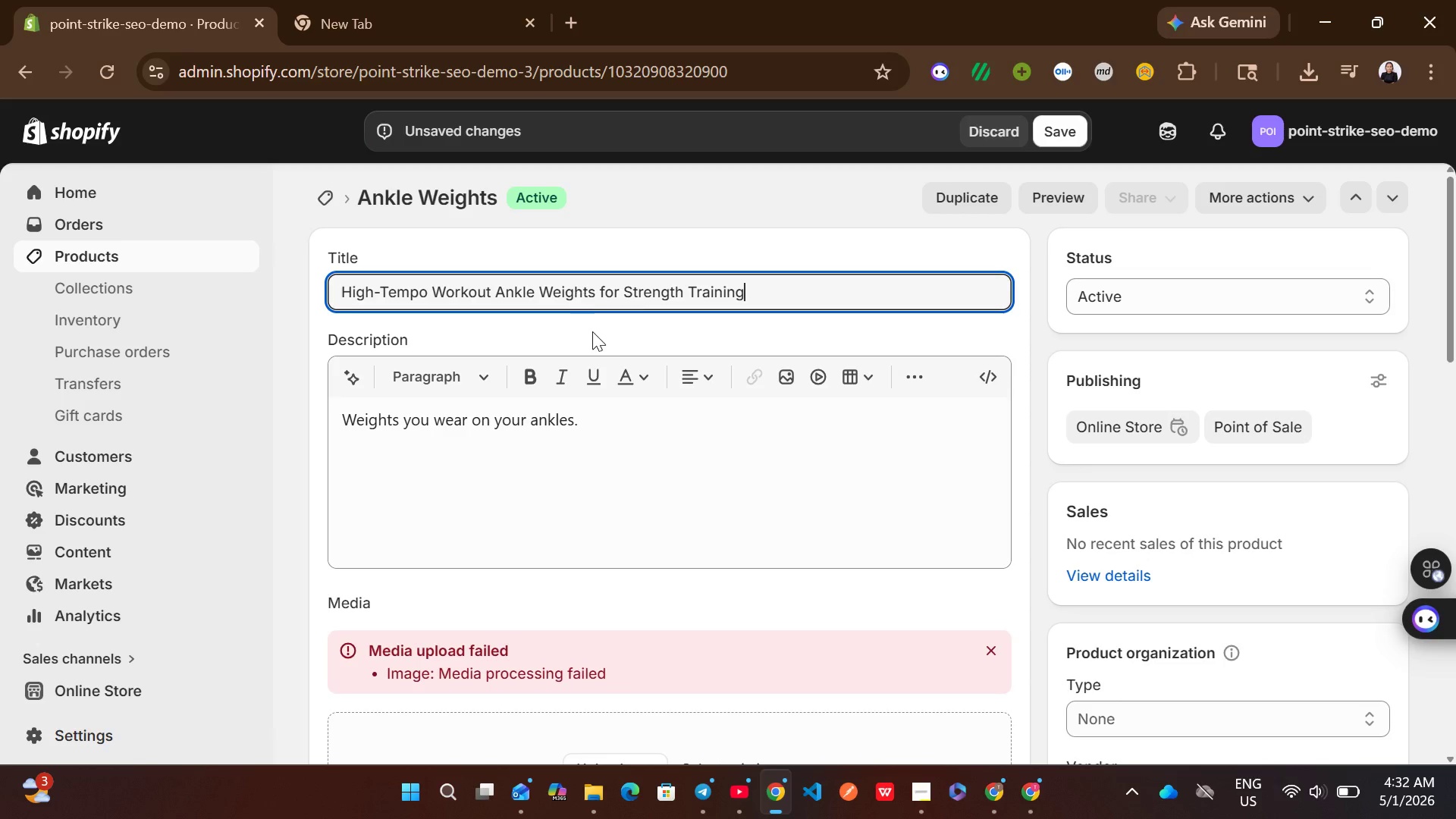 
left_click([998, 650])
 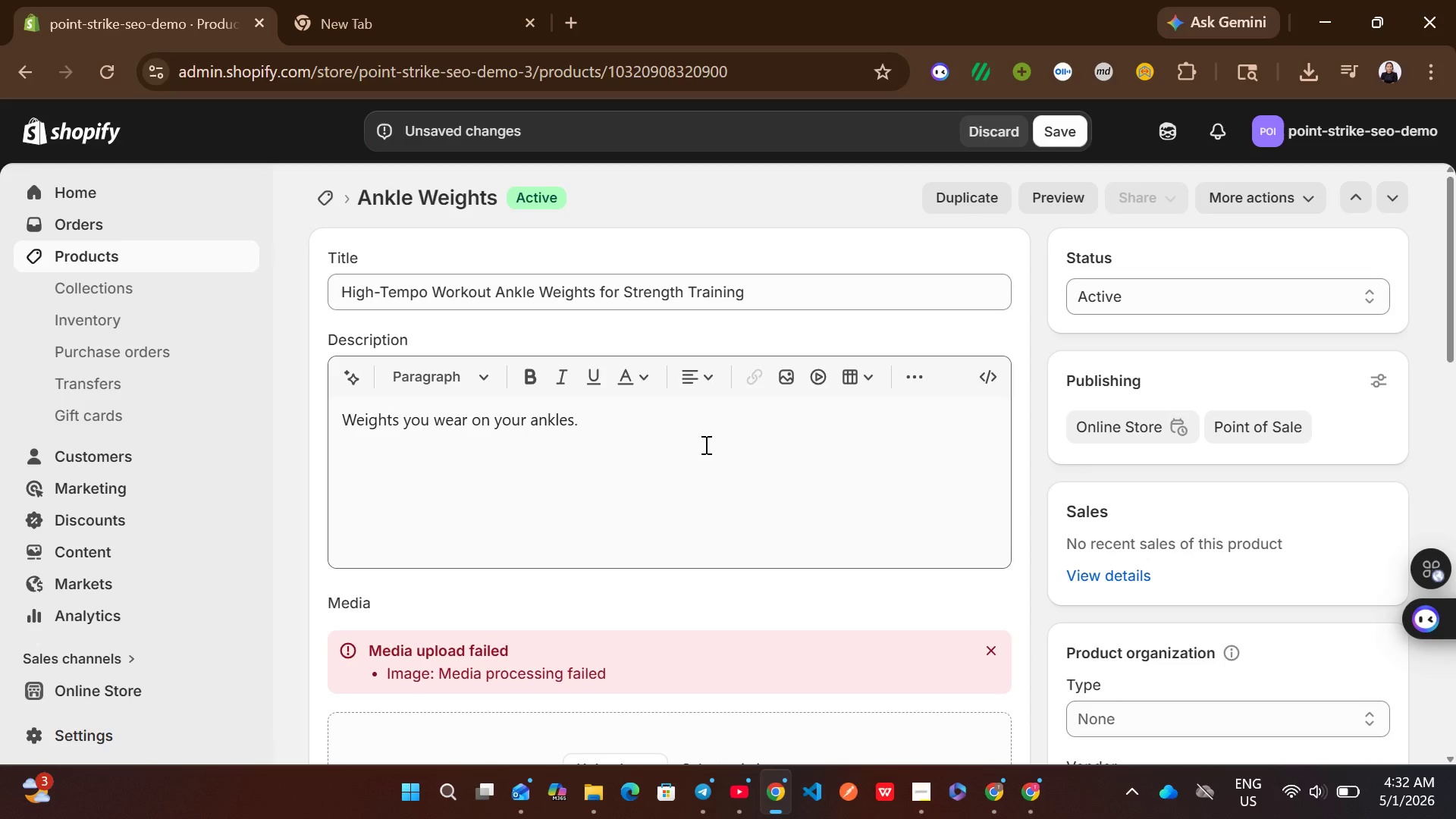 
left_click([704, 444])
 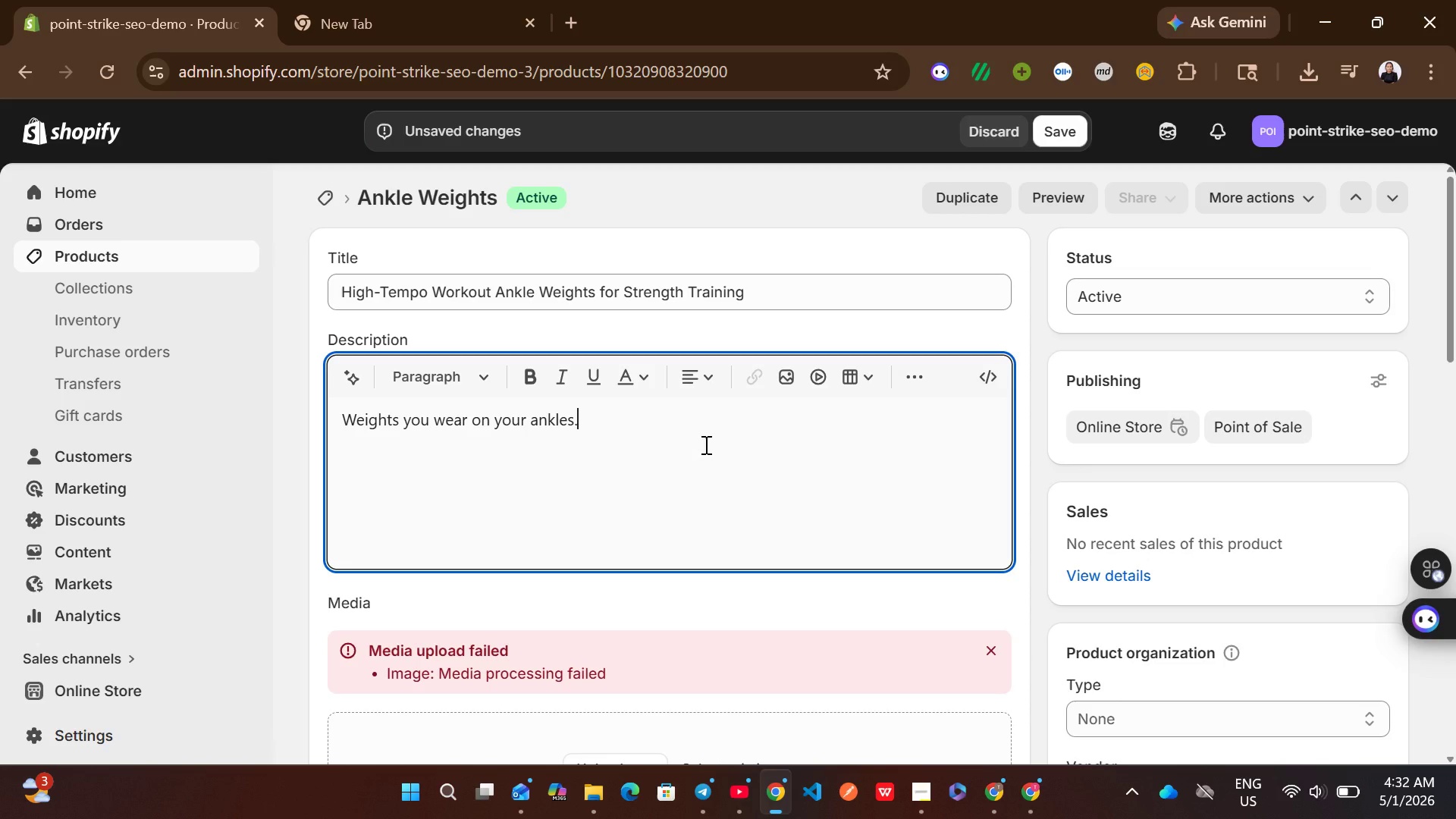 
key(Control+A)
 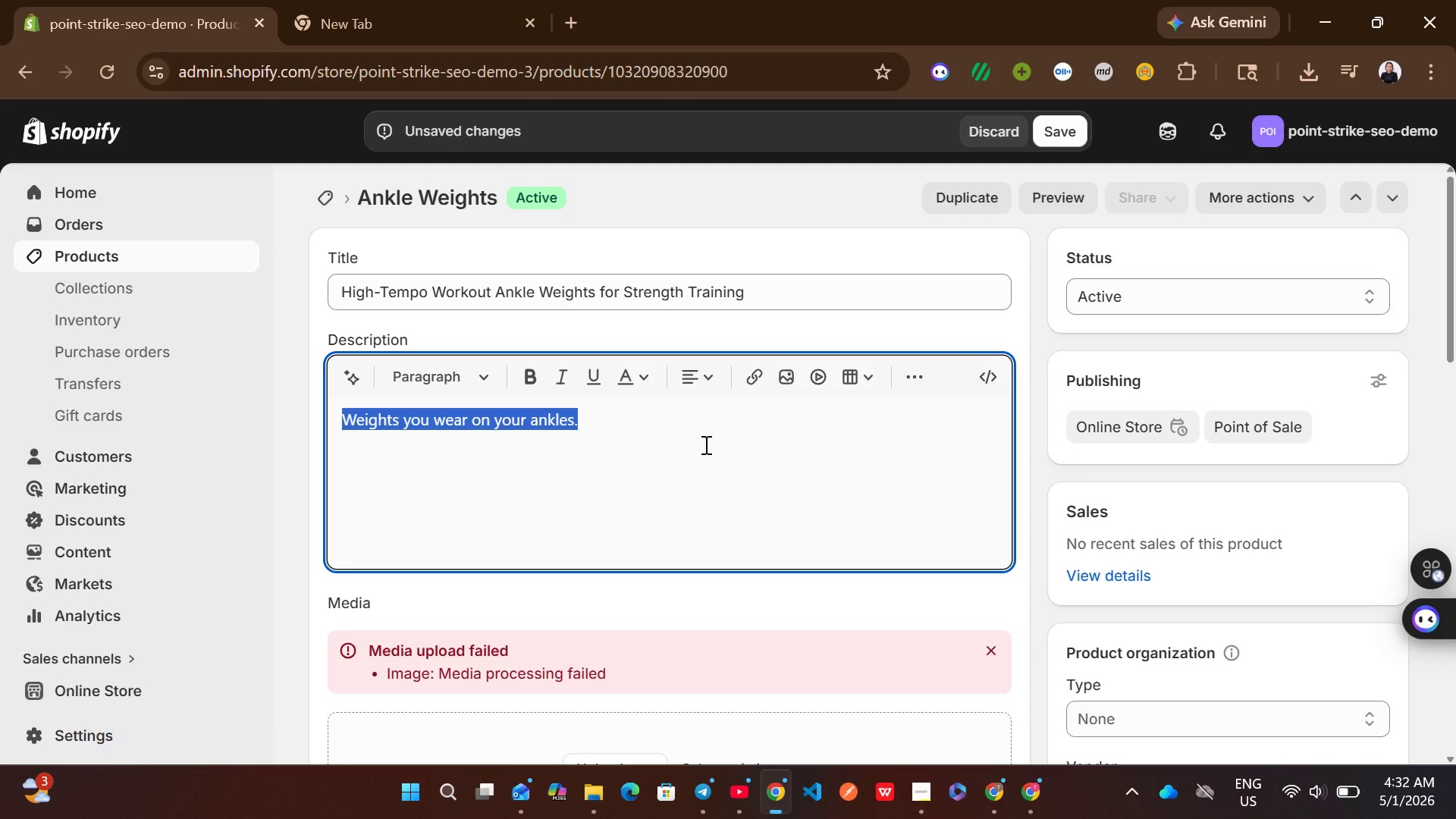 
wait(5.56)
 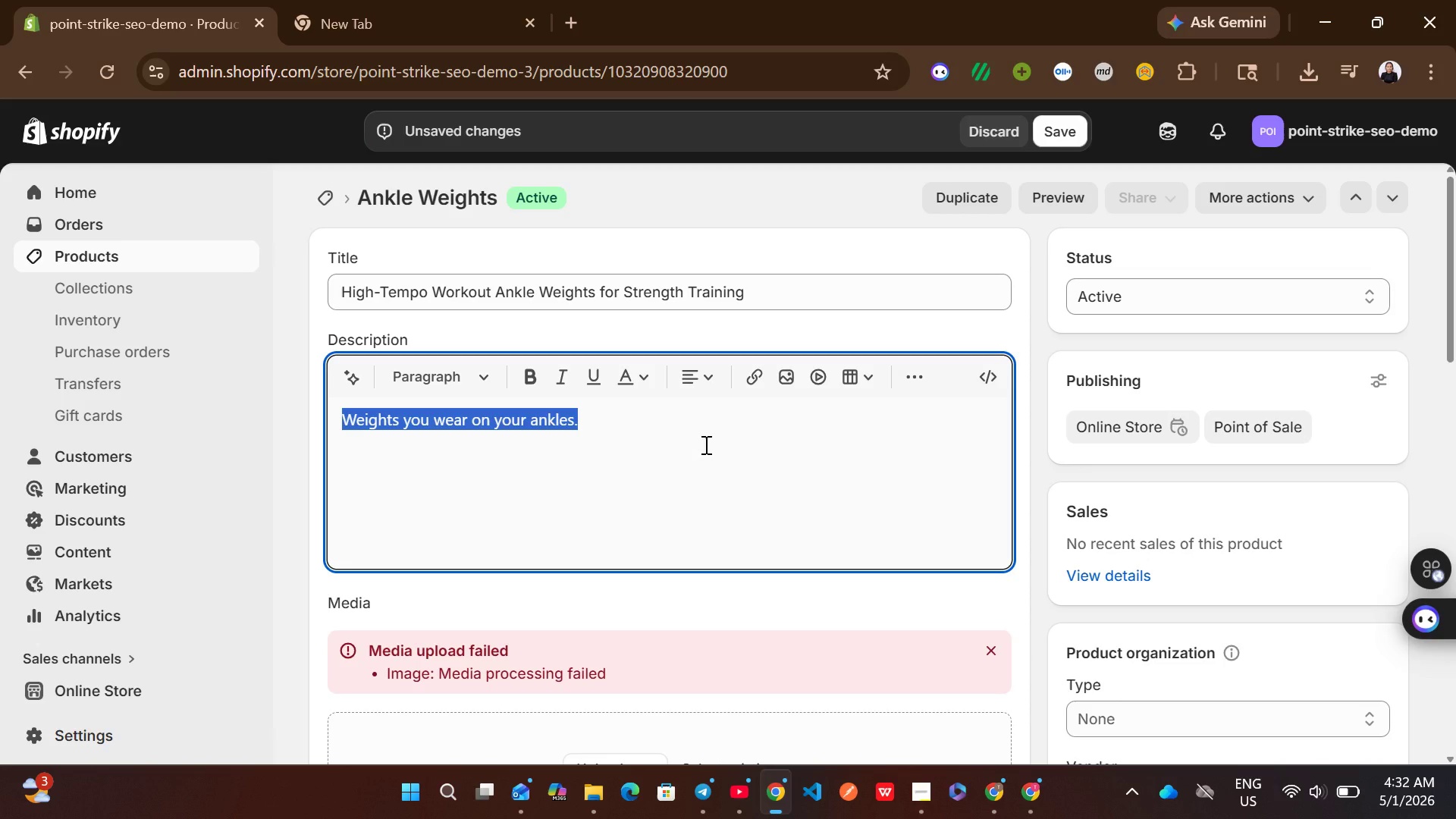 
type(Boost intensity with high )
key(Backspace)
type(-tempo workout ankle weights )
 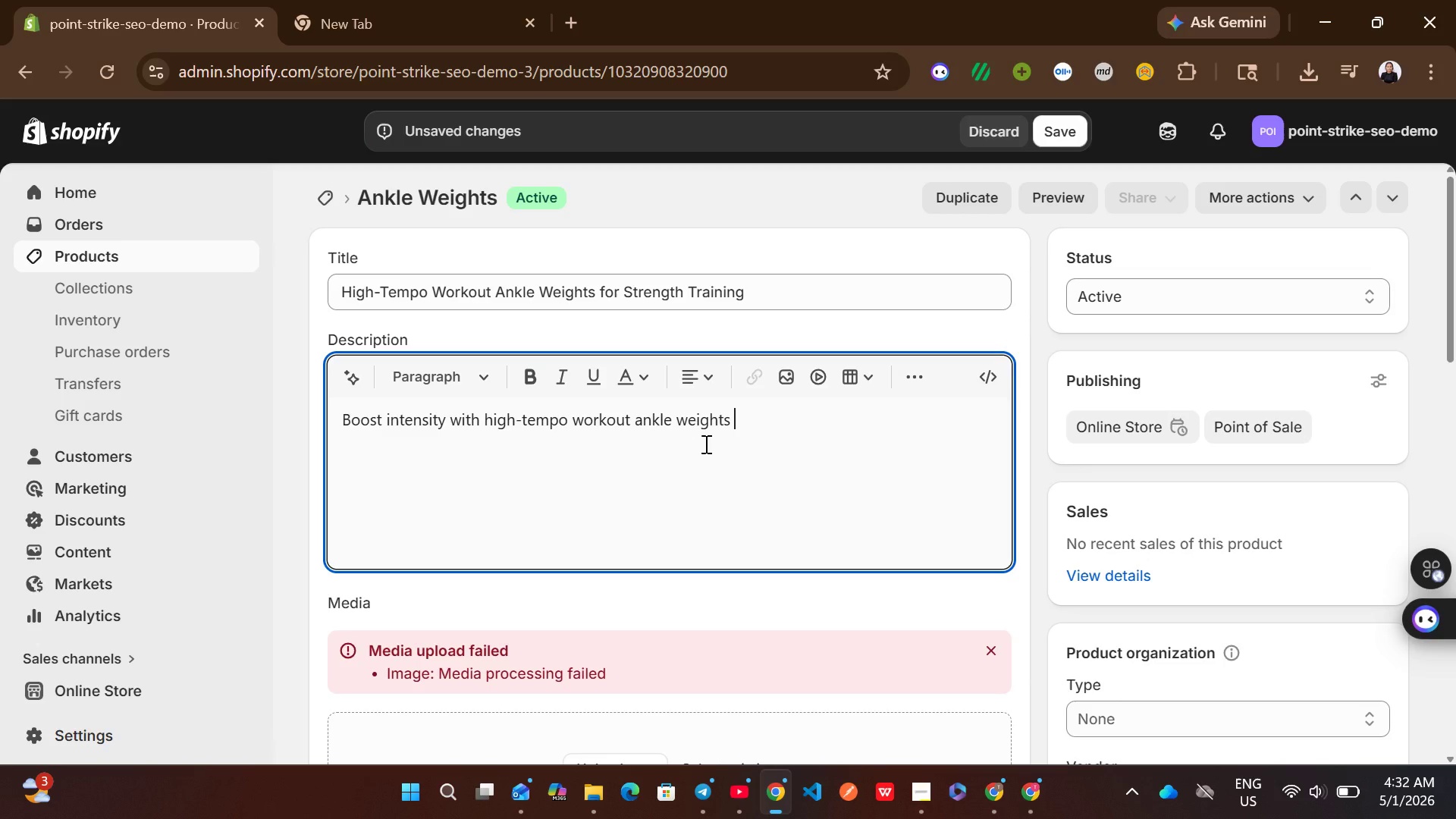 
wait(7.3)
 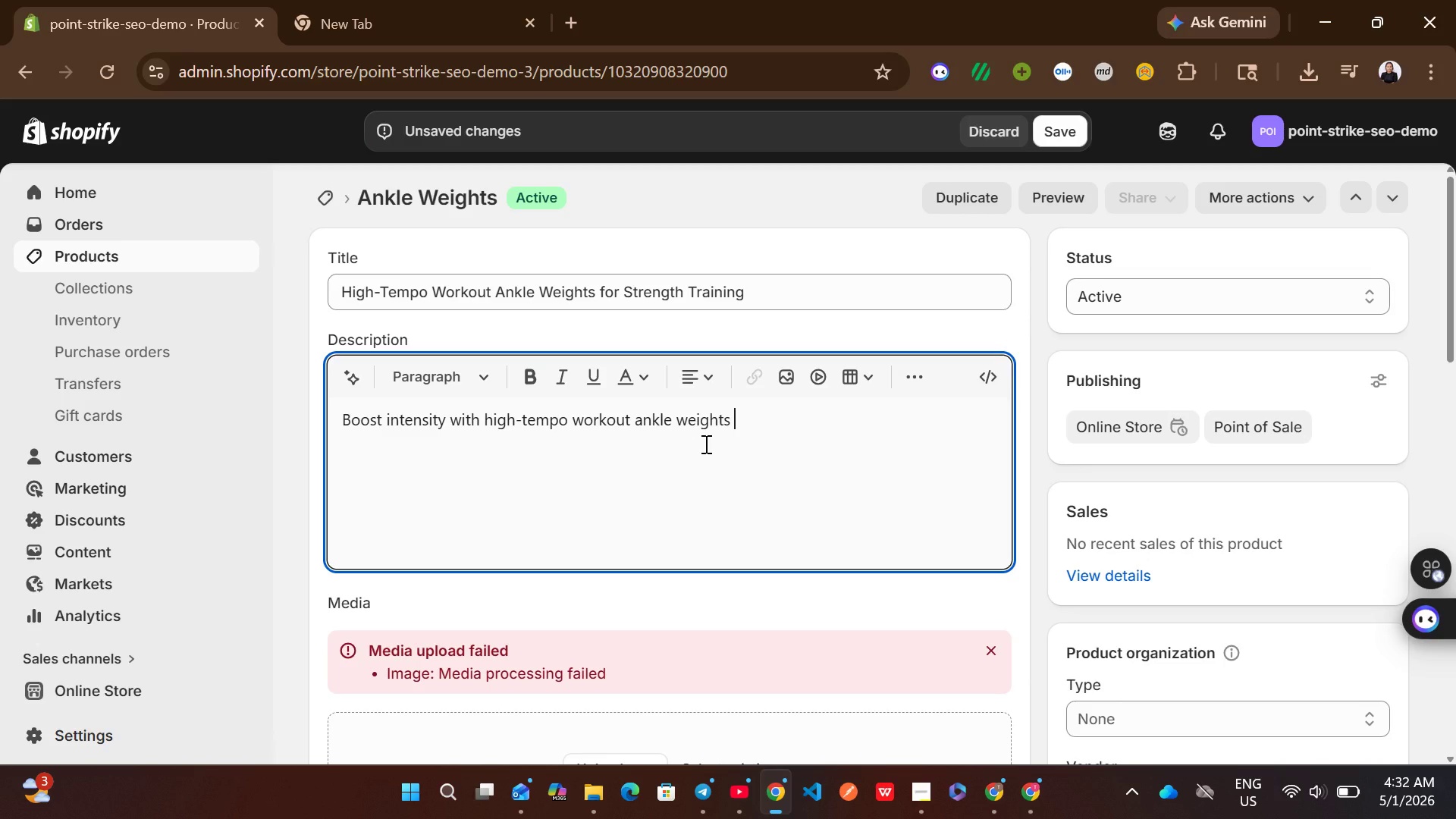 
type(designed for strength and indurance. Perfect for dance fitness and rhythmic combat routine)
 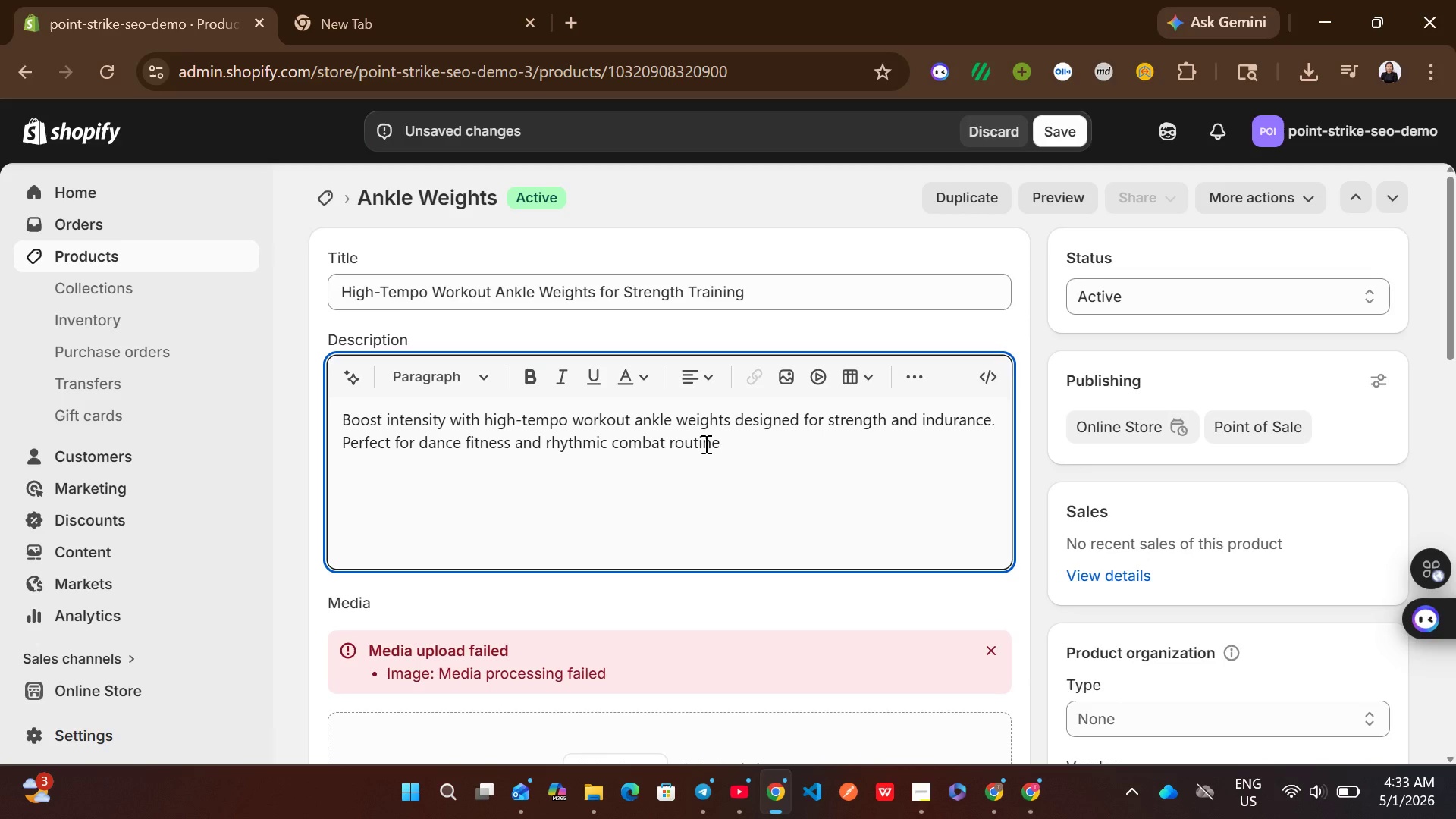 
type(s, they add resistance to every wave)
 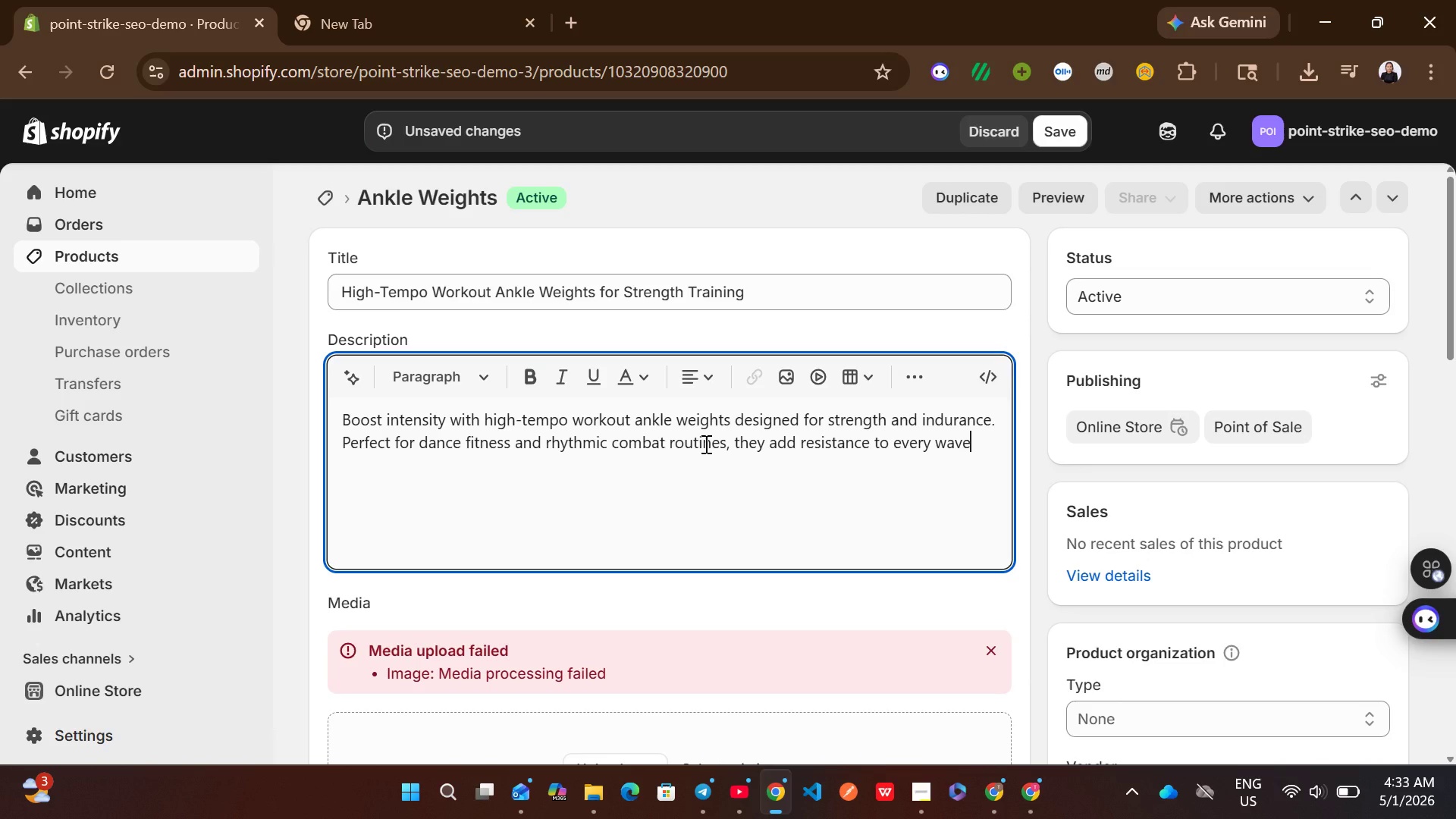 
type(.)
key(Backspace)
key(Backspace)
key(Backspace)
key(Backspace)
key(Backspace)
type(move. Elivate your T)
key(Backspace)
type(training resus)
key(Backspace)
type(lts.)
 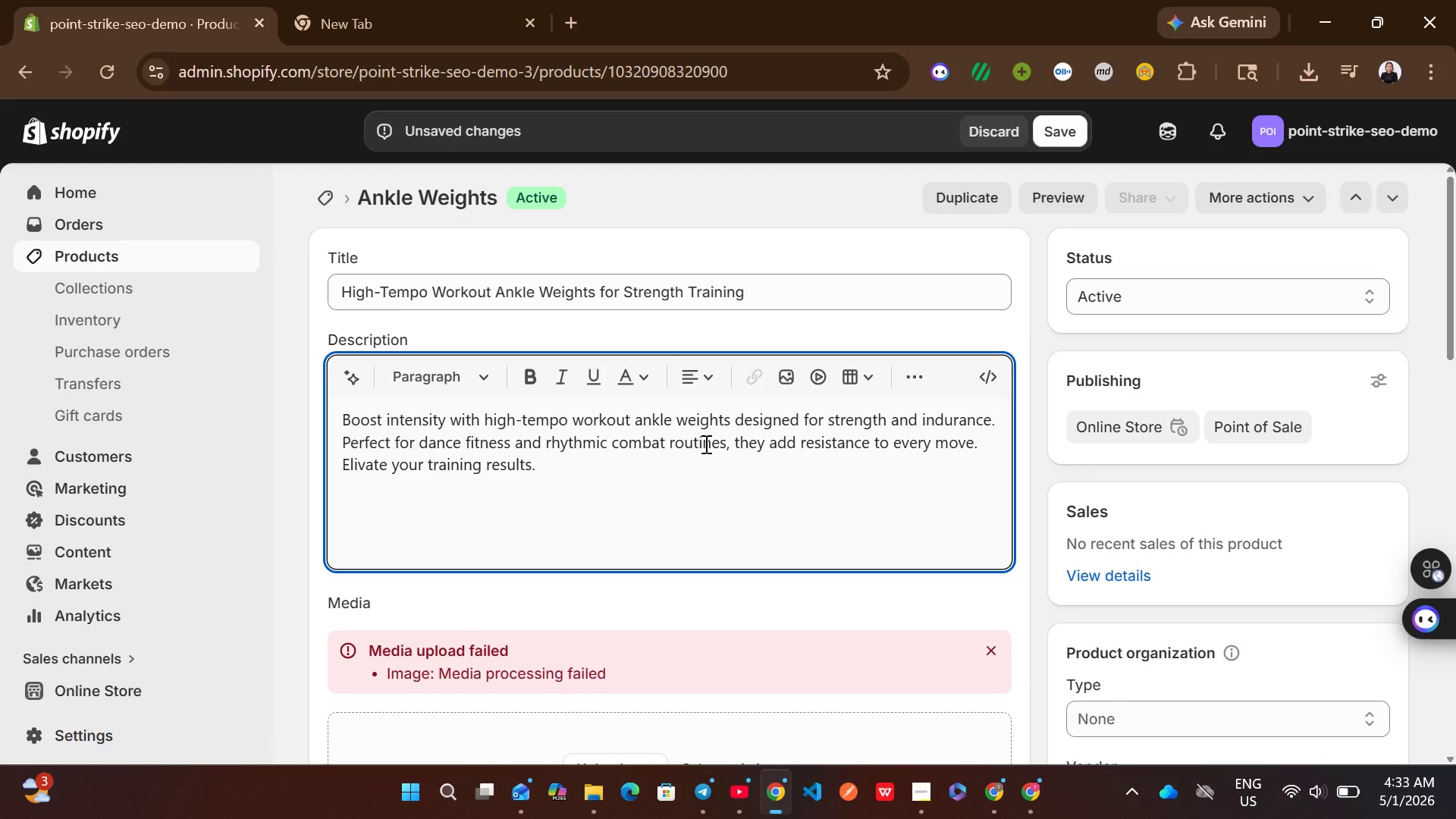 
left_click([977, 488])
 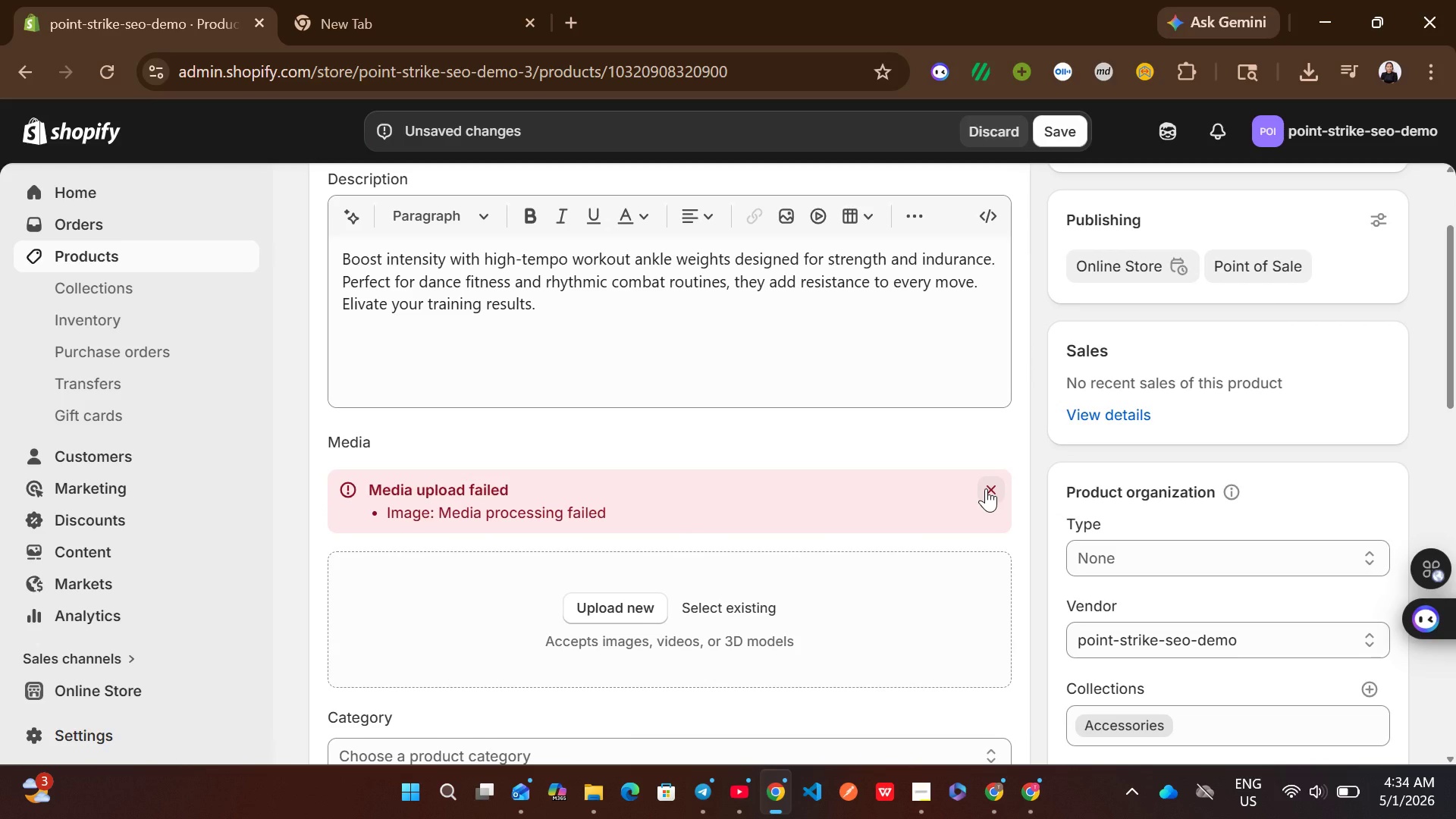 
left_click([986, 488])
 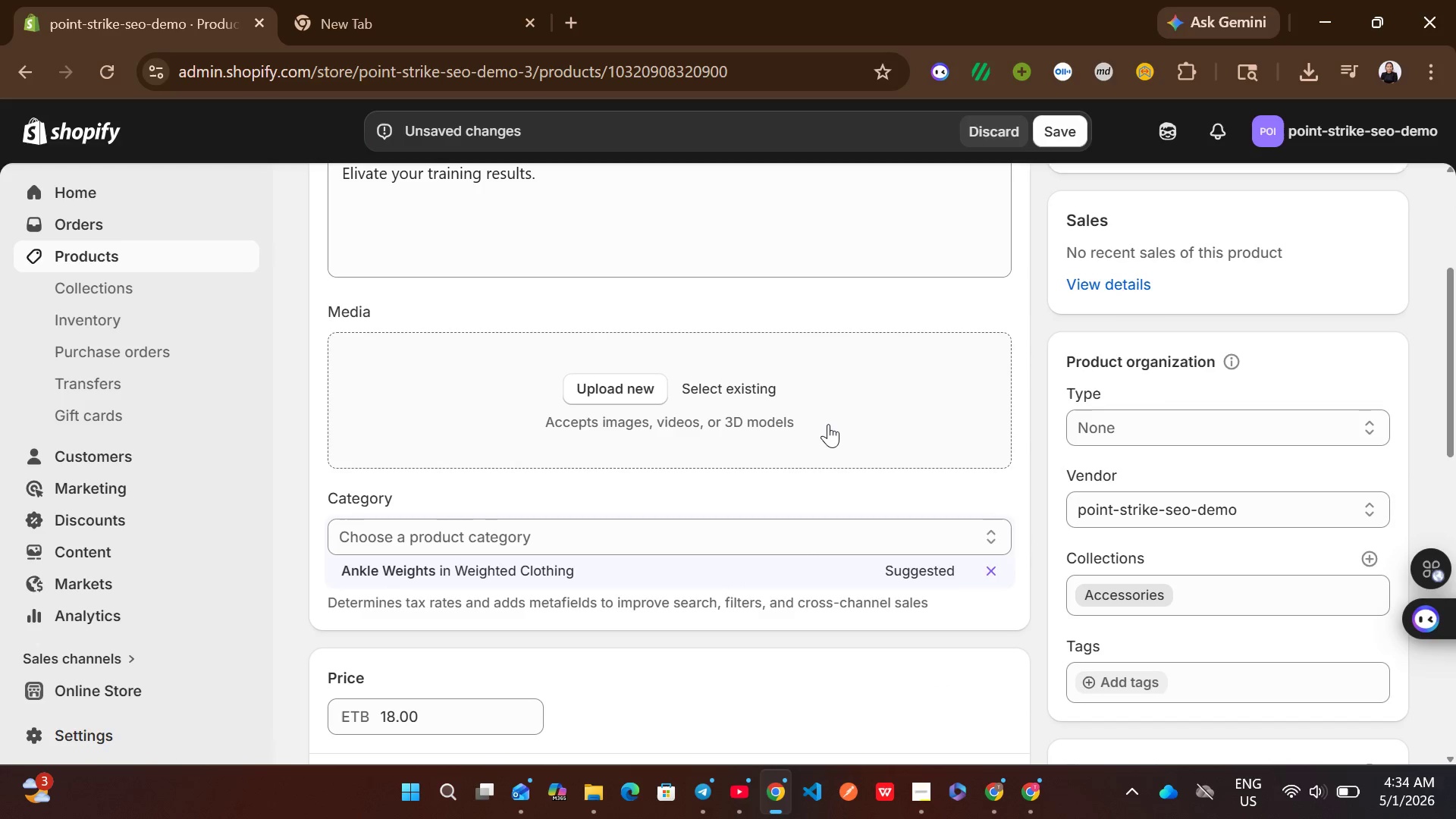 
left_click([702, 590])
 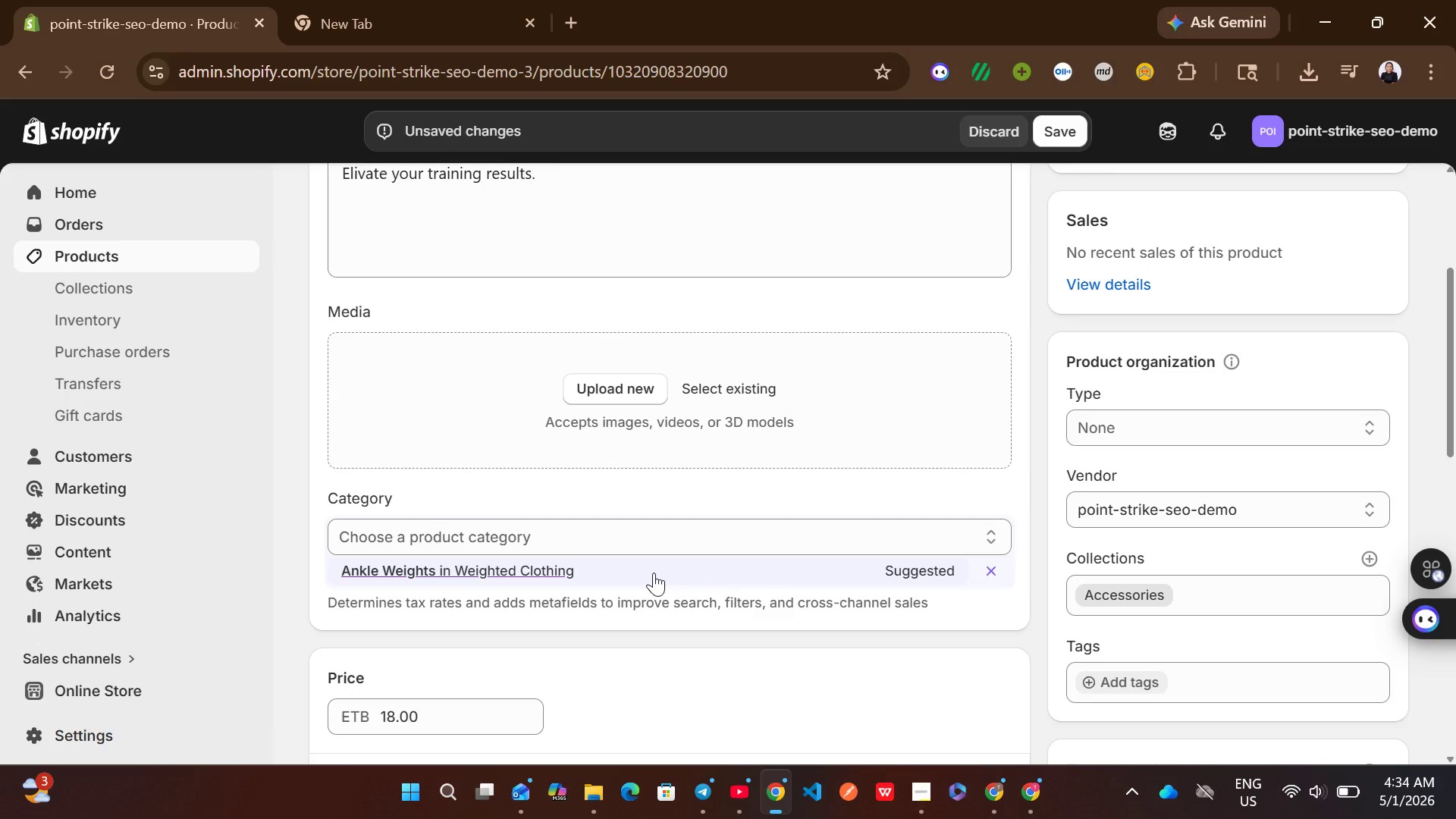 
left_click([654, 573])
 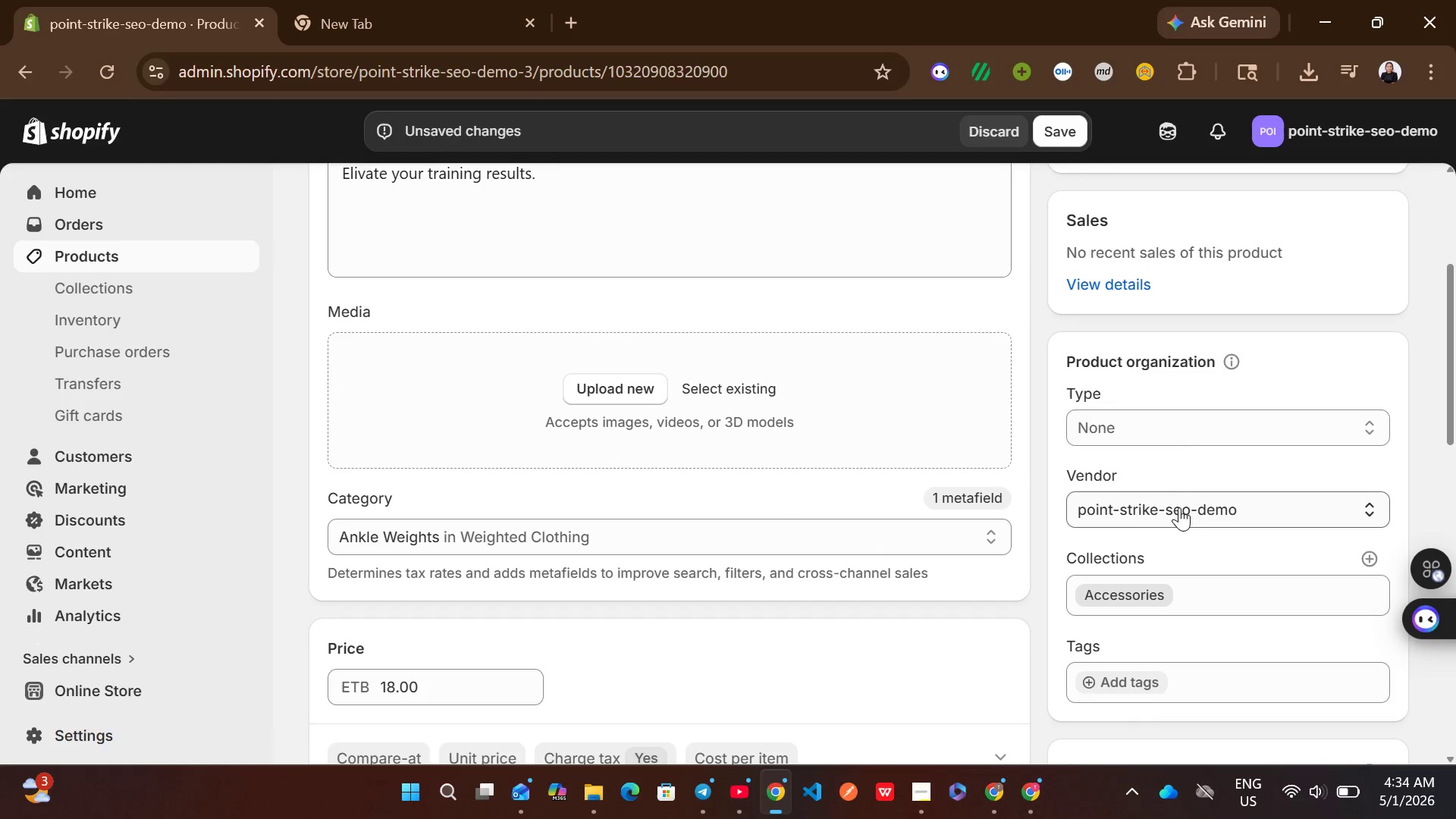 
left_click([1194, 413])
 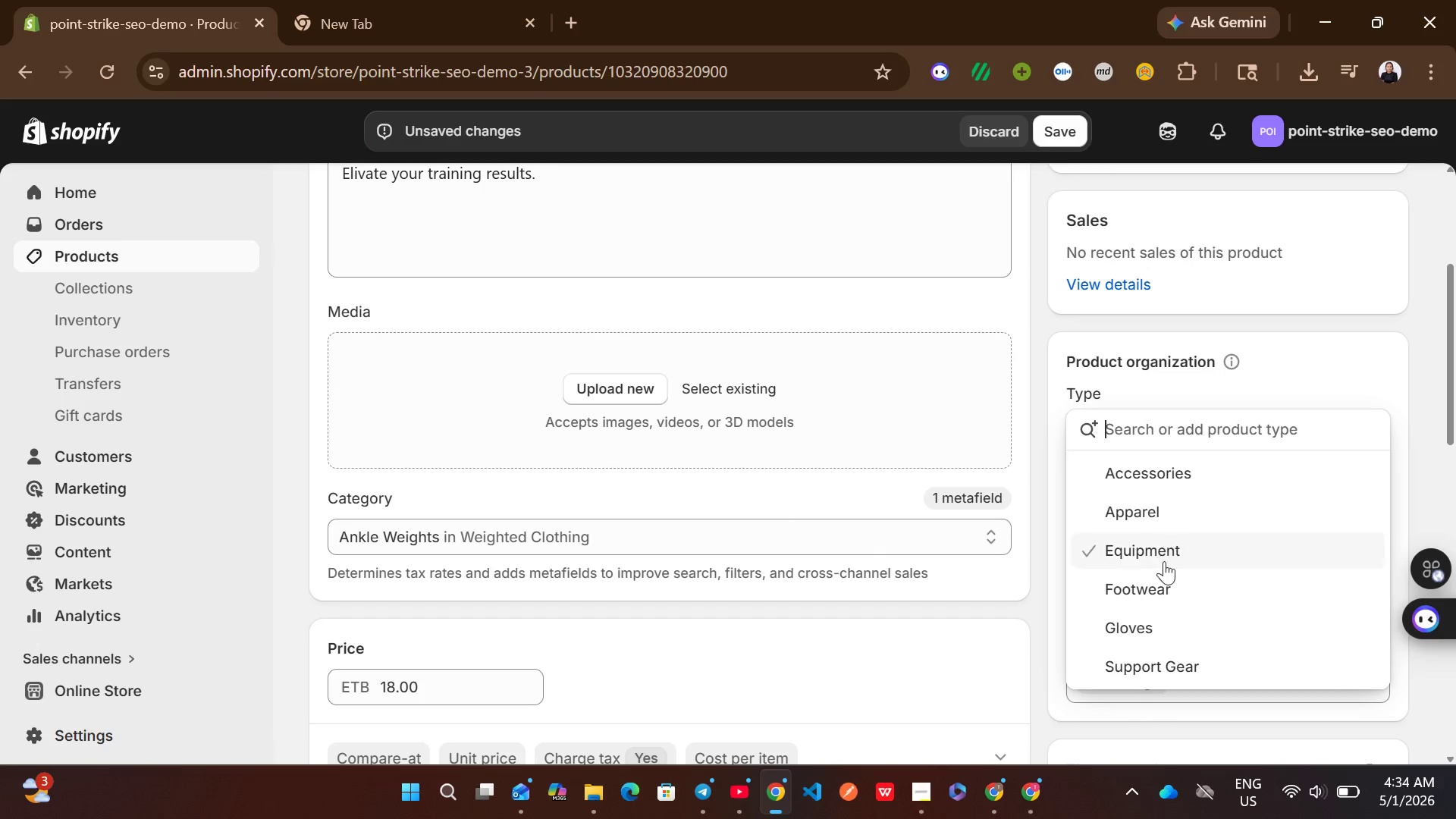 
wait(6.44)
 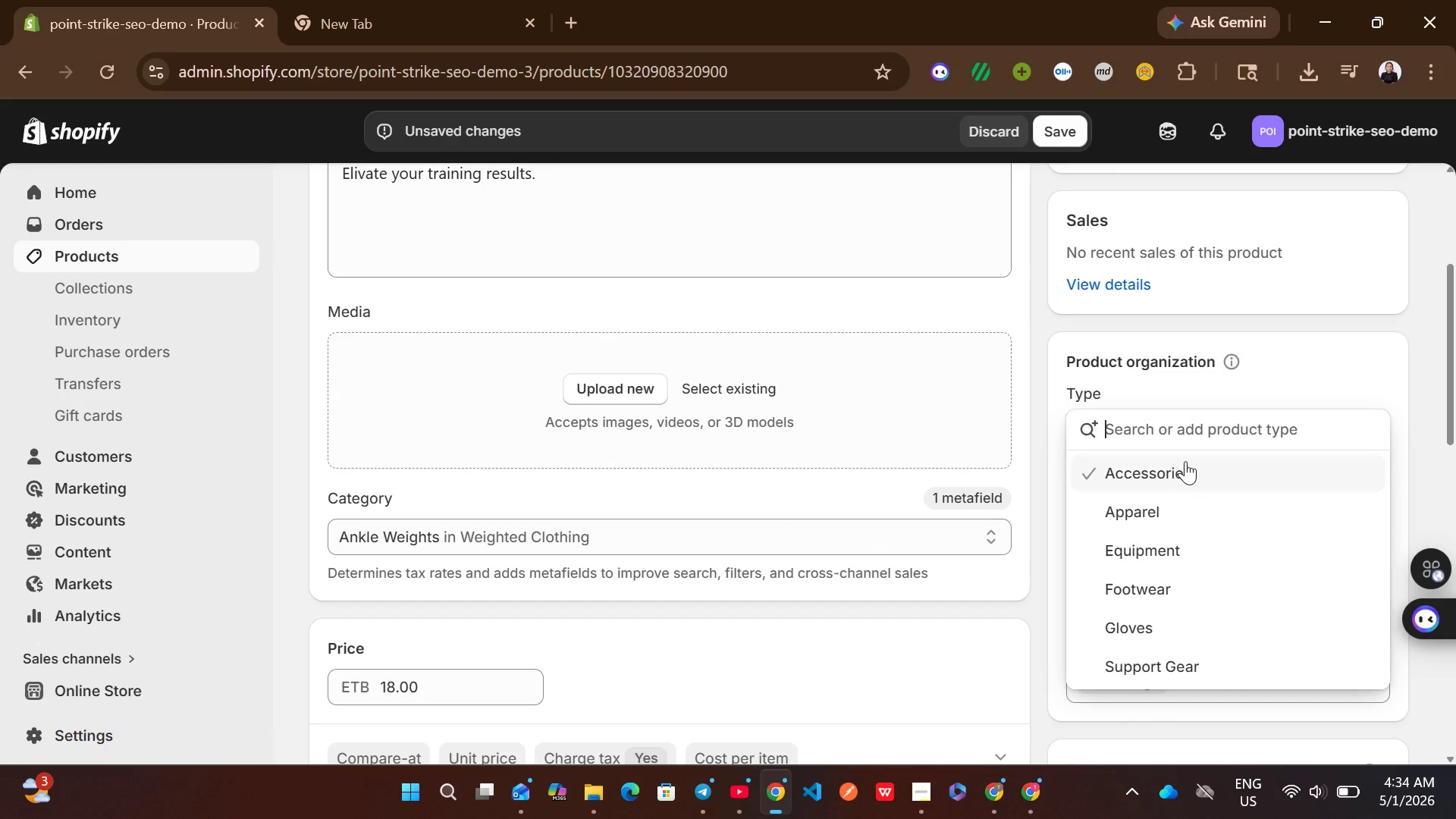 
left_click([1164, 467])
 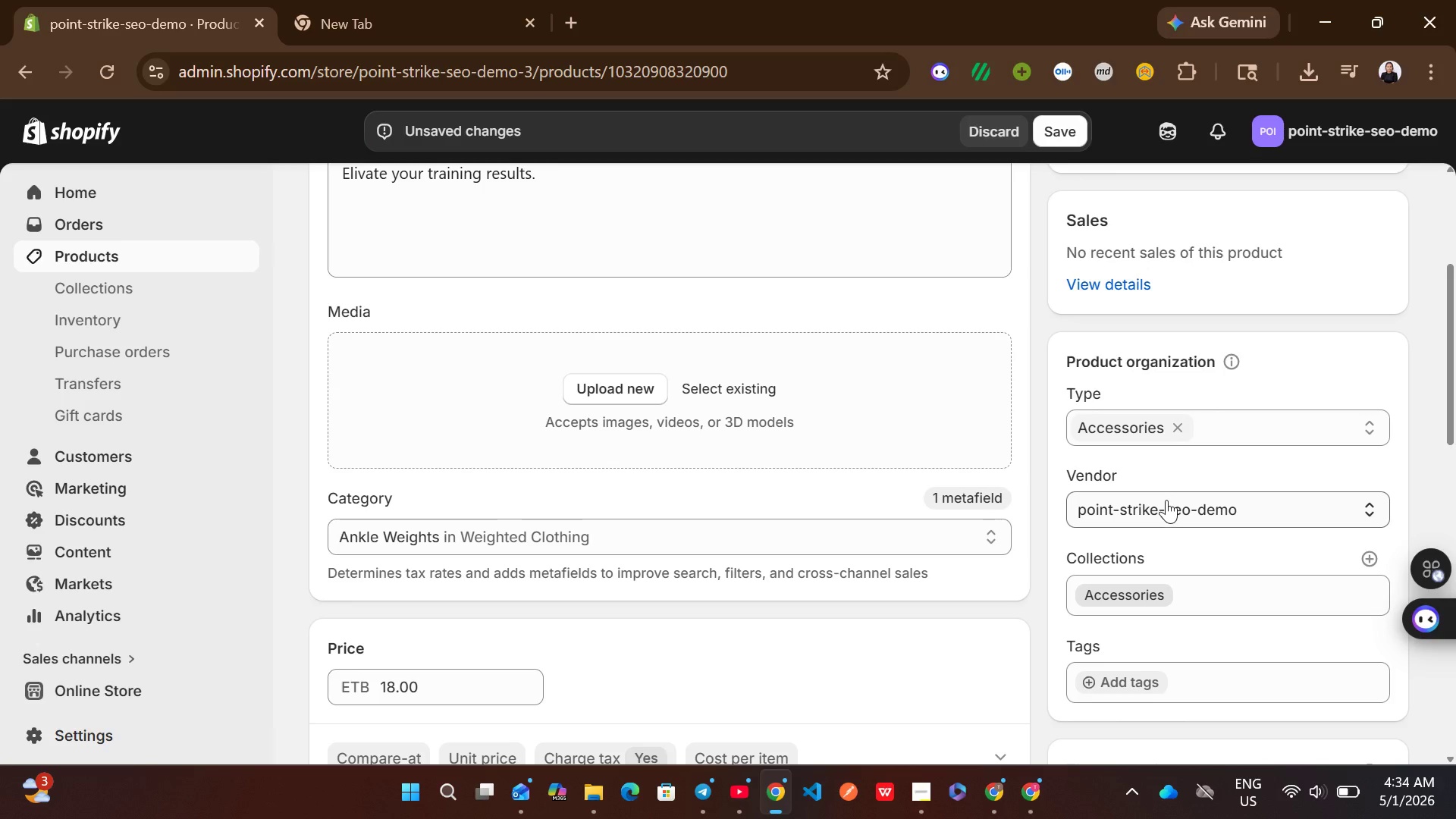 
left_click([1166, 500])
 